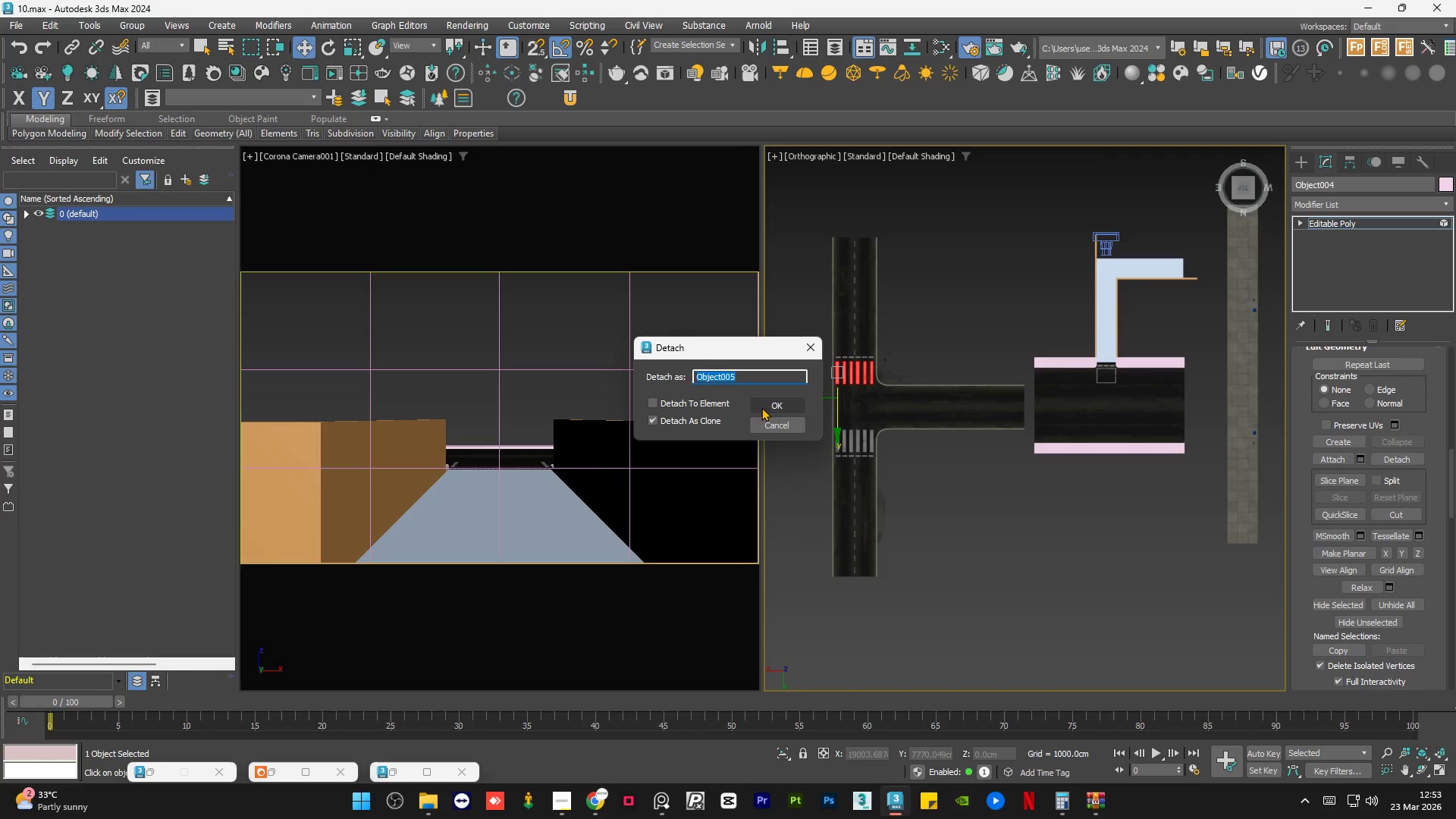 
left_click([770, 403])
 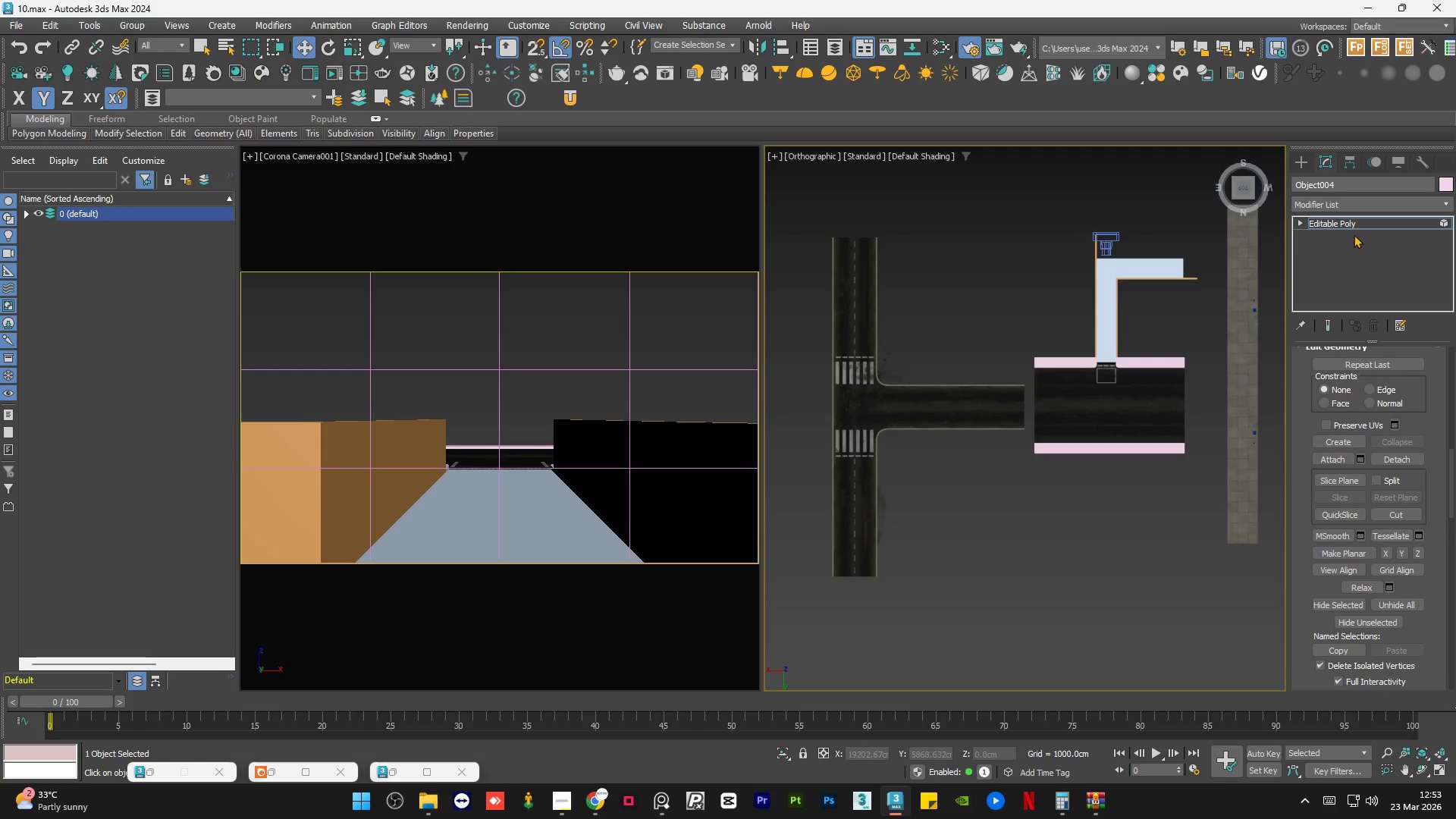 
left_click([1357, 221])
 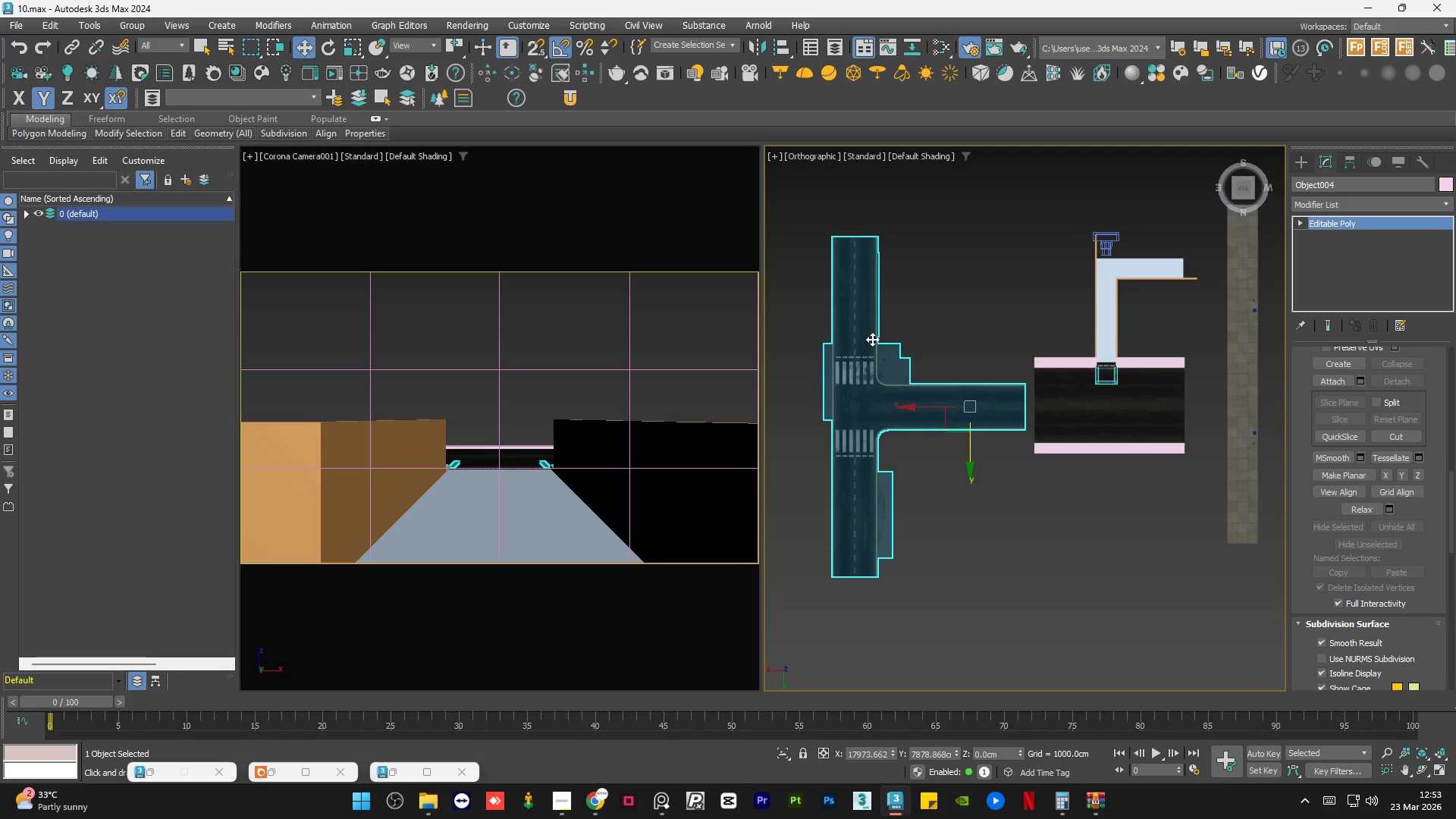 
scroll: coordinate [852, 370], scroll_direction: up, amount: 5.0
 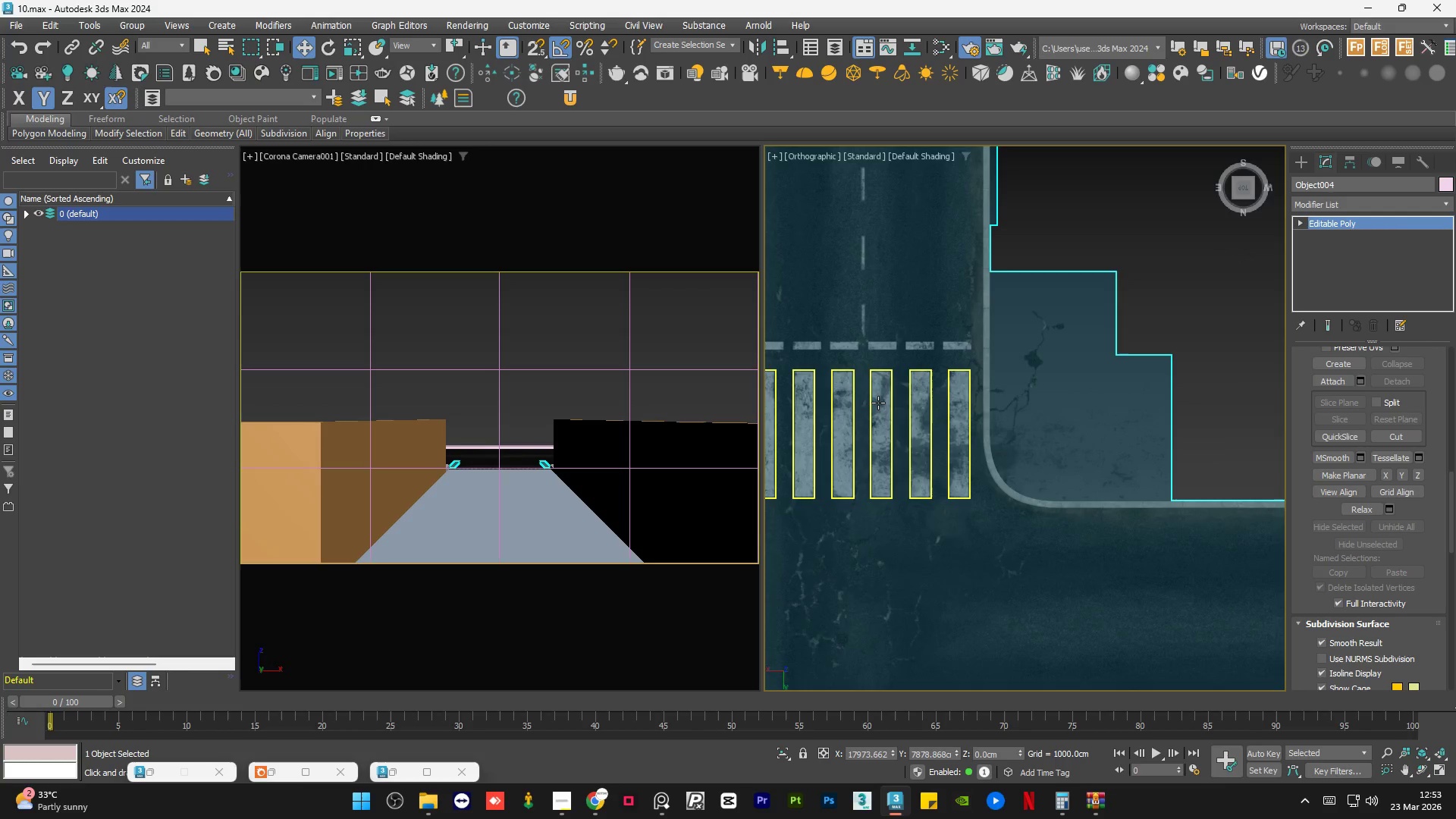 
left_click([878, 403])
 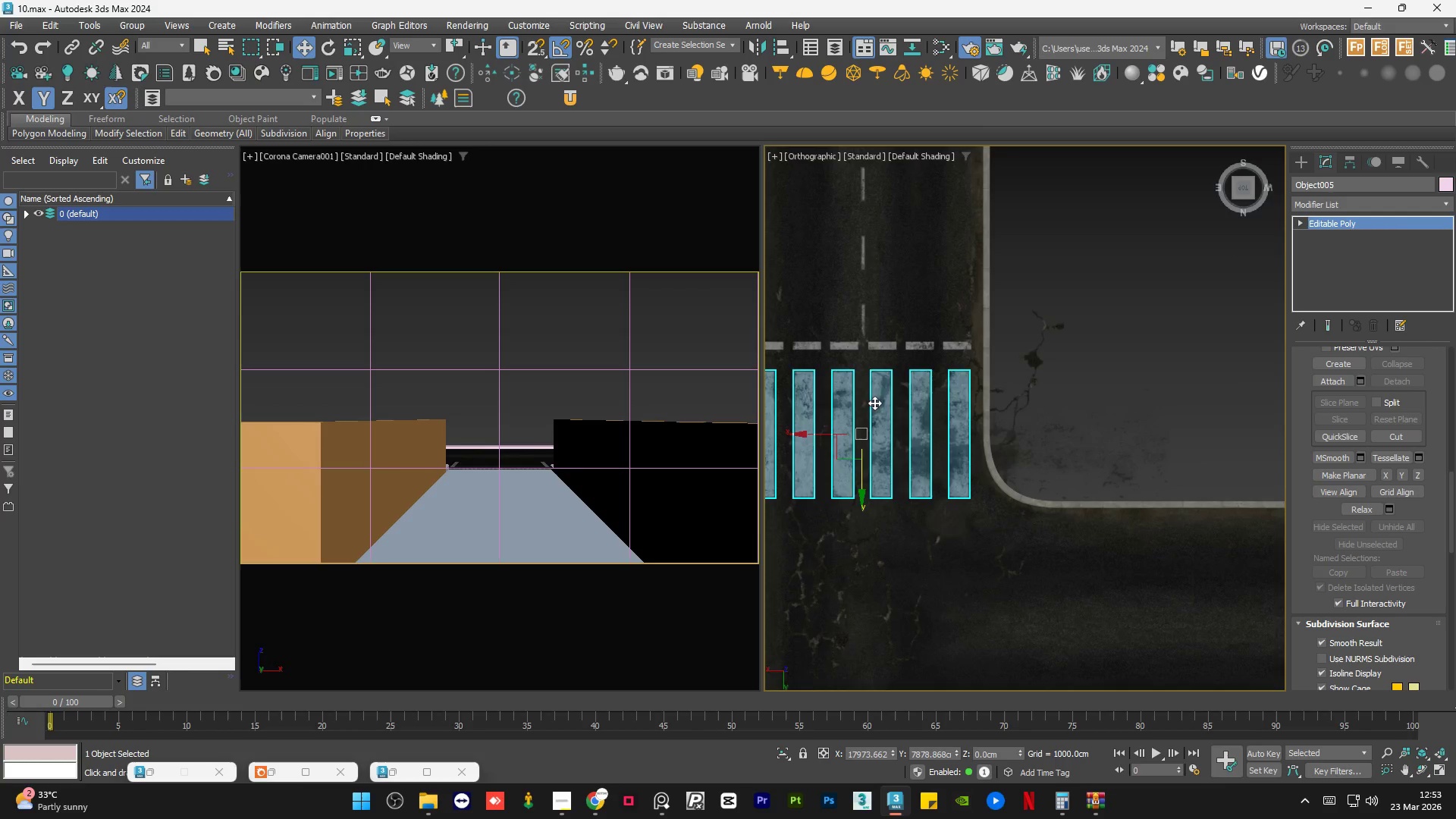 
scroll: coordinate [821, 403], scroll_direction: down, amount: 5.0
 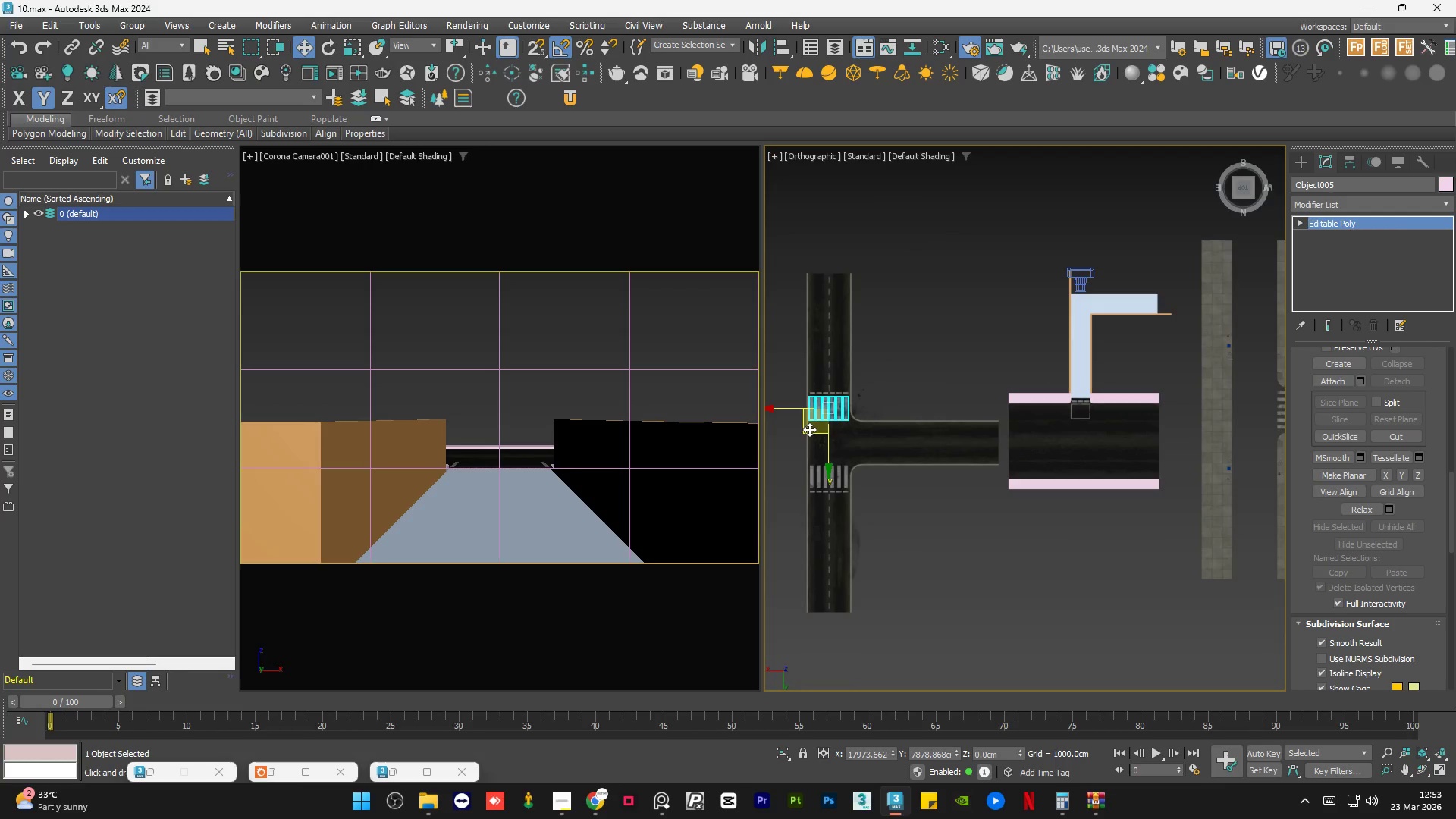 
left_click_drag(start_coordinate=[809, 429], to_coordinate=[1059, 438])
 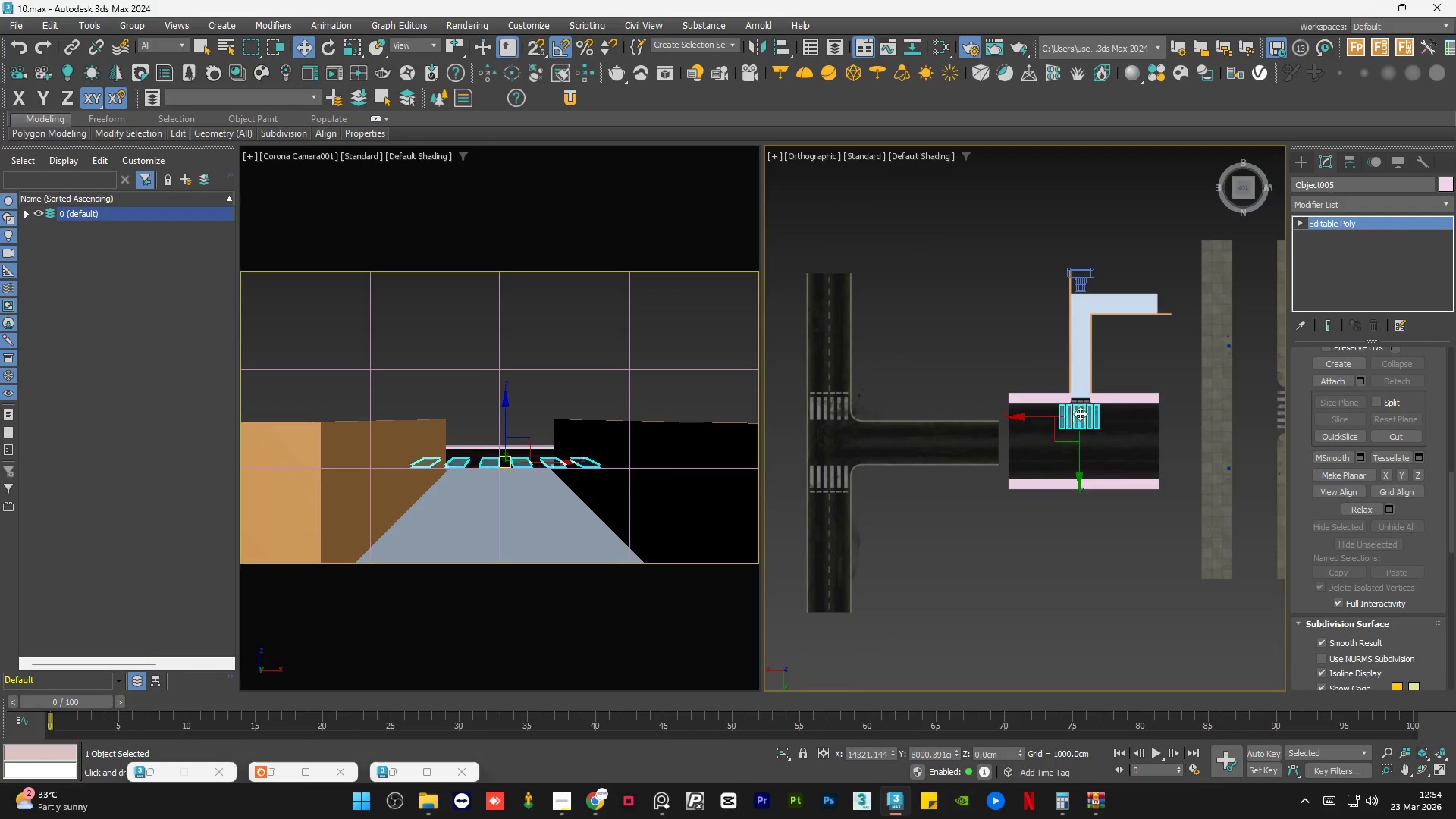 
scroll: coordinate [1081, 413], scroll_direction: up, amount: 5.0
 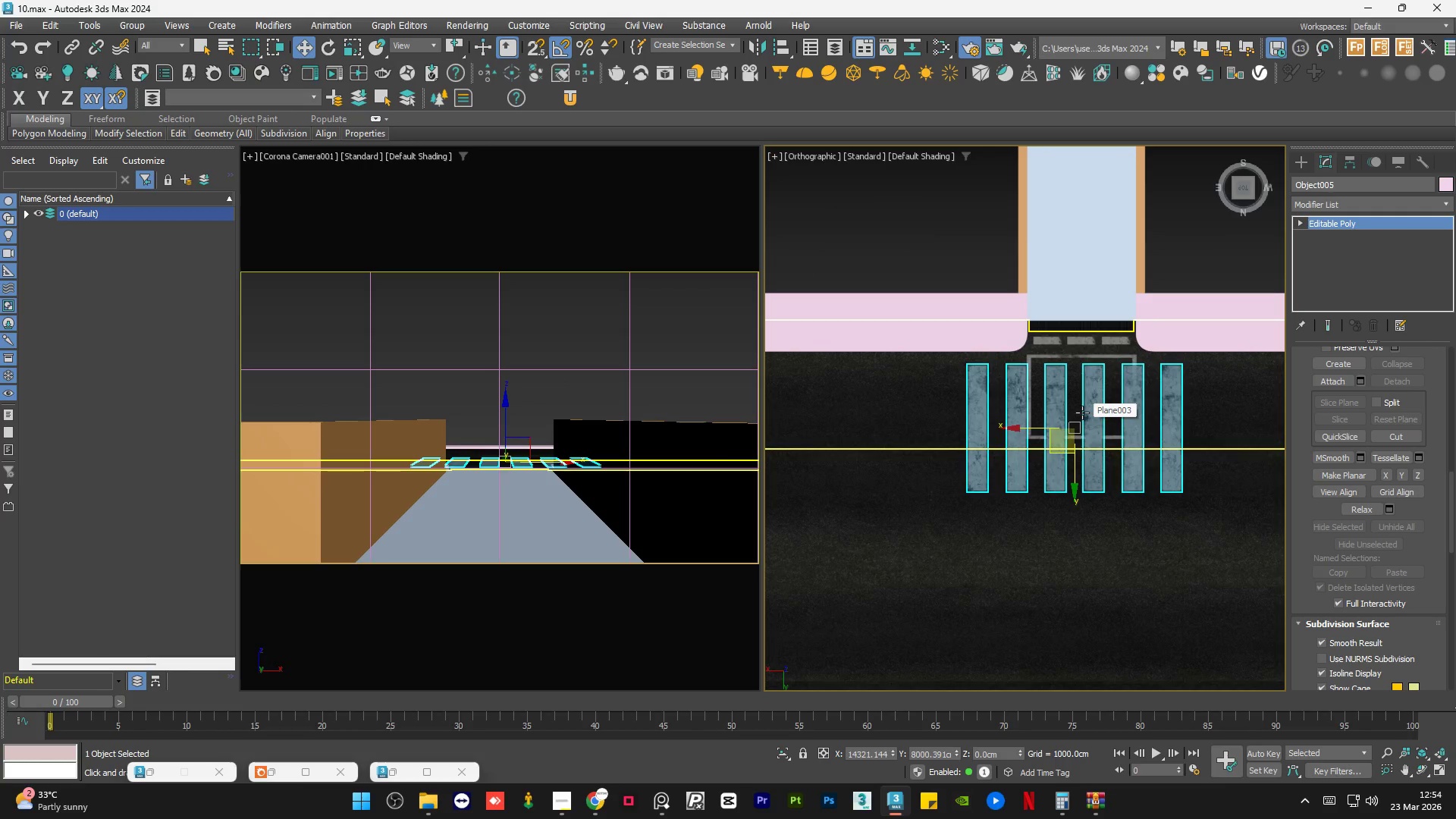 
key(E)
 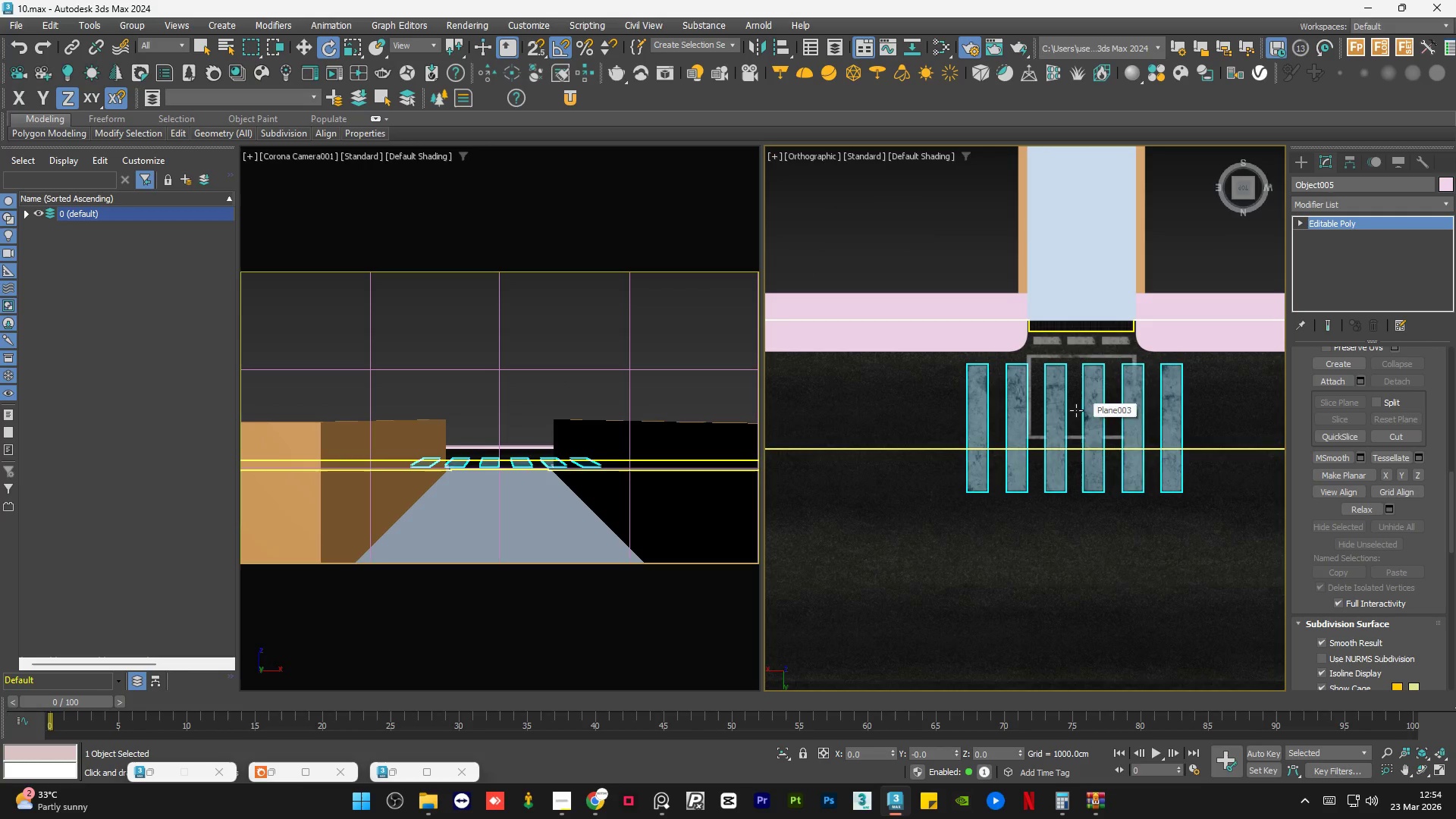 
scroll: coordinate [1003, 409], scroll_direction: down, amount: 5.0
 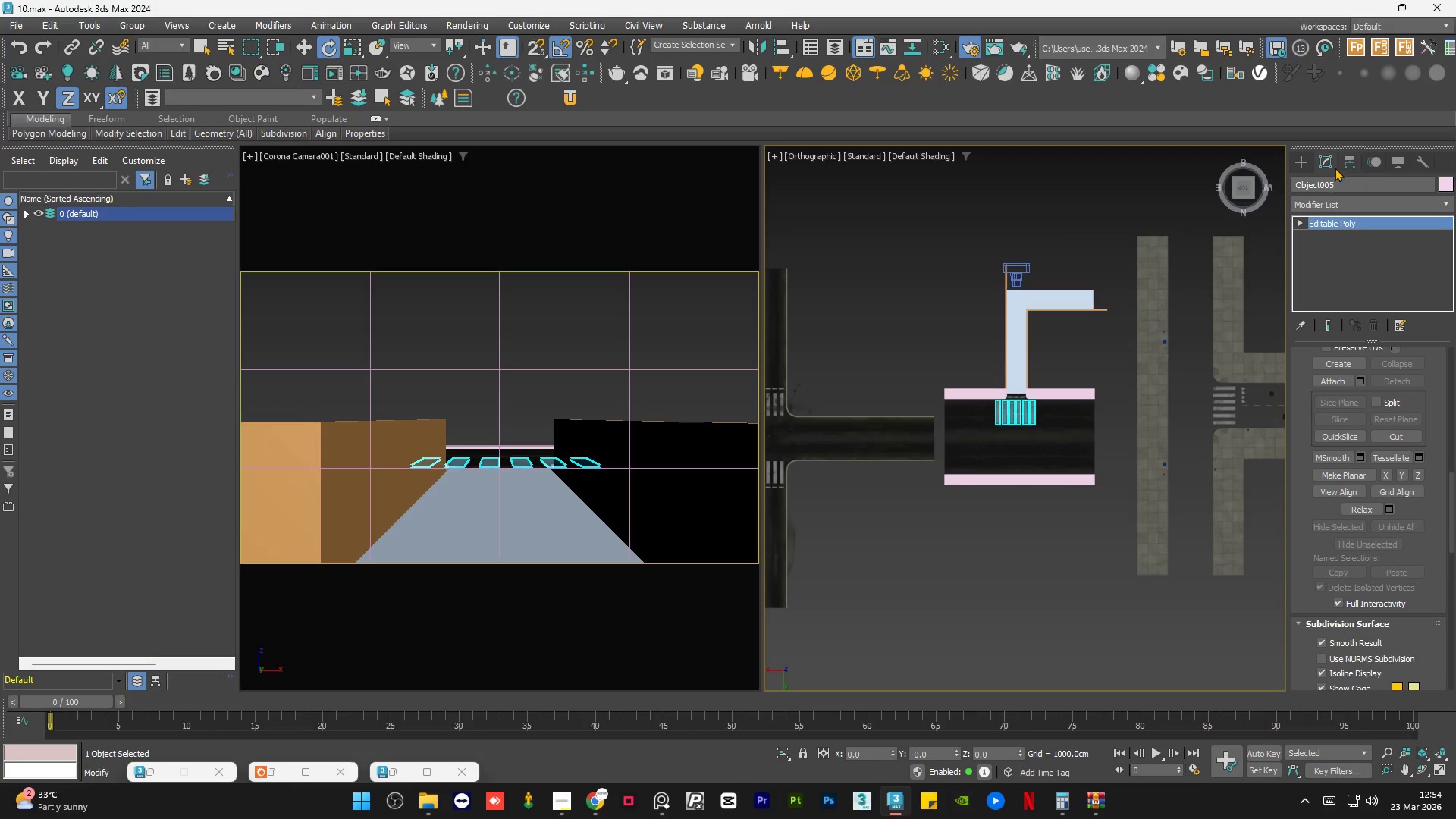 
left_click([1344, 162])
 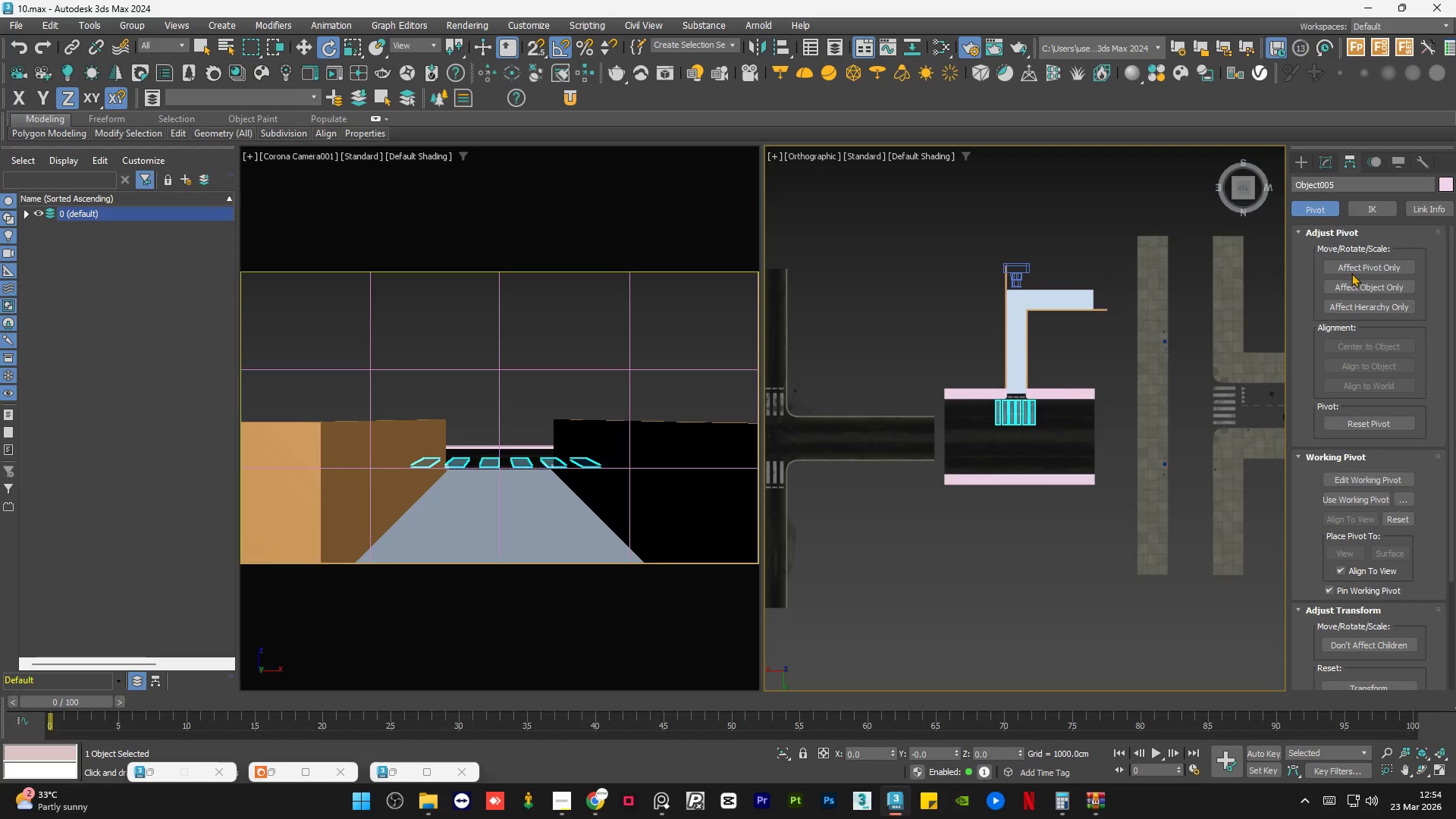 
left_click([1354, 271])
 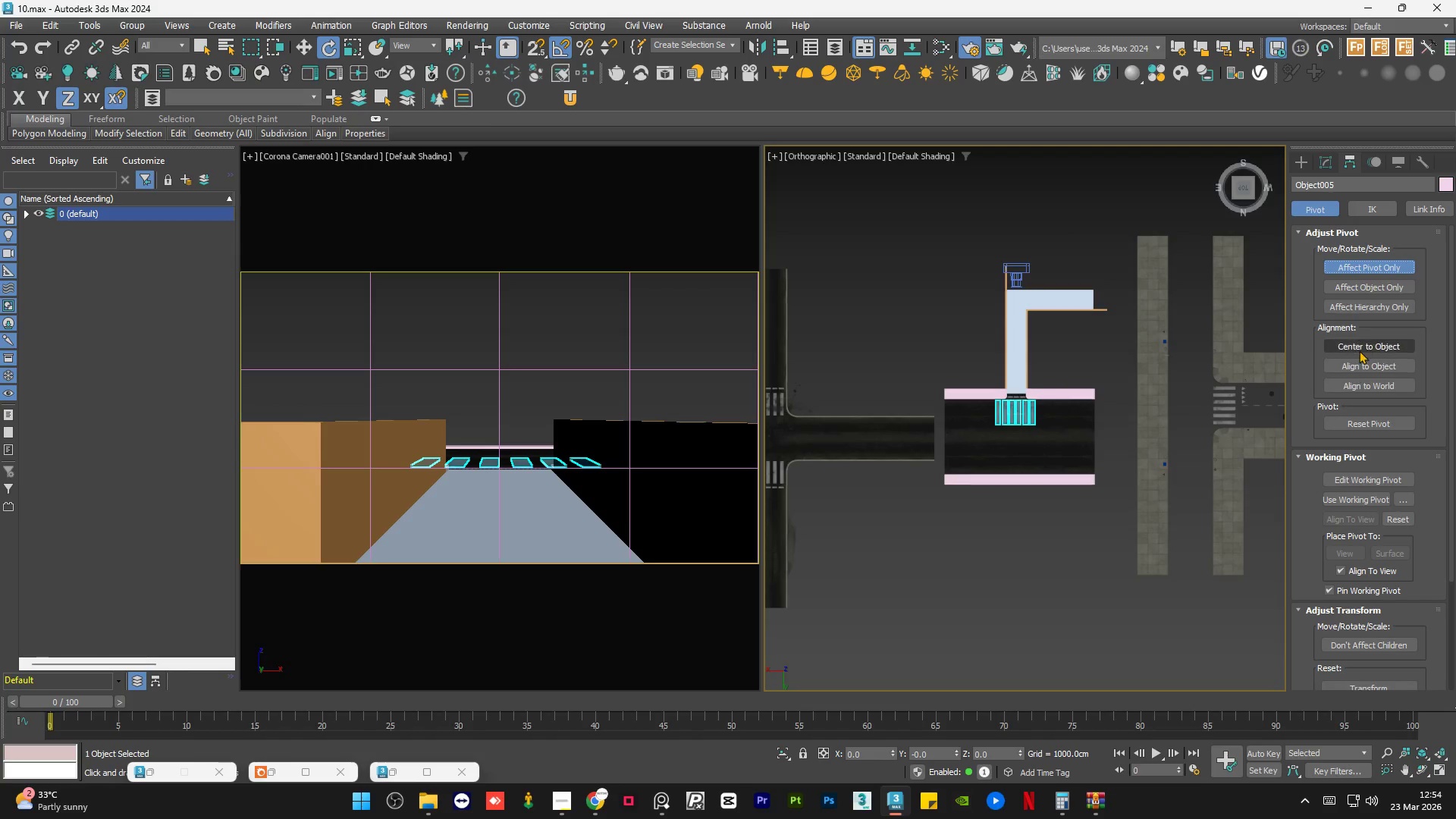 
left_click([1360, 347])
 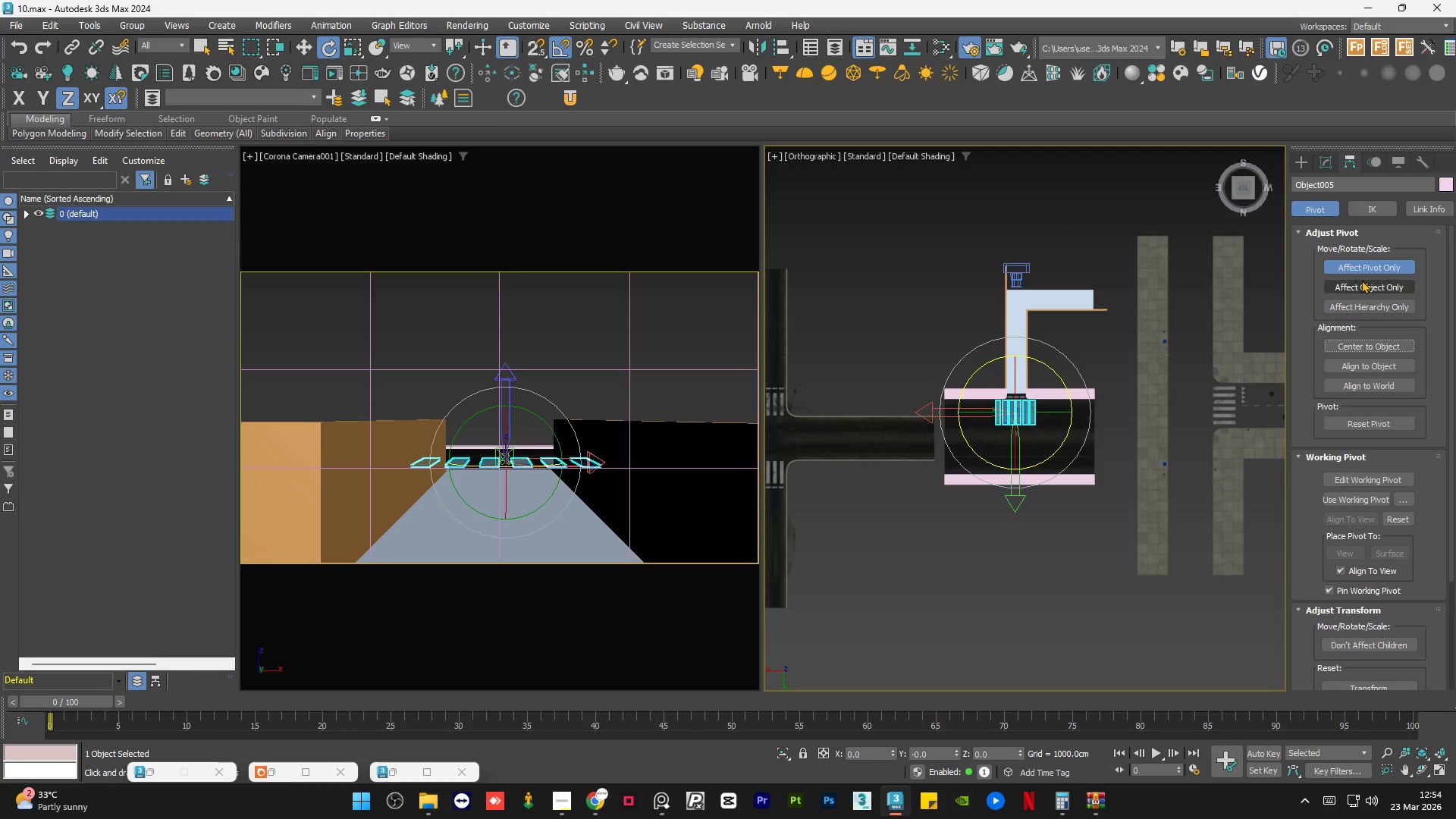 
left_click([1366, 269])
 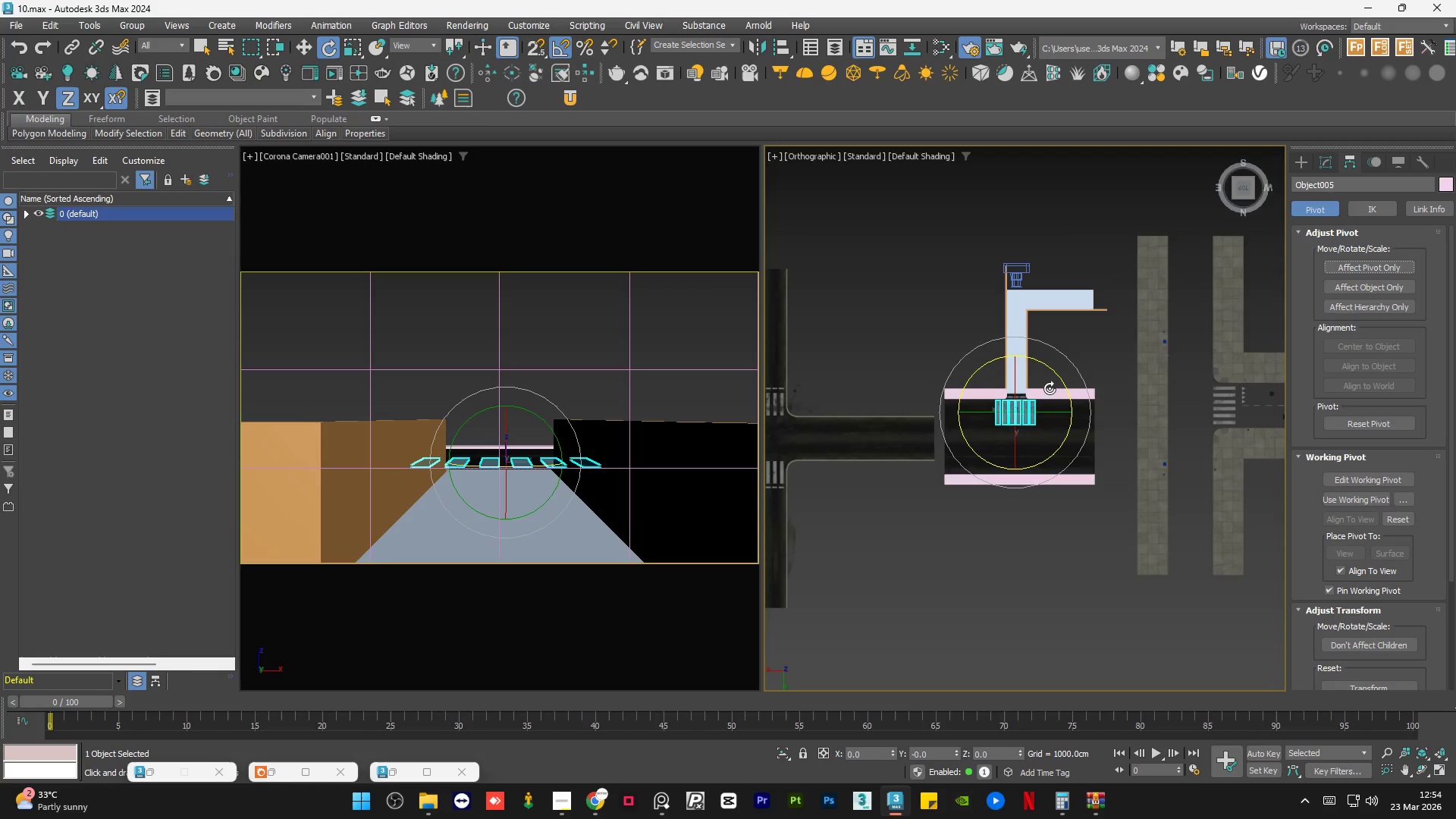 
scroll: coordinate [1027, 416], scroll_direction: up, amount: 5.0
 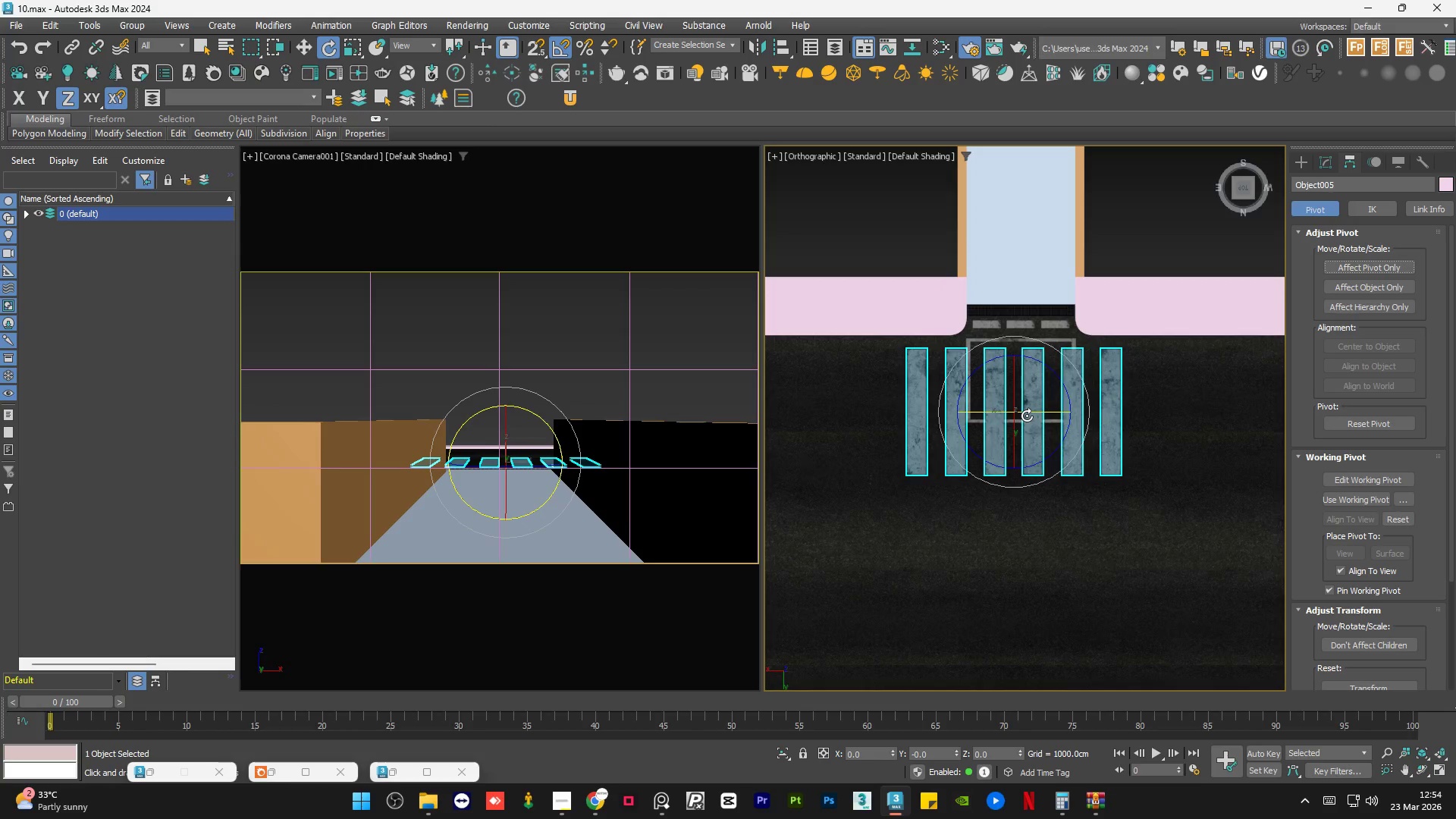 
key(R)
 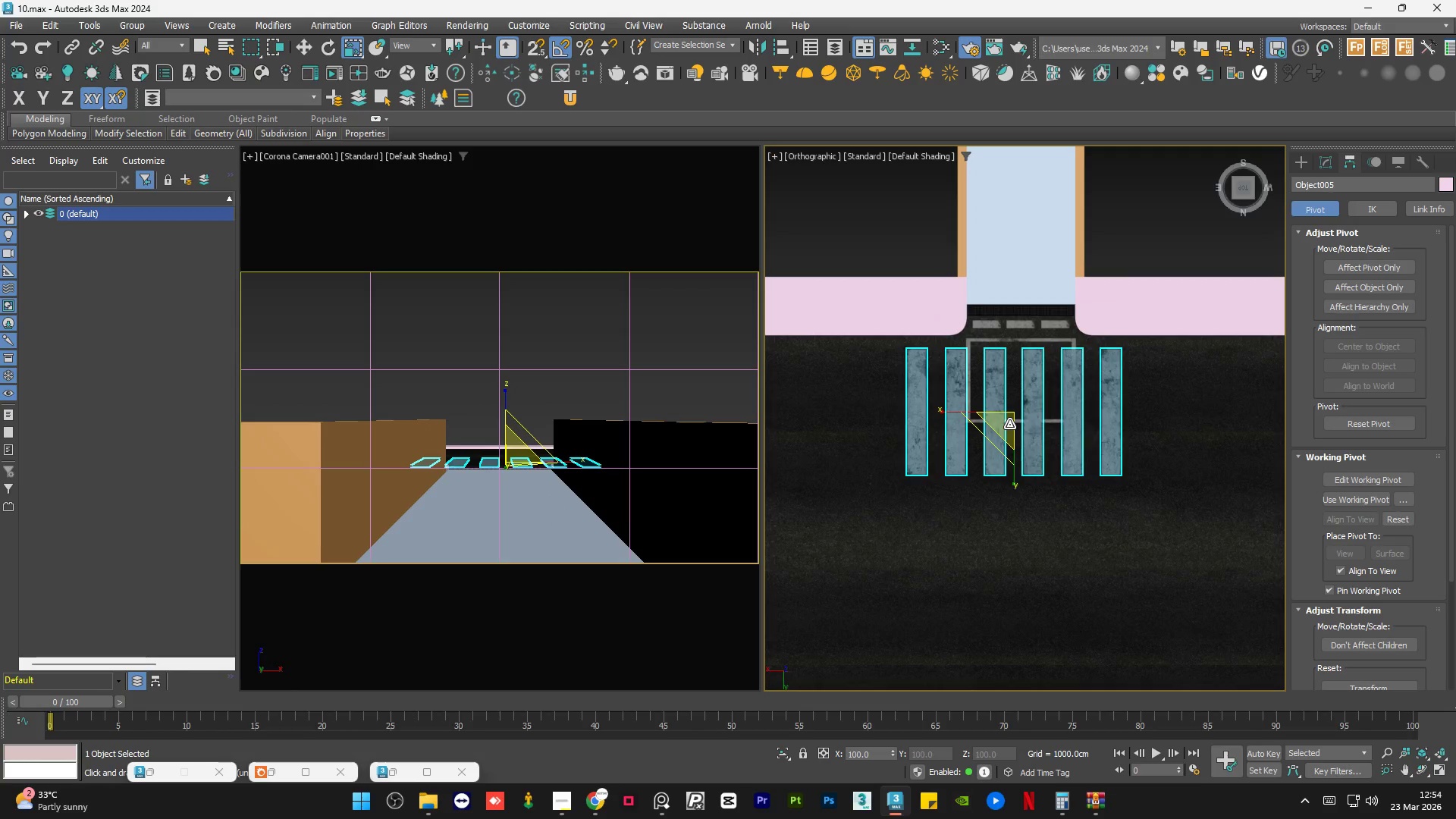 
left_click_drag(start_coordinate=[1009, 424], to_coordinate=[1032, 503])
 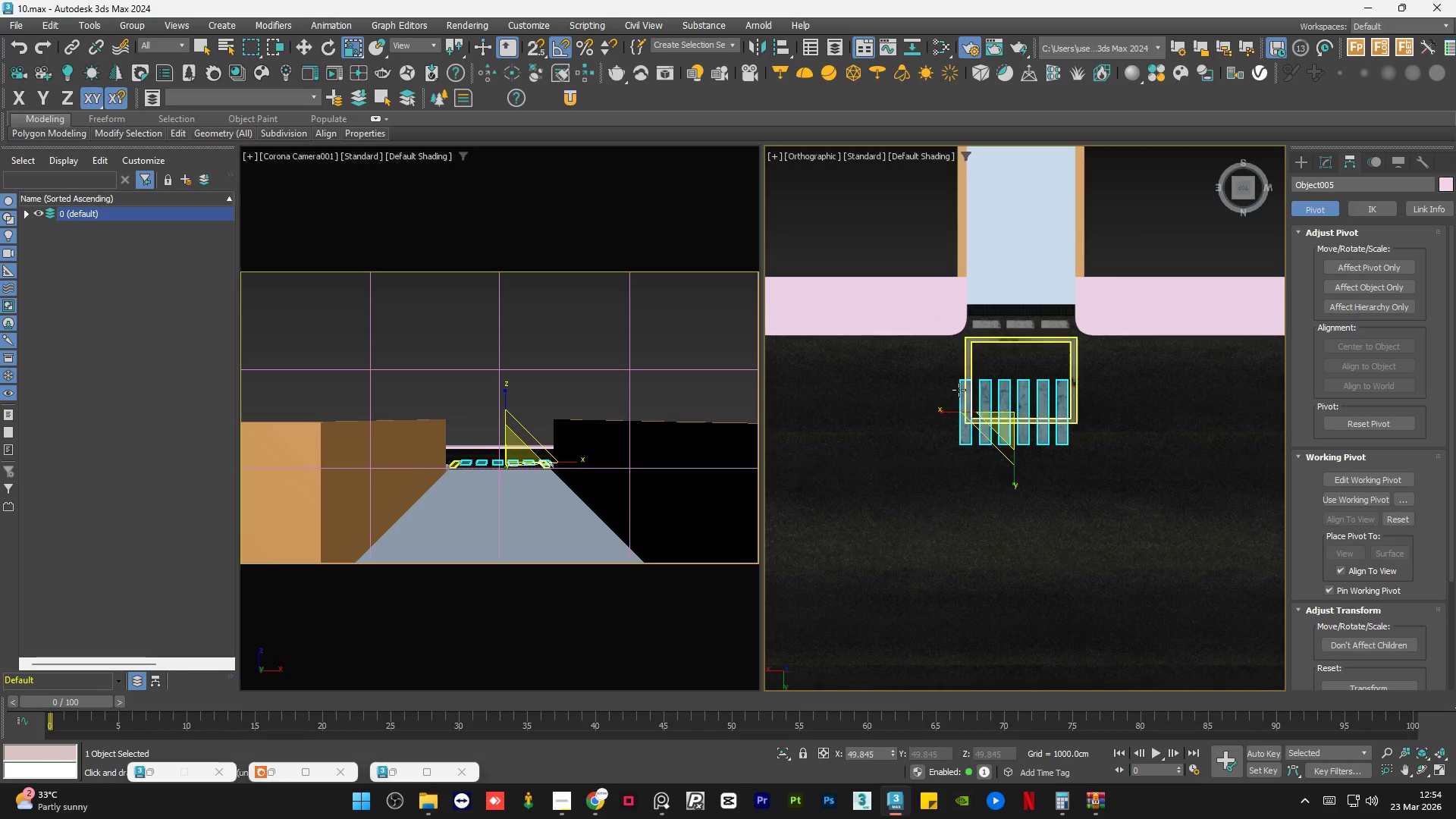 
scroll: coordinate [934, 369], scroll_direction: up, amount: 1.0
 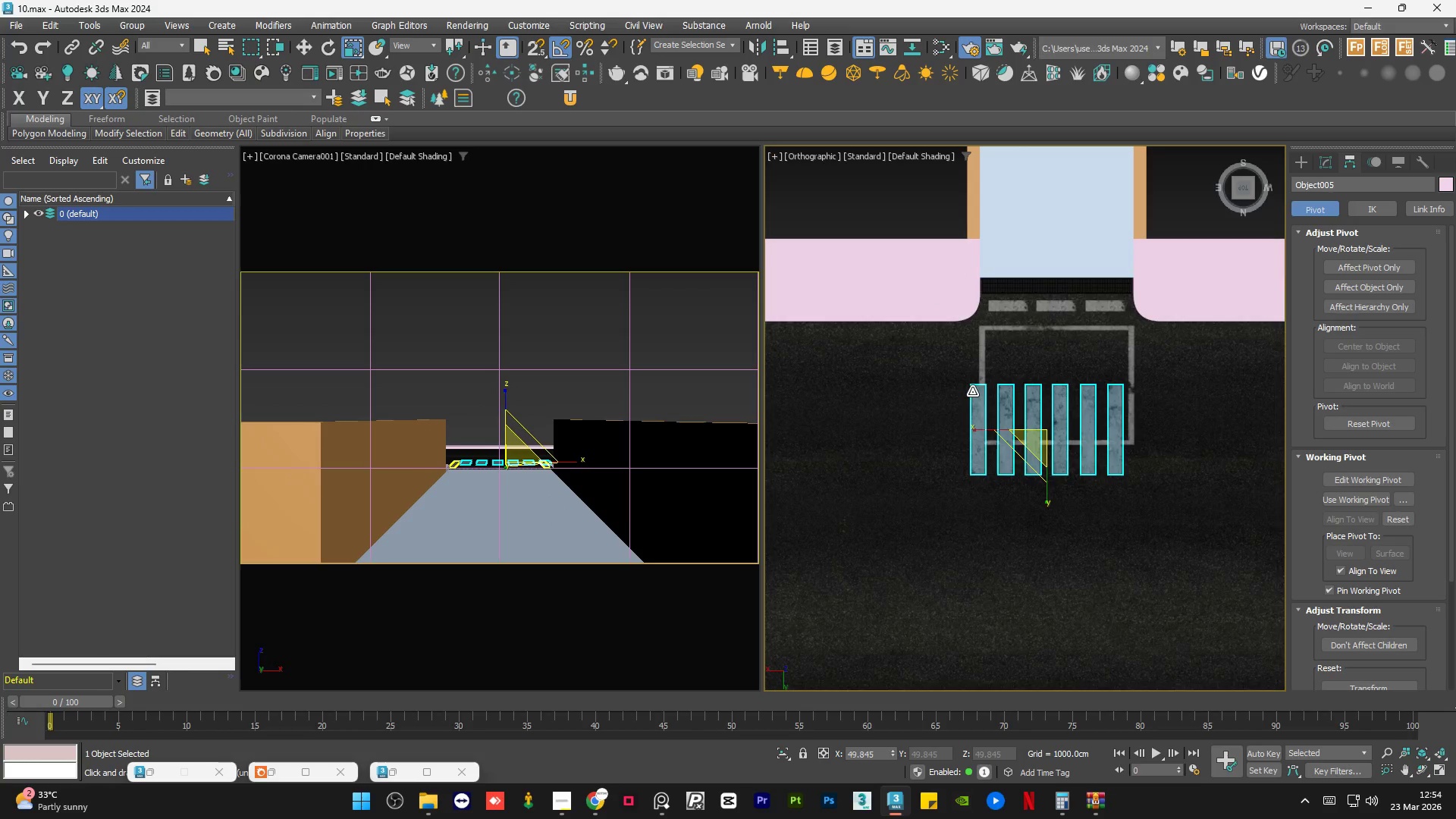 
type(ew)
 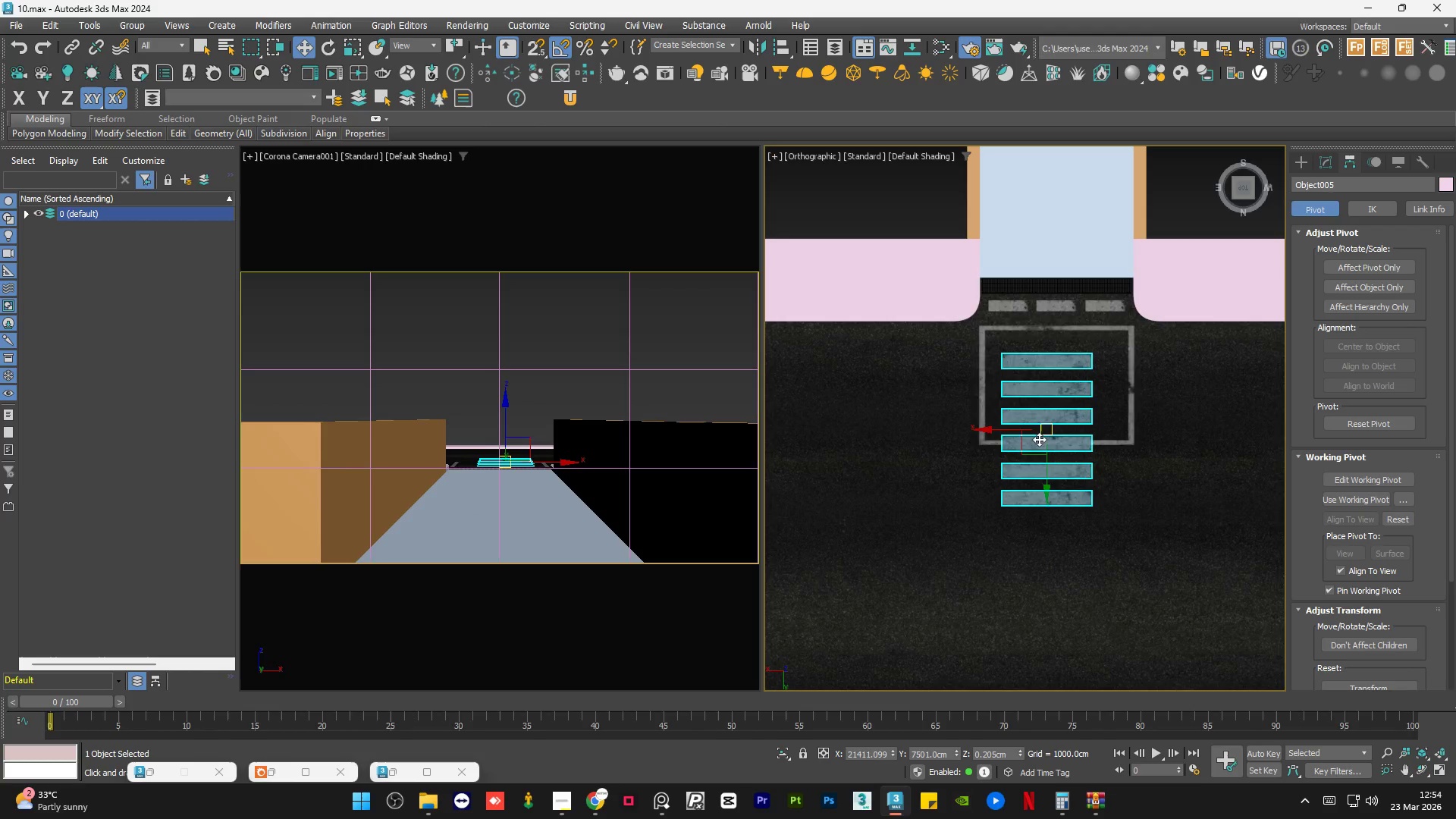 
left_click_drag(start_coordinate=[1056, 375], to_coordinate=[1122, 408])
 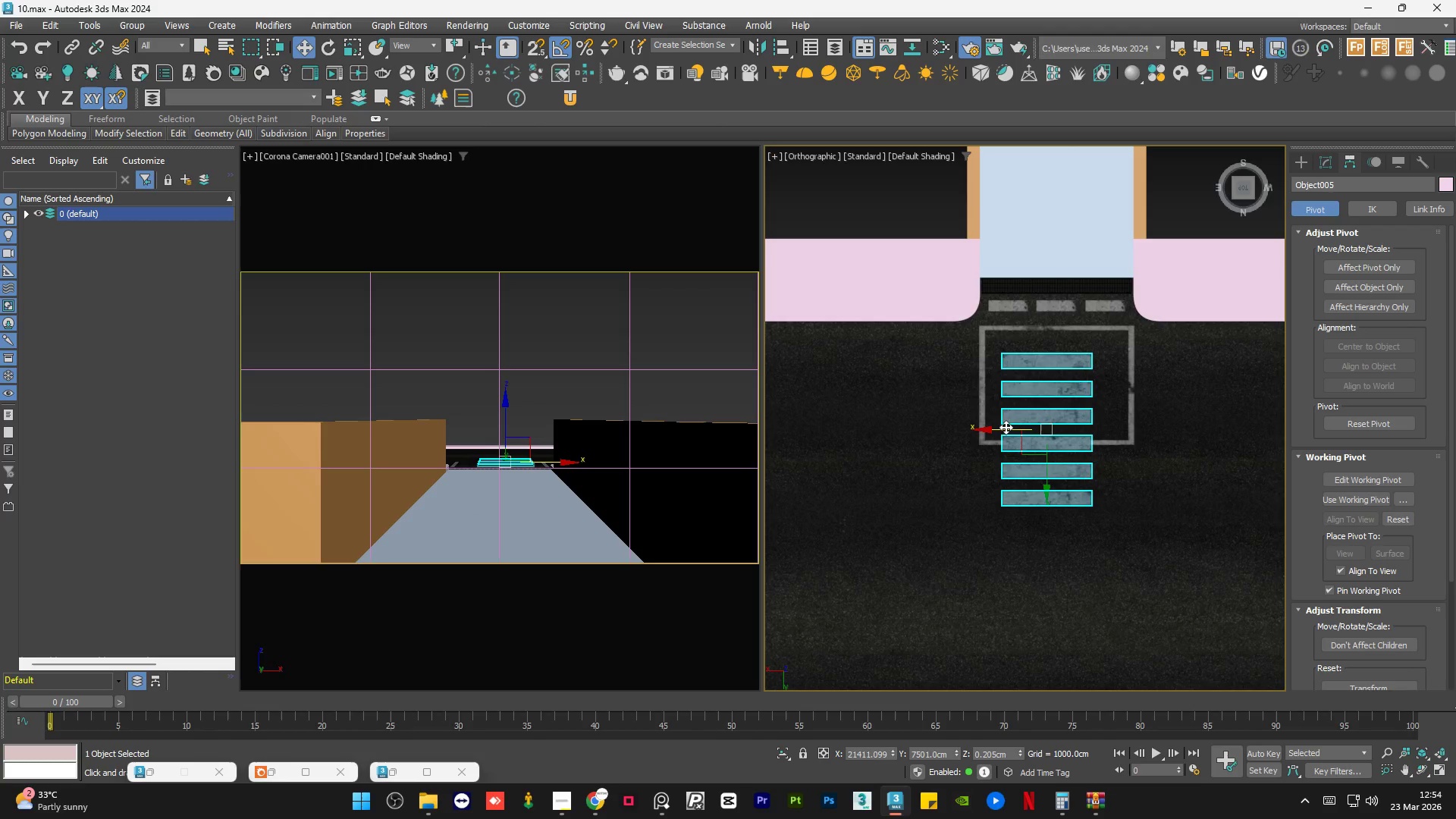 
left_click_drag(start_coordinate=[1008, 429], to_coordinate=[877, 424])
 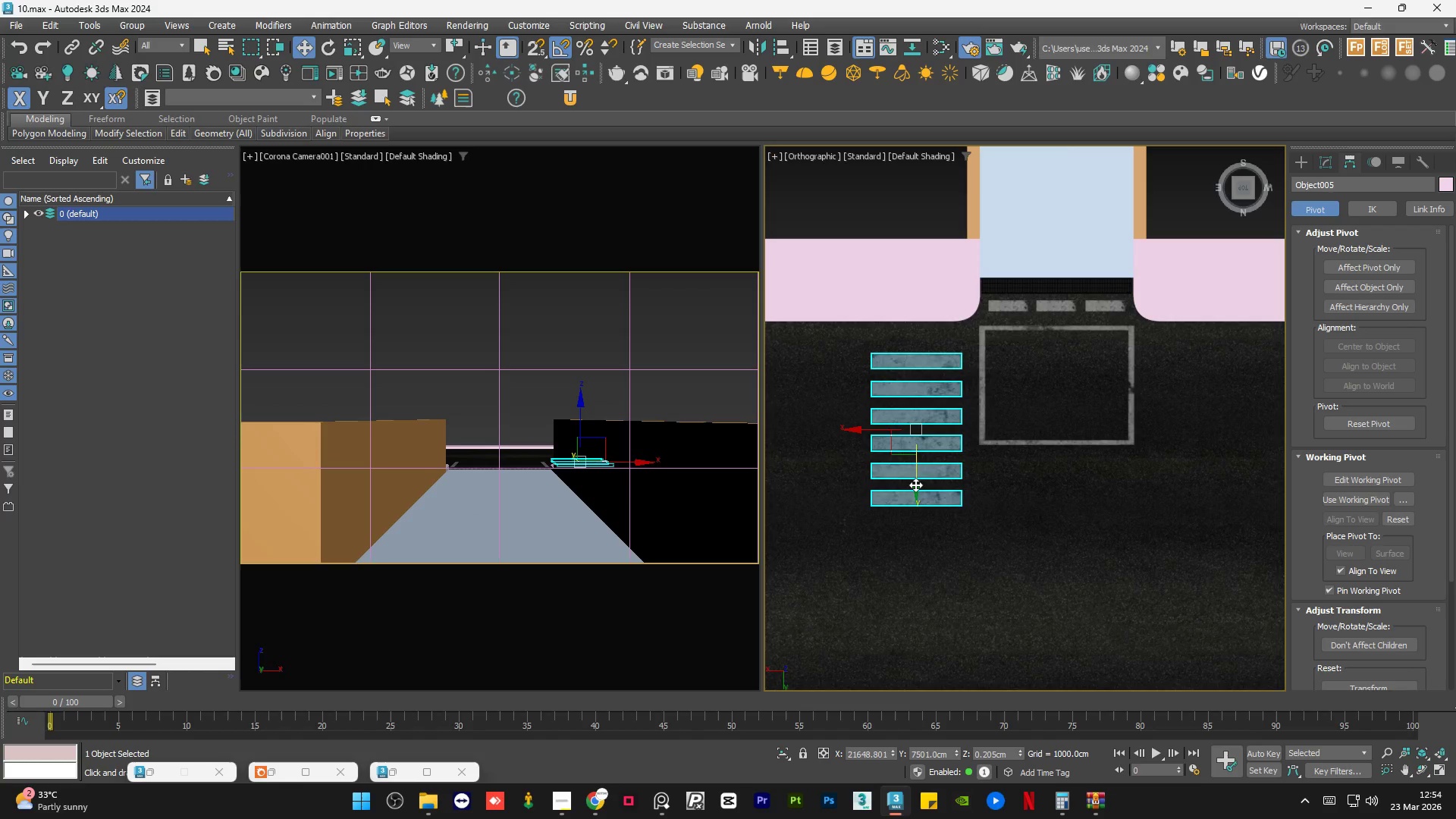 
left_click_drag(start_coordinate=[919, 484], to_coordinate=[915, 460])
 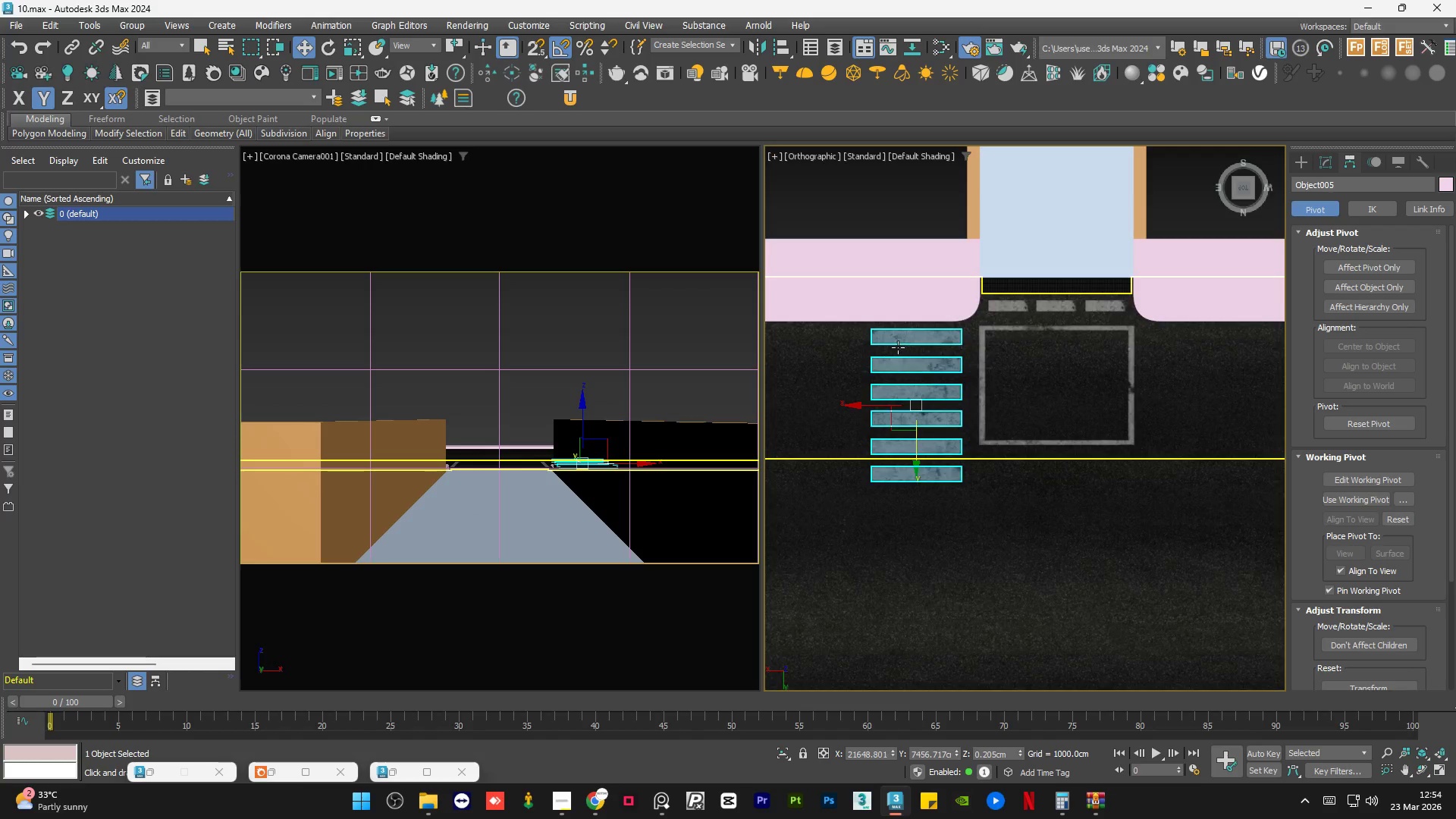 
scroll: coordinate [898, 347], scroll_direction: up, amount: 1.0
 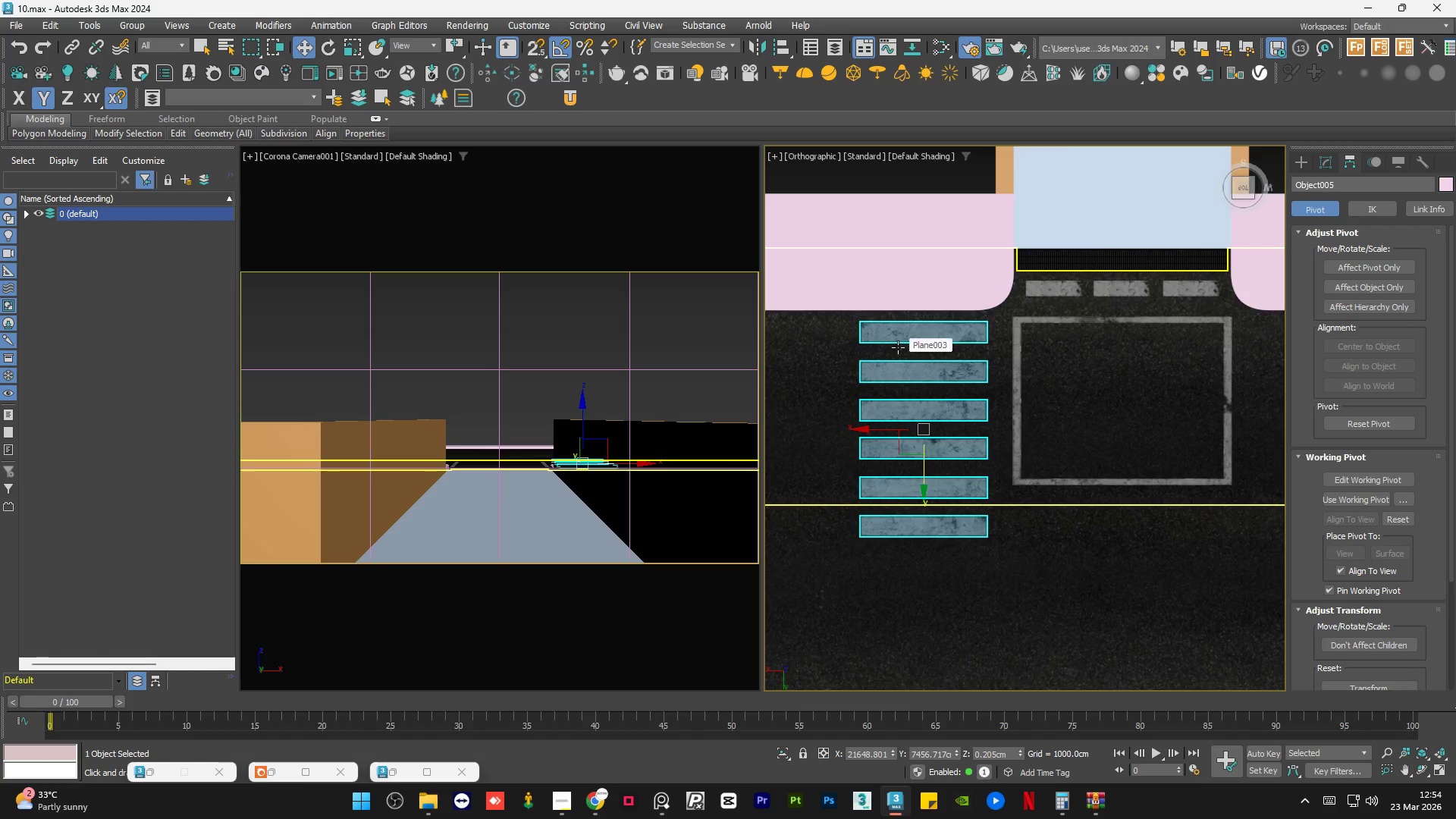 
type(rw)
 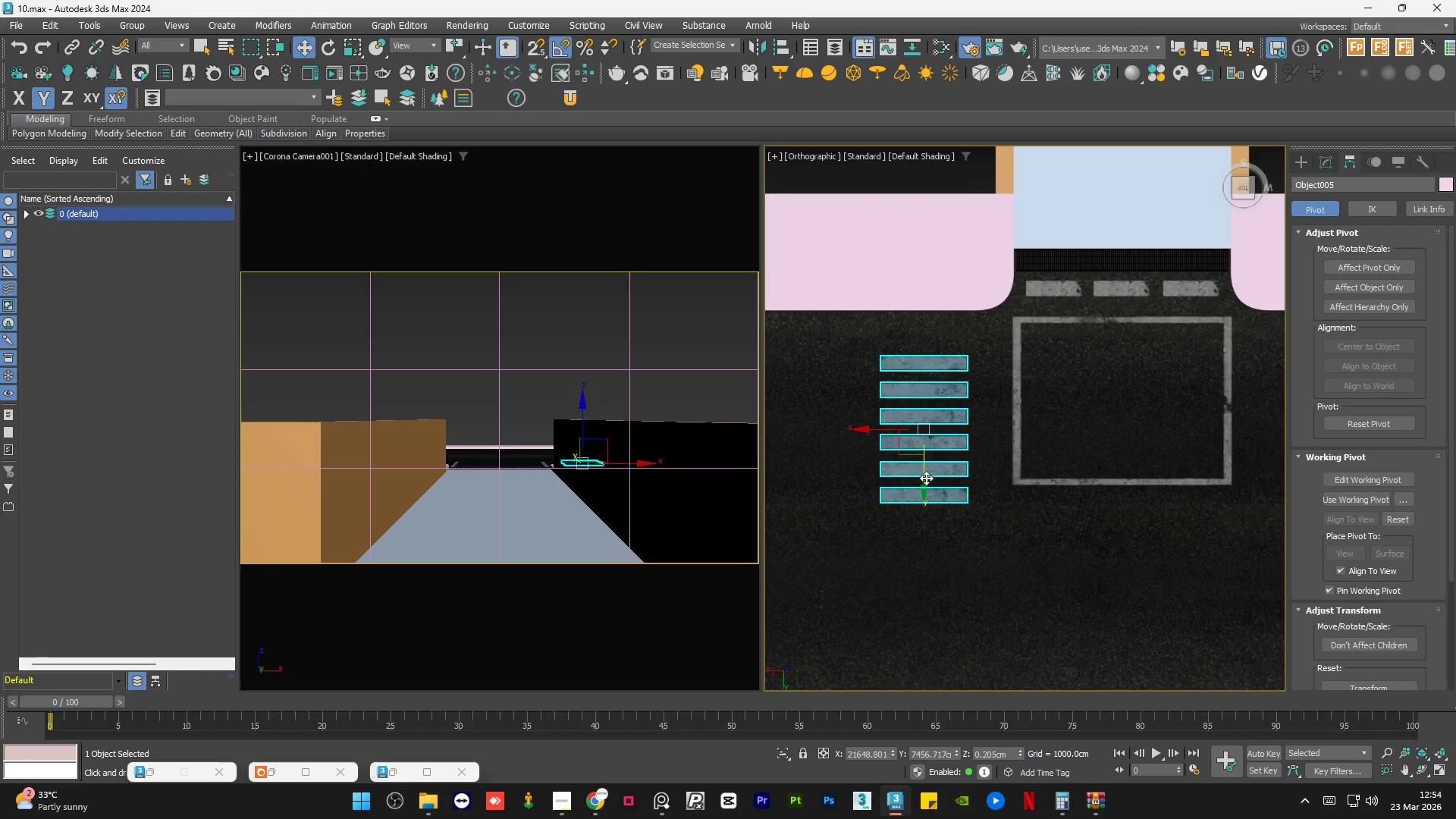 
left_click_drag(start_coordinate=[915, 437], to_coordinate=[924, 473])
 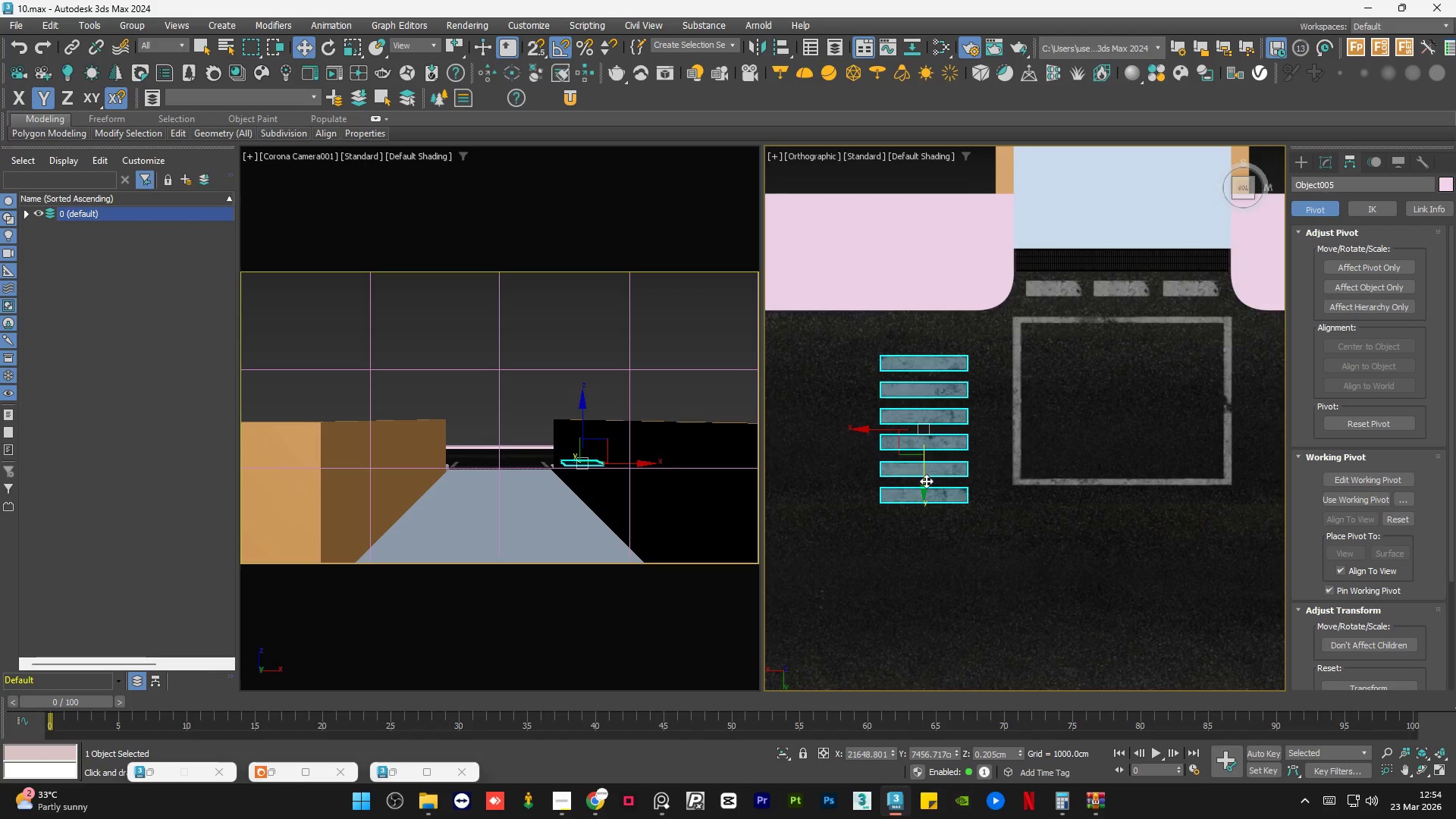 
left_click_drag(start_coordinate=[926, 478], to_coordinate=[932, 451])
 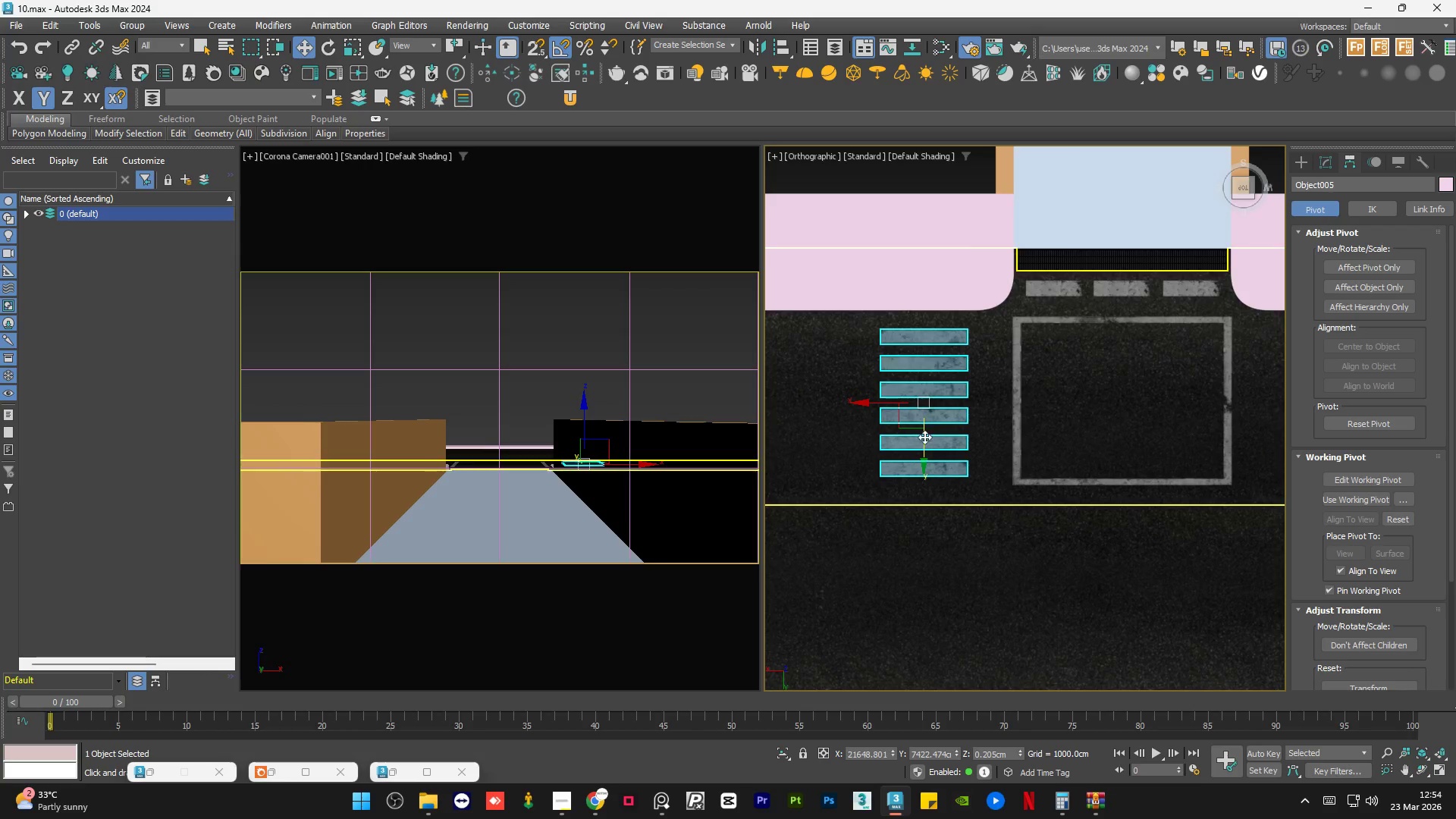 
key(S)
 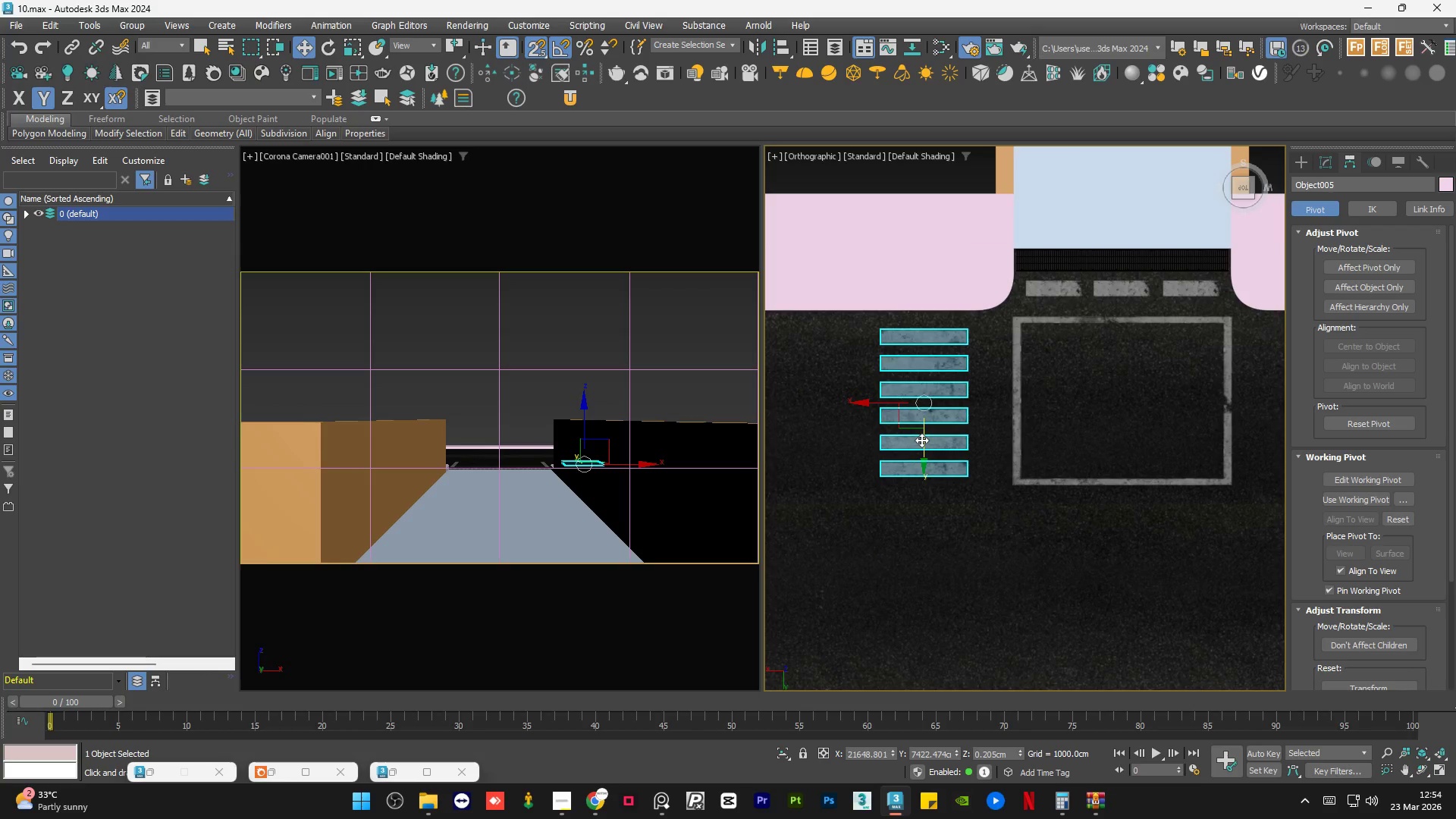 
left_click_drag(start_coordinate=[921, 440], to_coordinate=[1006, 398])
 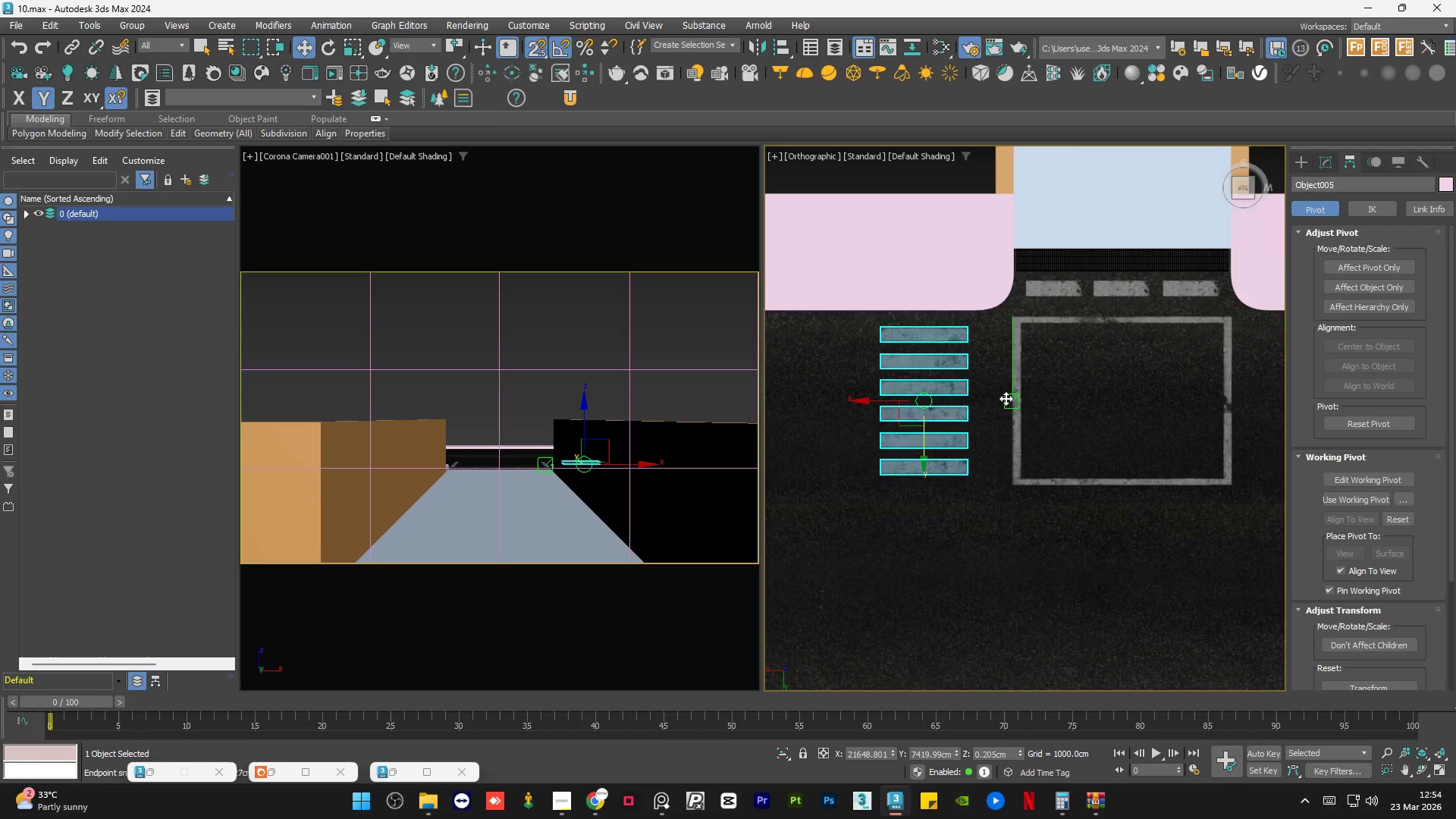 
key(S)
 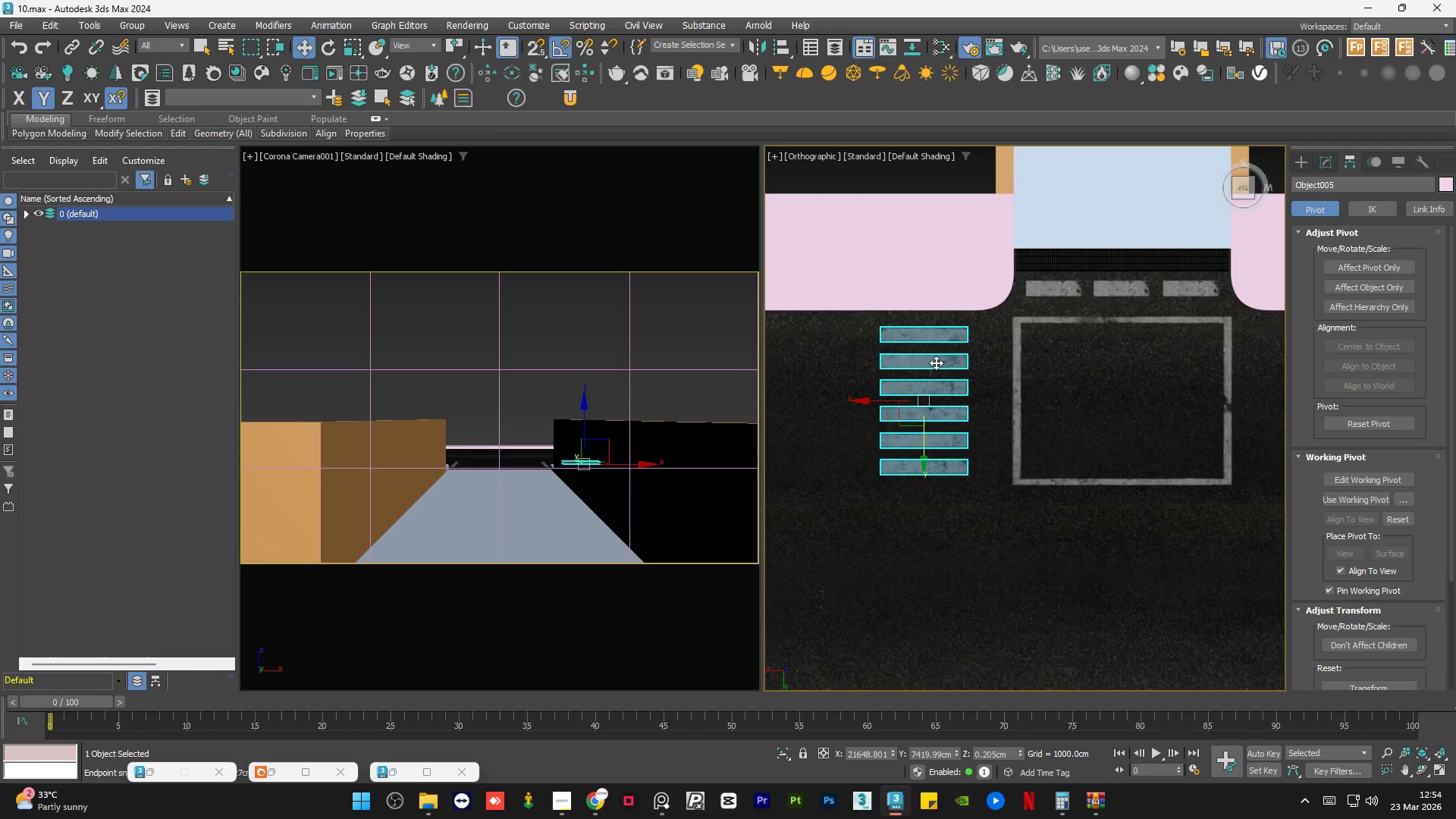 
scroll: coordinate [991, 377], scroll_direction: down, amount: 2.0
 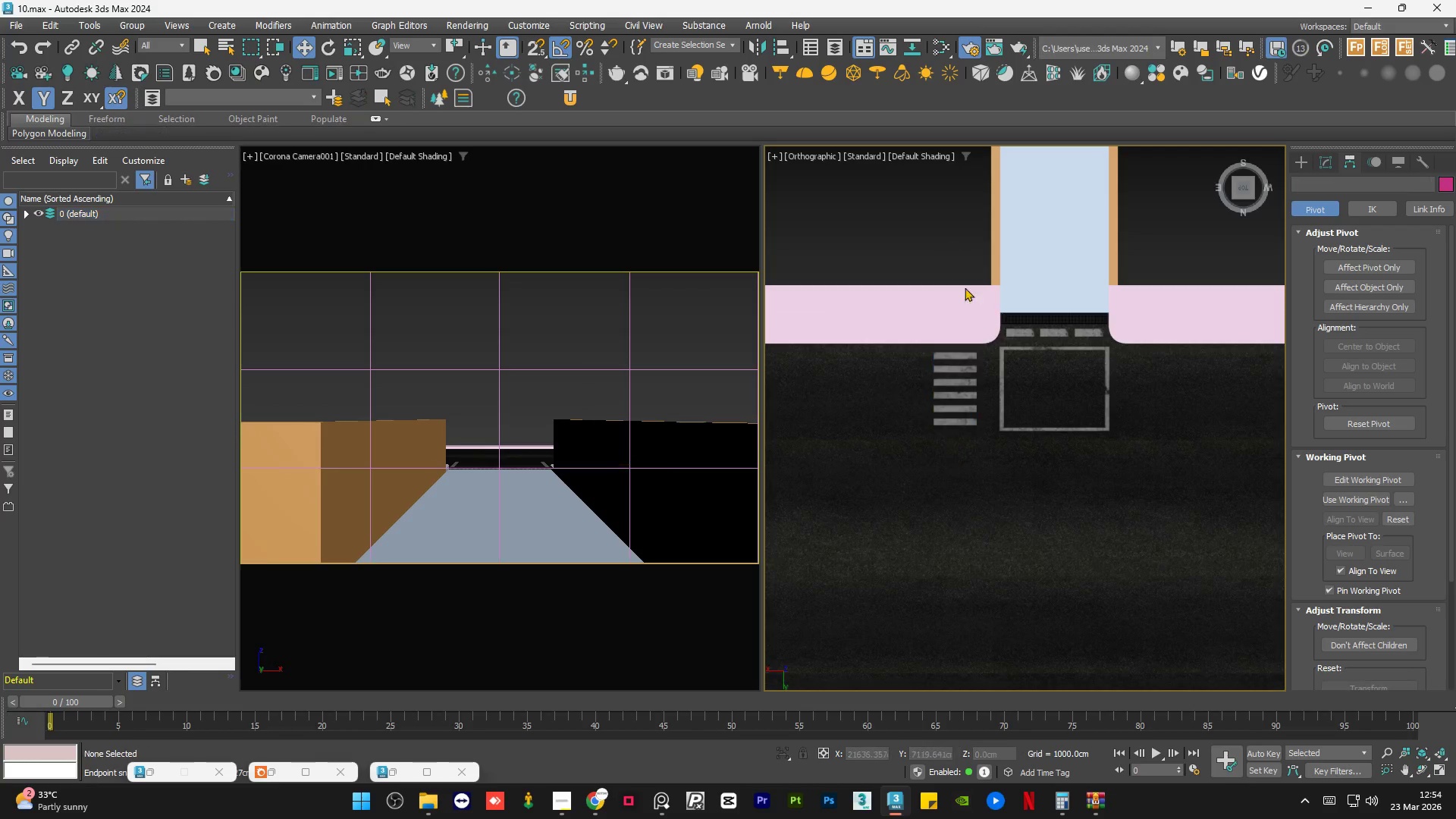 
scroll: coordinate [969, 375], scroll_direction: up, amount: 2.0
 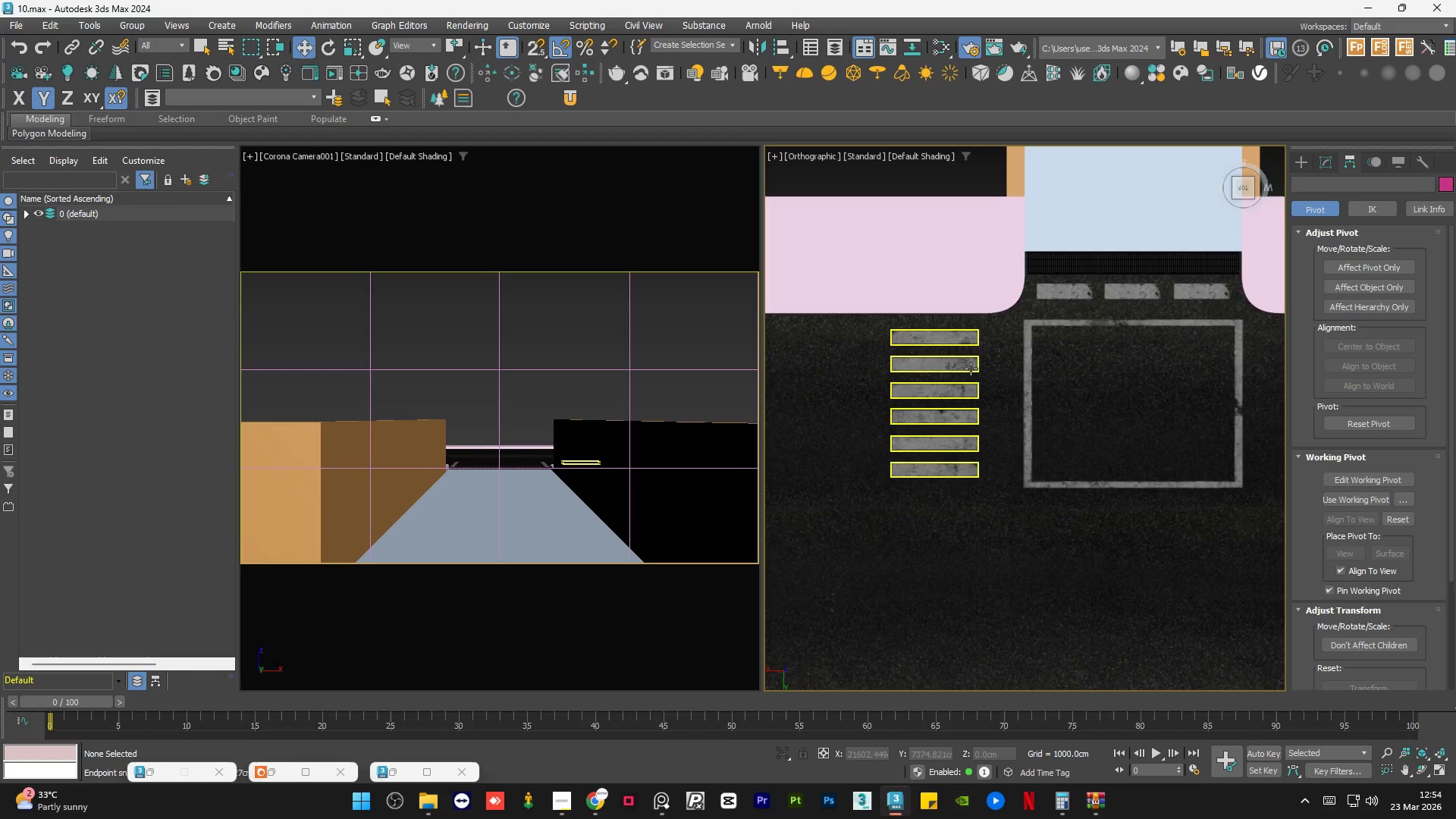 
left_click([971, 367])
 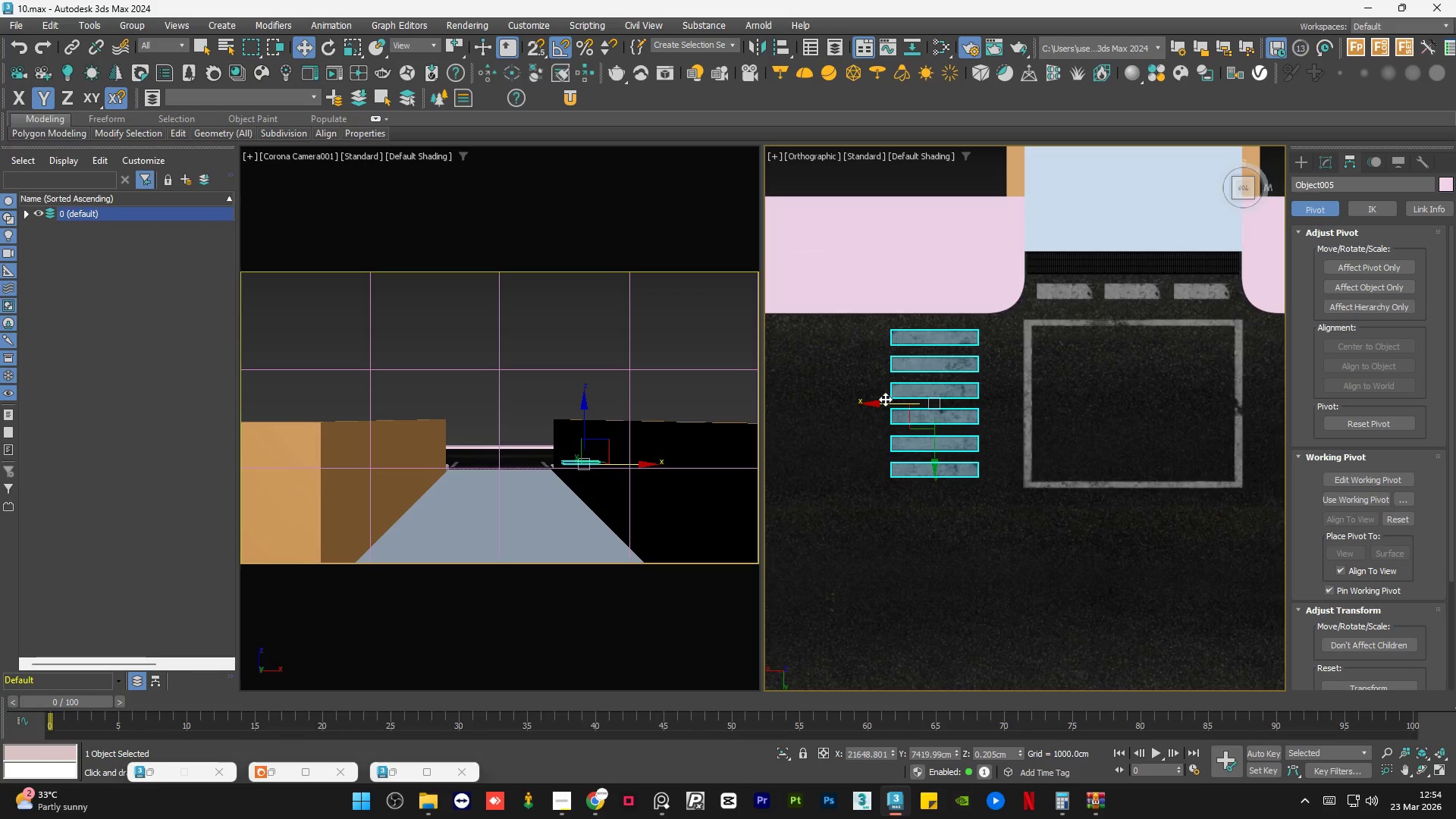 
left_click_drag(start_coordinate=[884, 400], to_coordinate=[899, 404])
 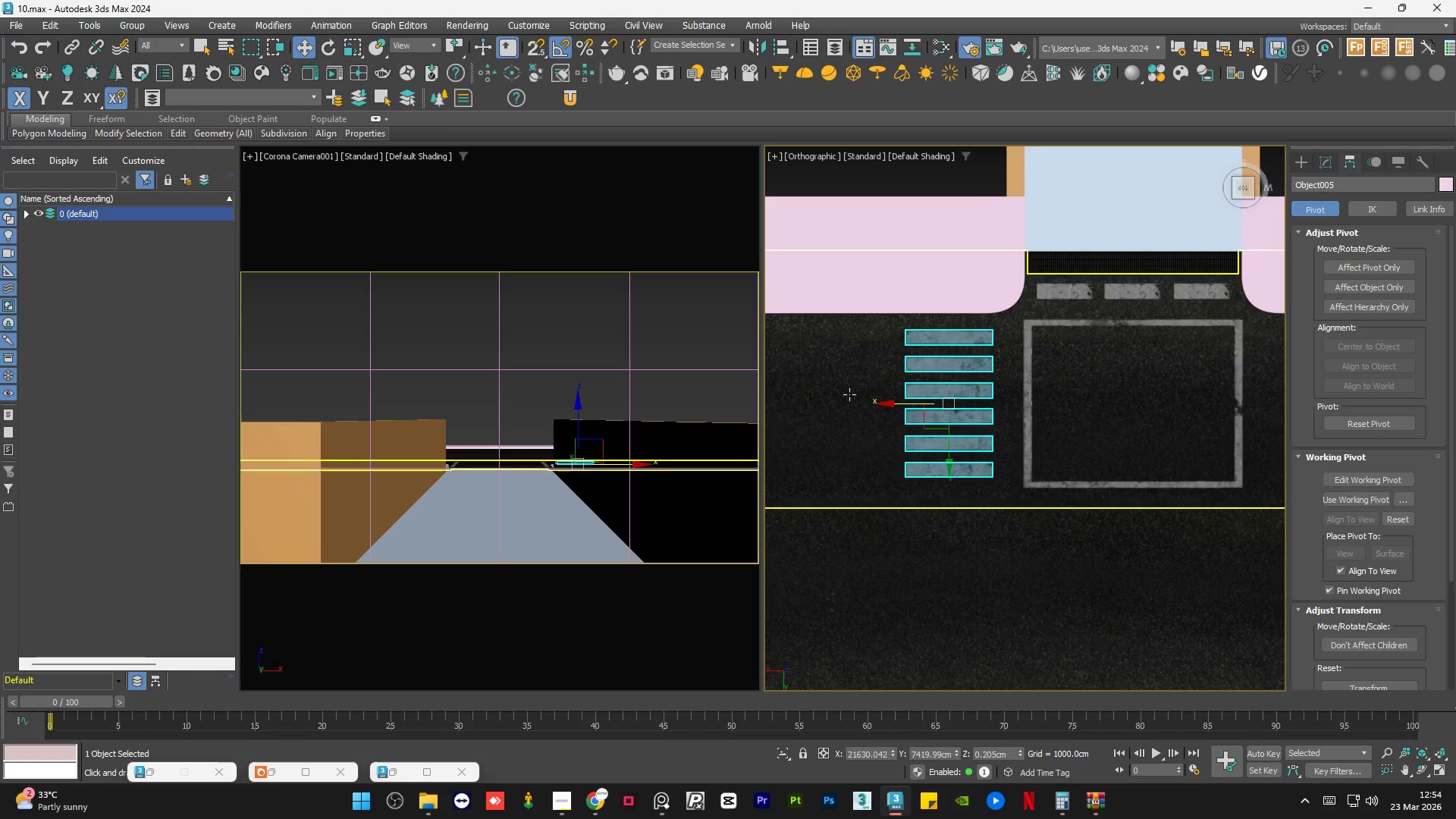 
hold_key(key=ShiftLeft, duration=1.5)
 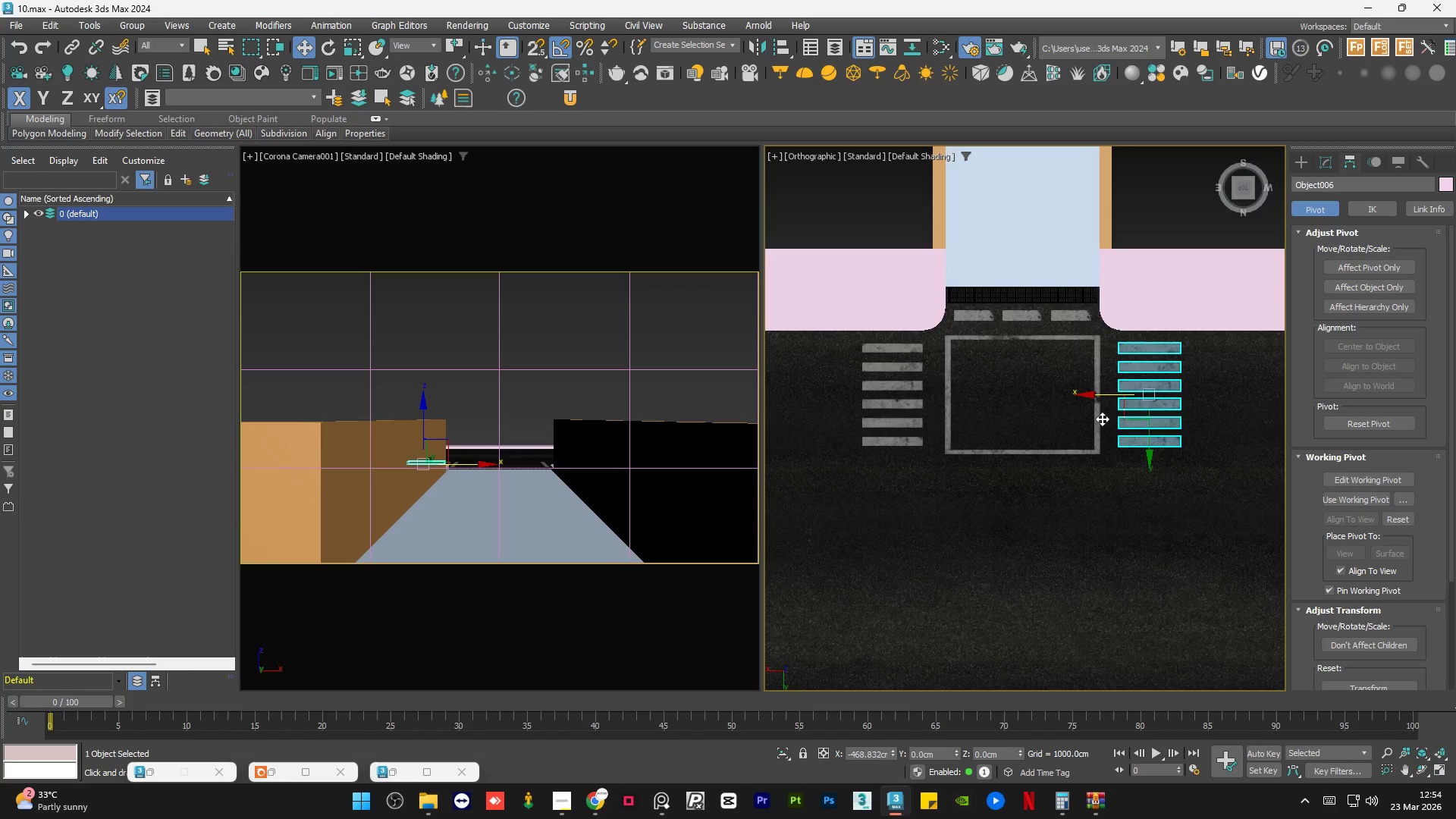 
scroll: coordinate [911, 410], scroll_direction: down, amount: 1.0
 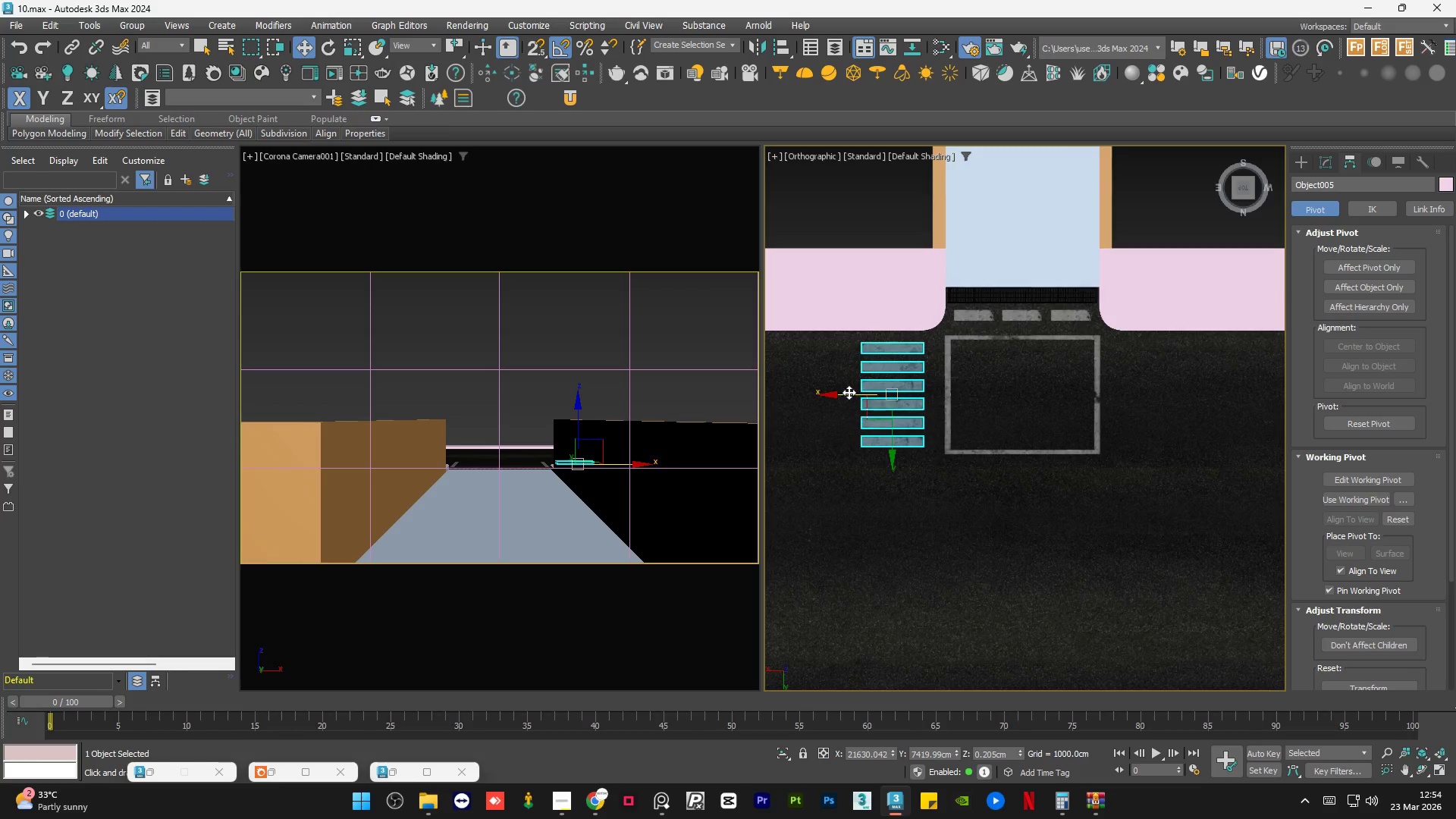 
left_click_drag(start_coordinate=[845, 391], to_coordinate=[1102, 419])
 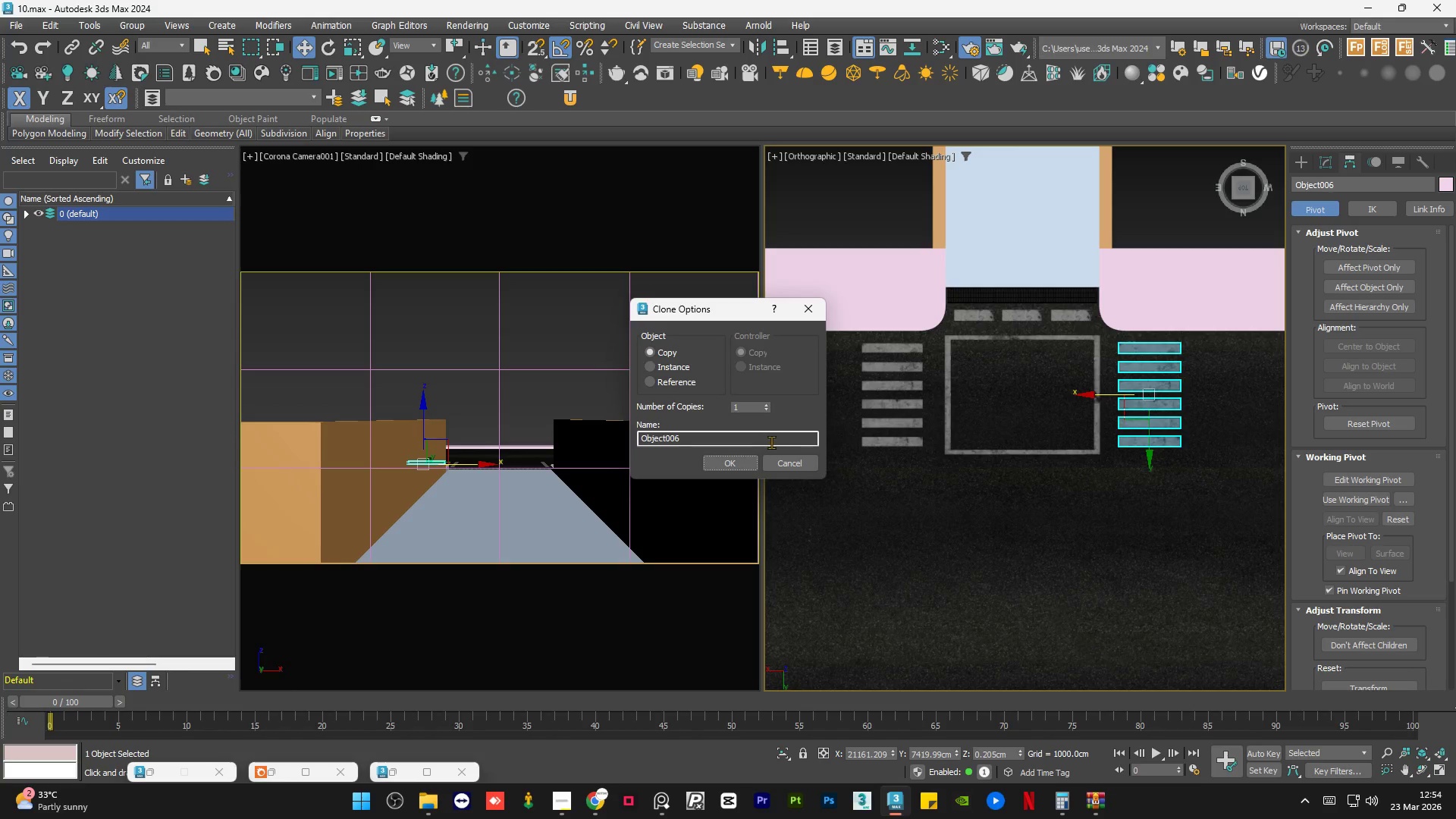 
hold_key(key=ShiftLeft, duration=0.78)
 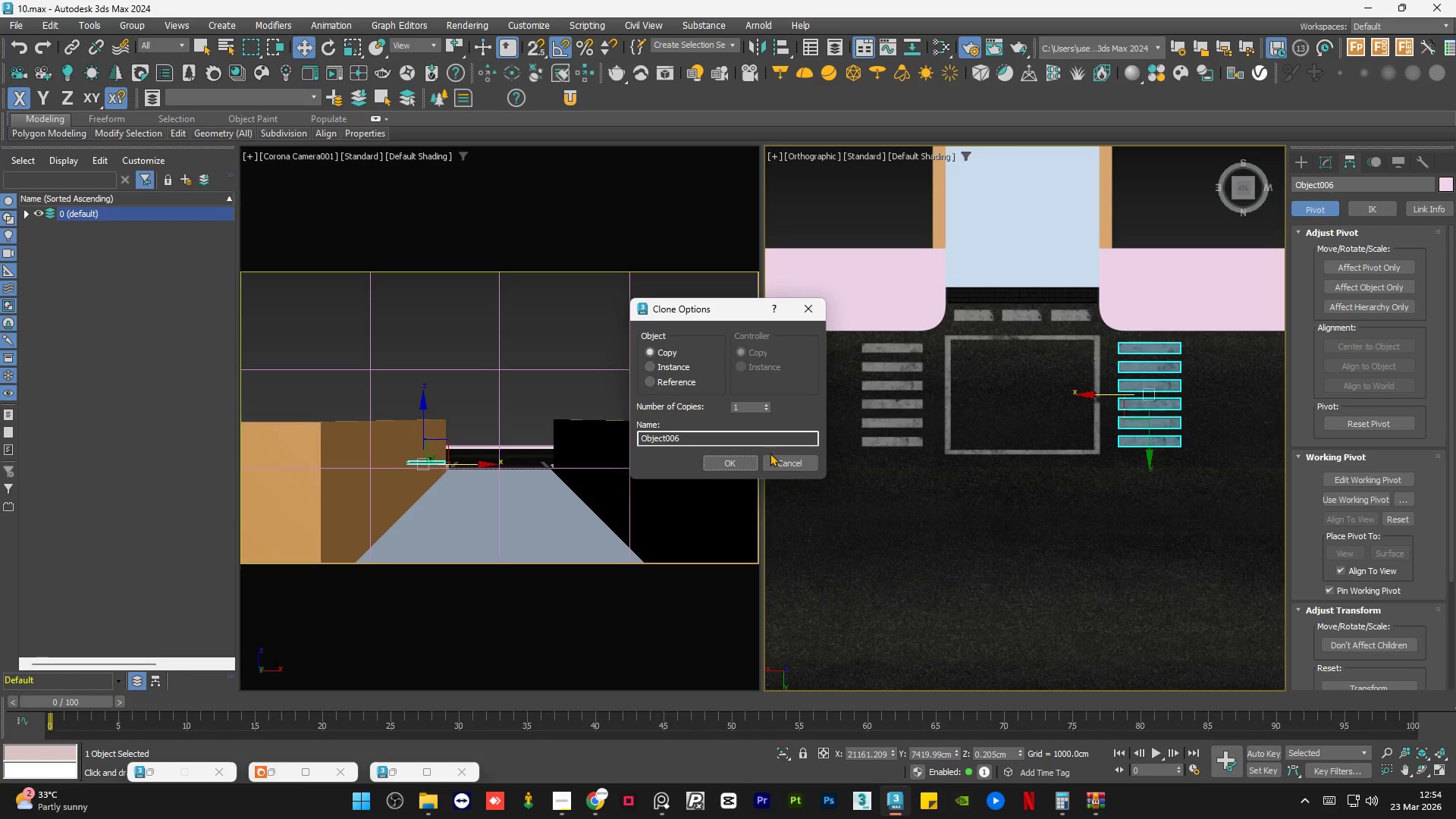 
left_click([742, 459])
 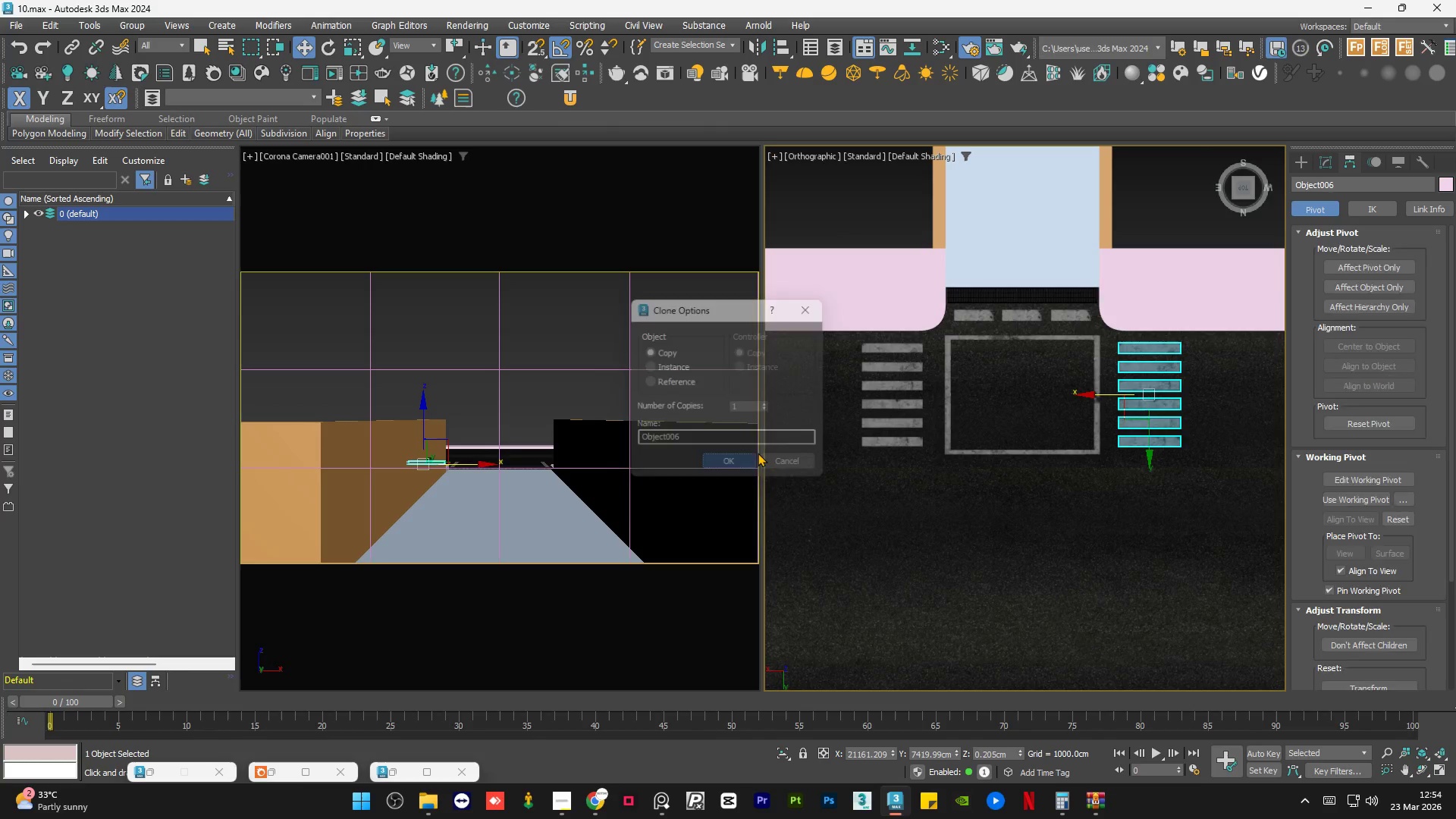 
hold_key(key=ControlLeft, duration=1.3)
left_click([896, 388])
 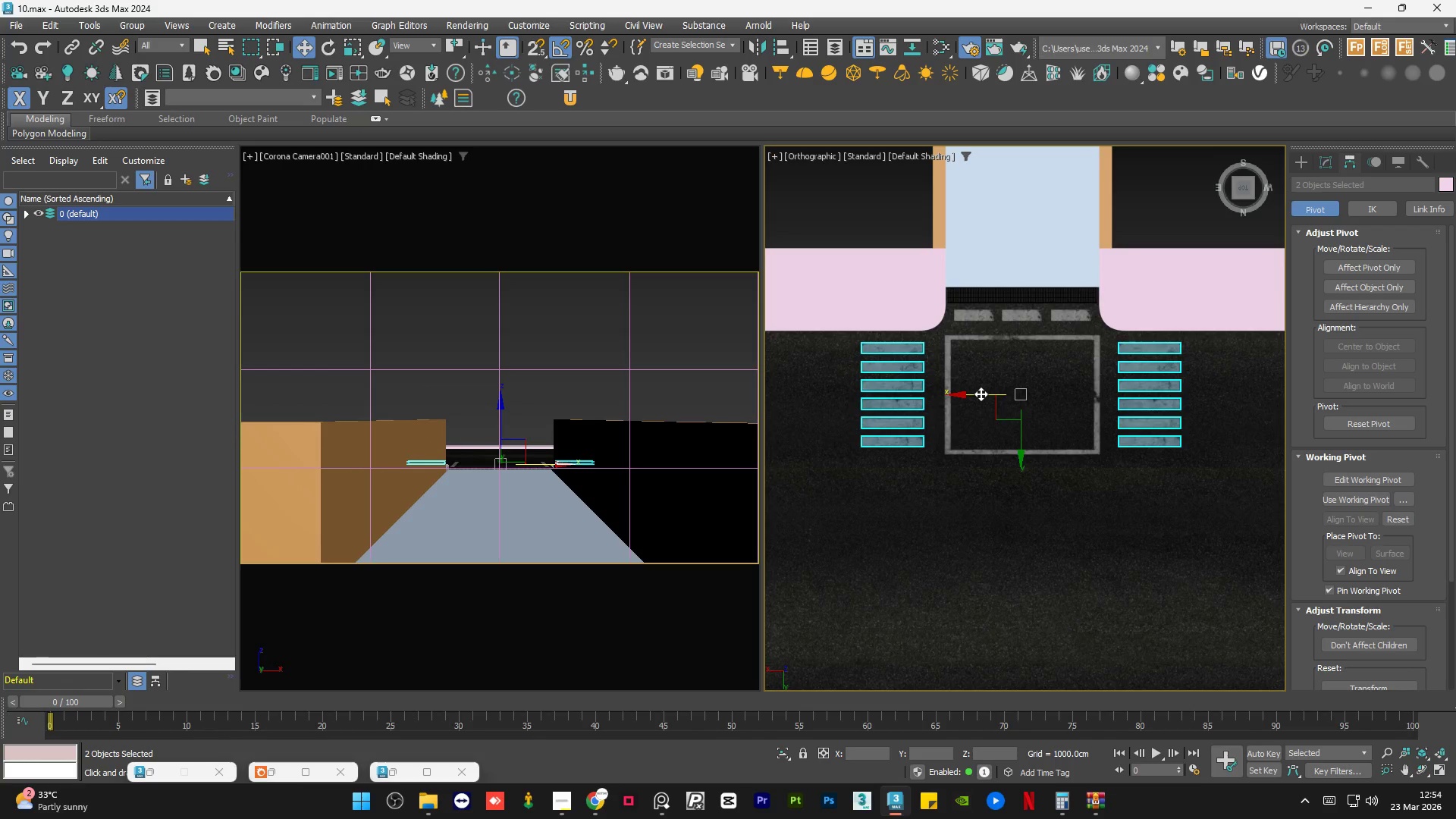 
key(S)
 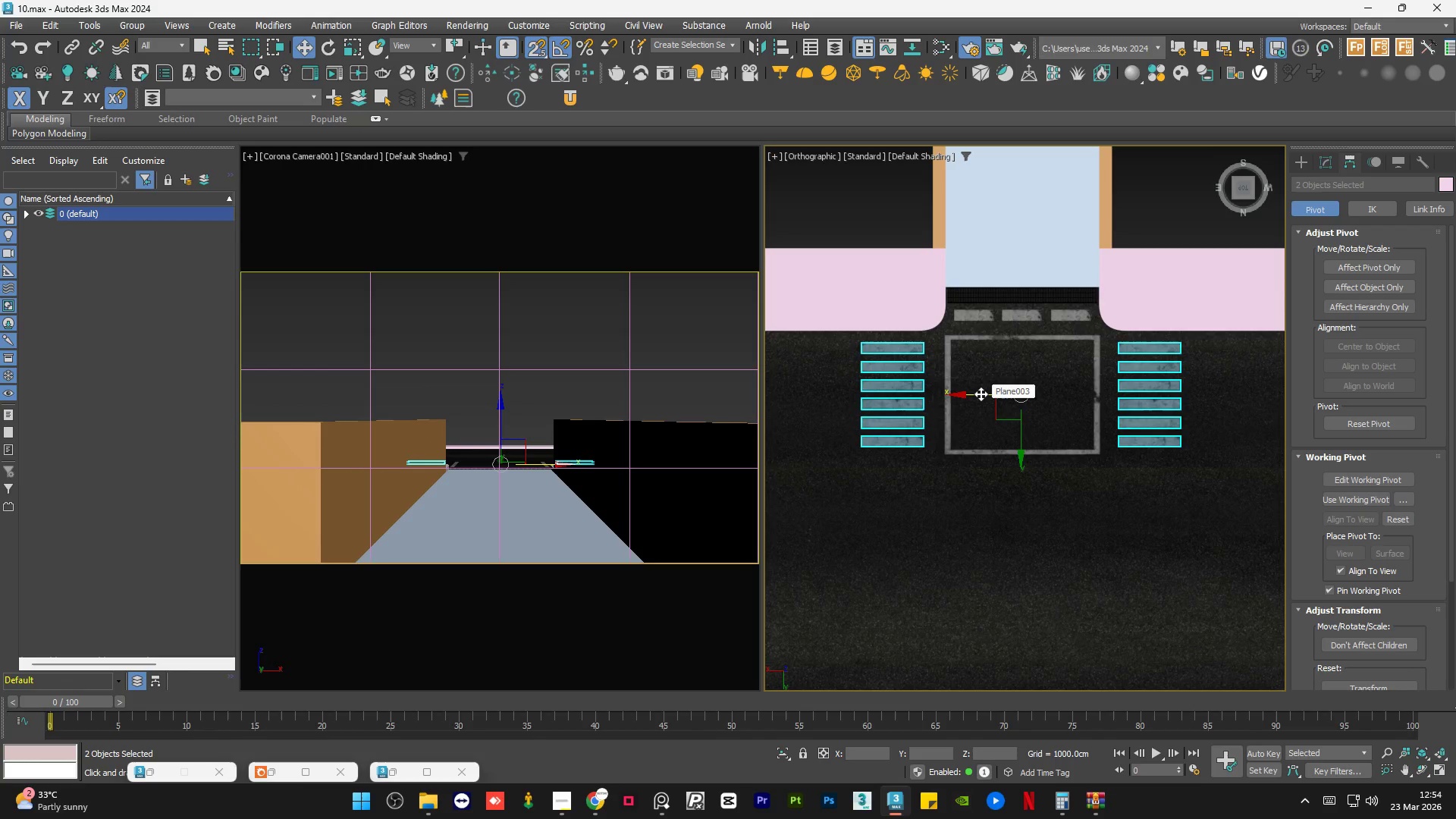 
left_click_drag(start_coordinate=[981, 394], to_coordinate=[1020, 209])
 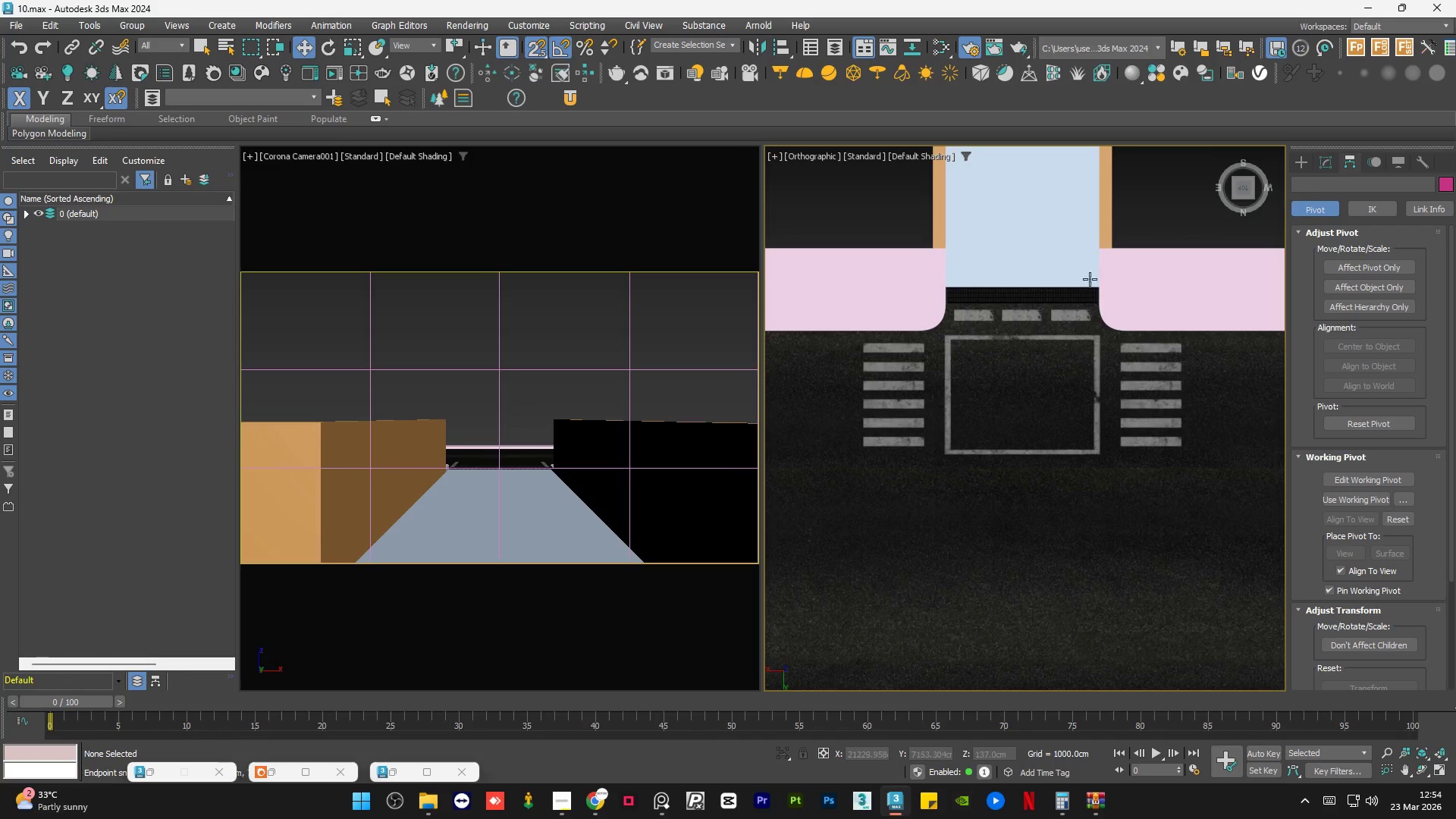 
scroll: coordinate [985, 414], scroll_direction: down, amount: 3.0
 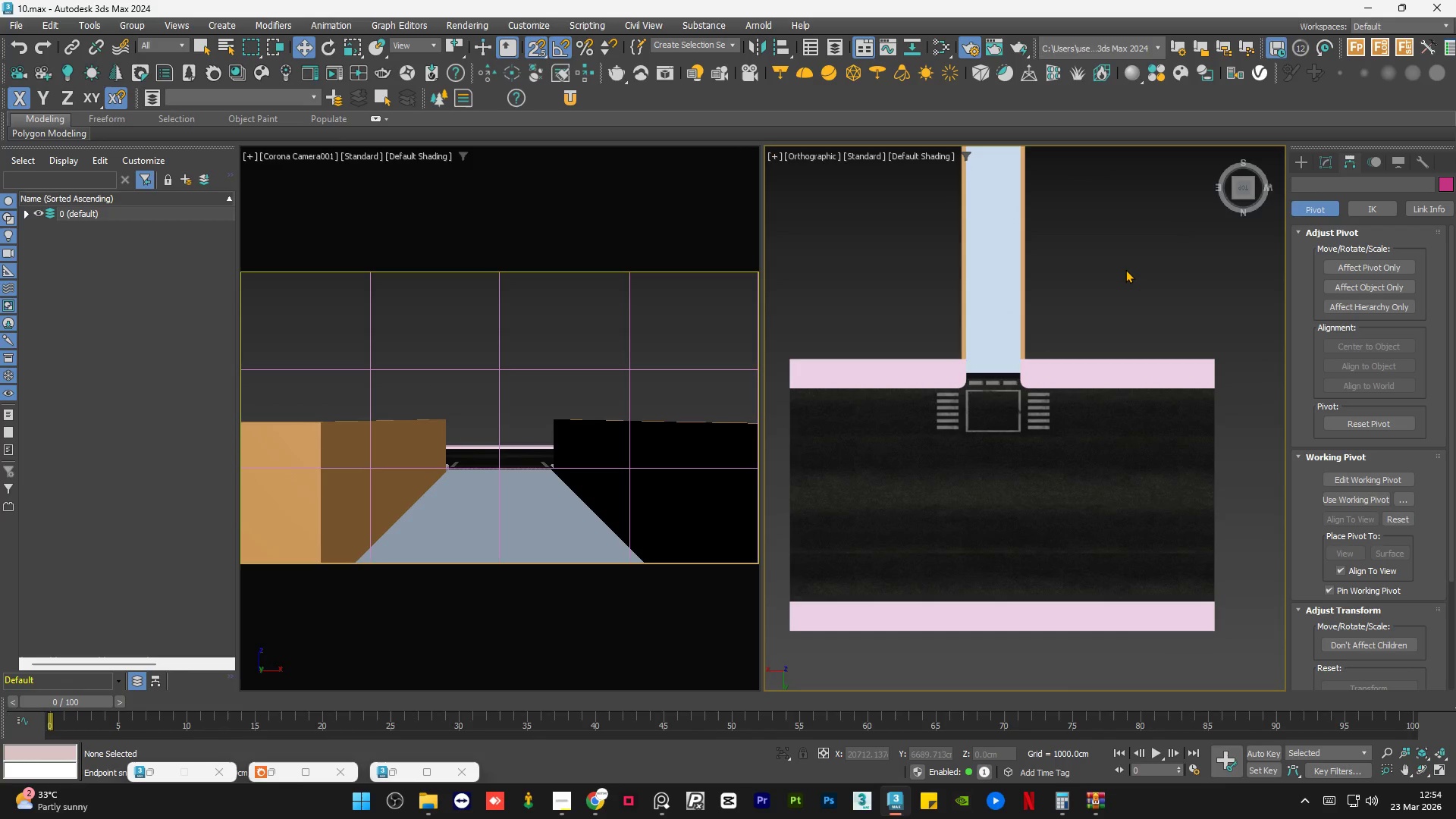 
double_click([1125, 269])
 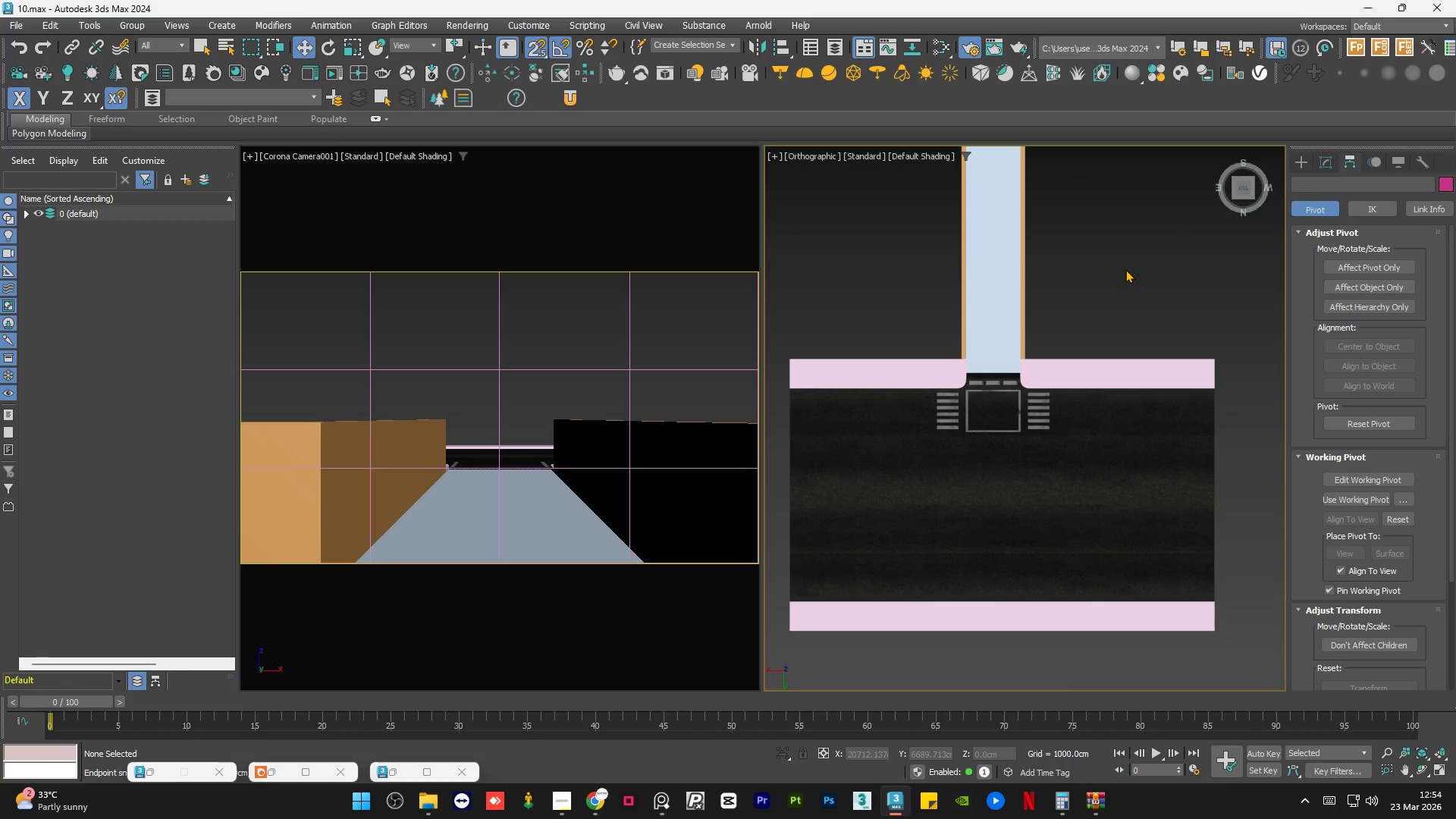 
key(S)
 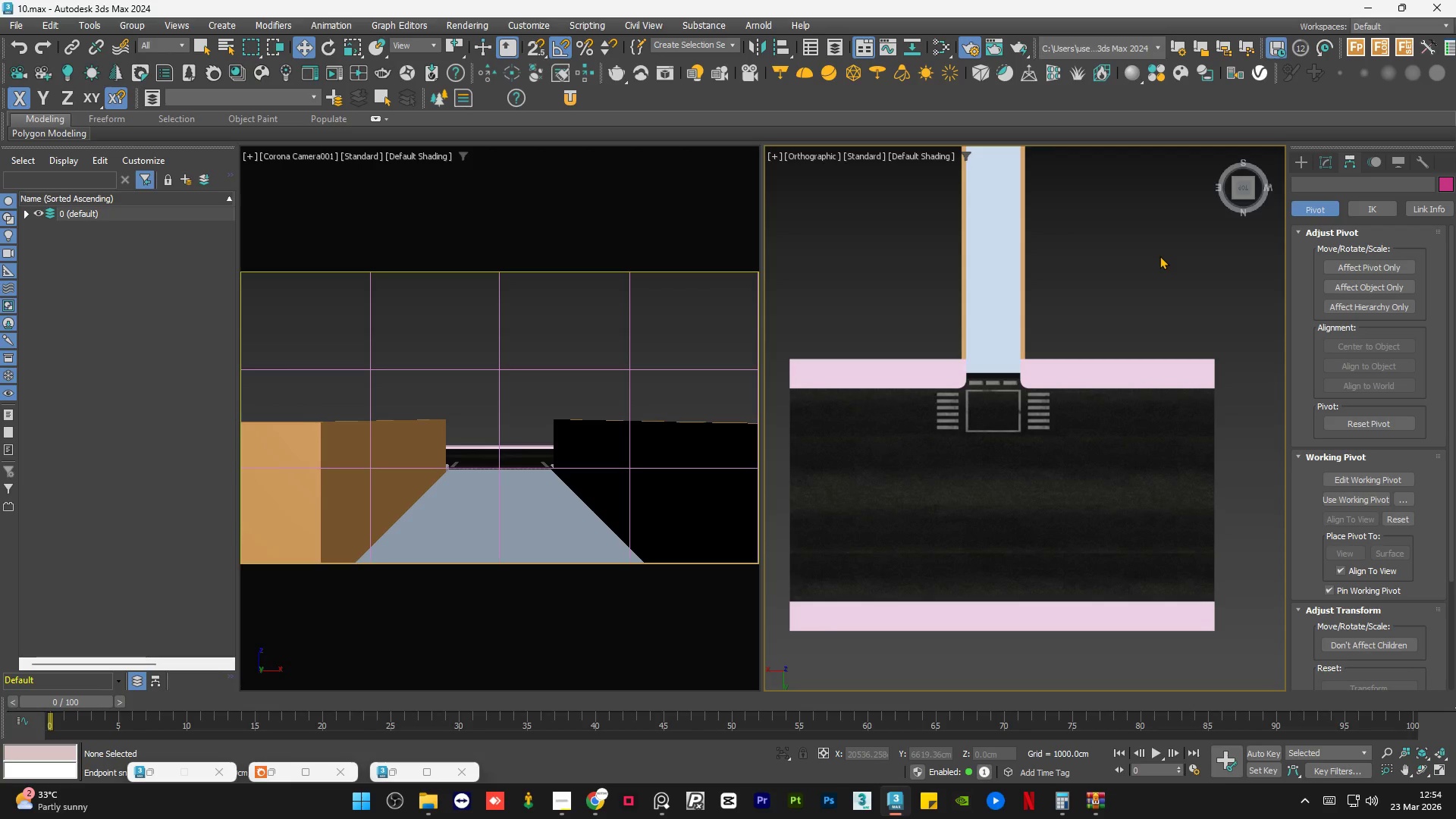 
double_click([1159, 256])
 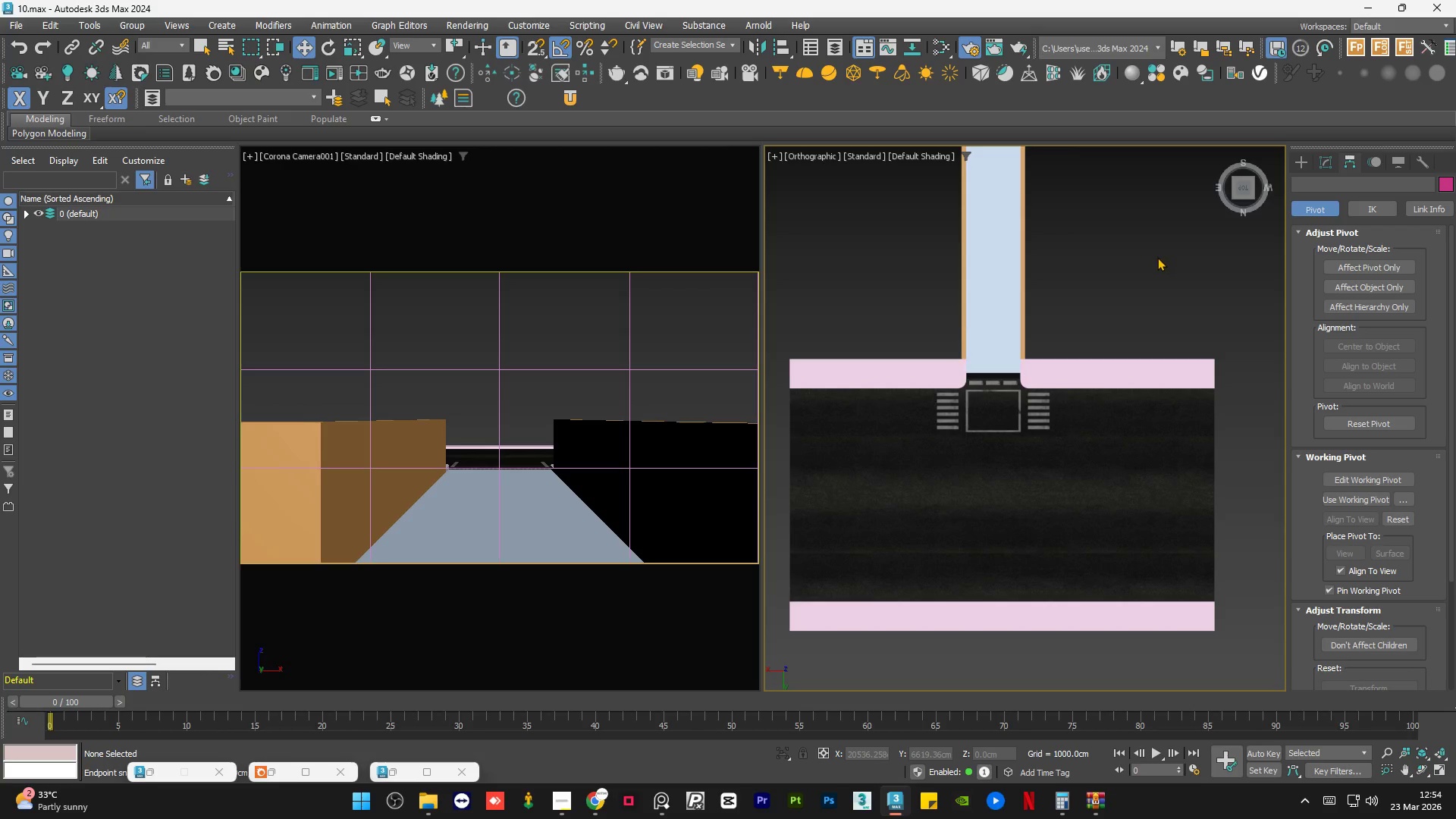 
hold_key(key=AltLeft, duration=1.08)
 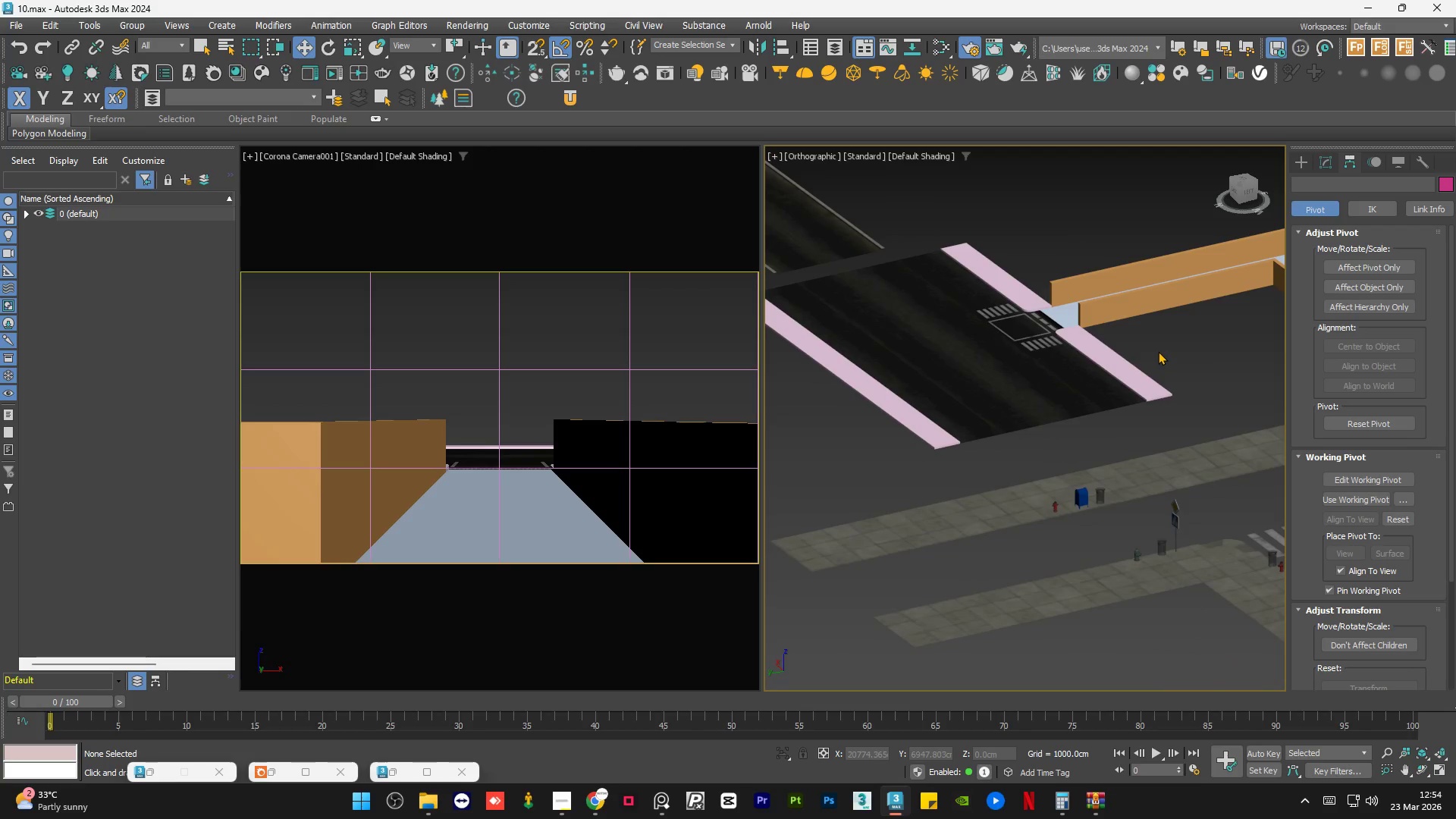 
double_click([1159, 351])
 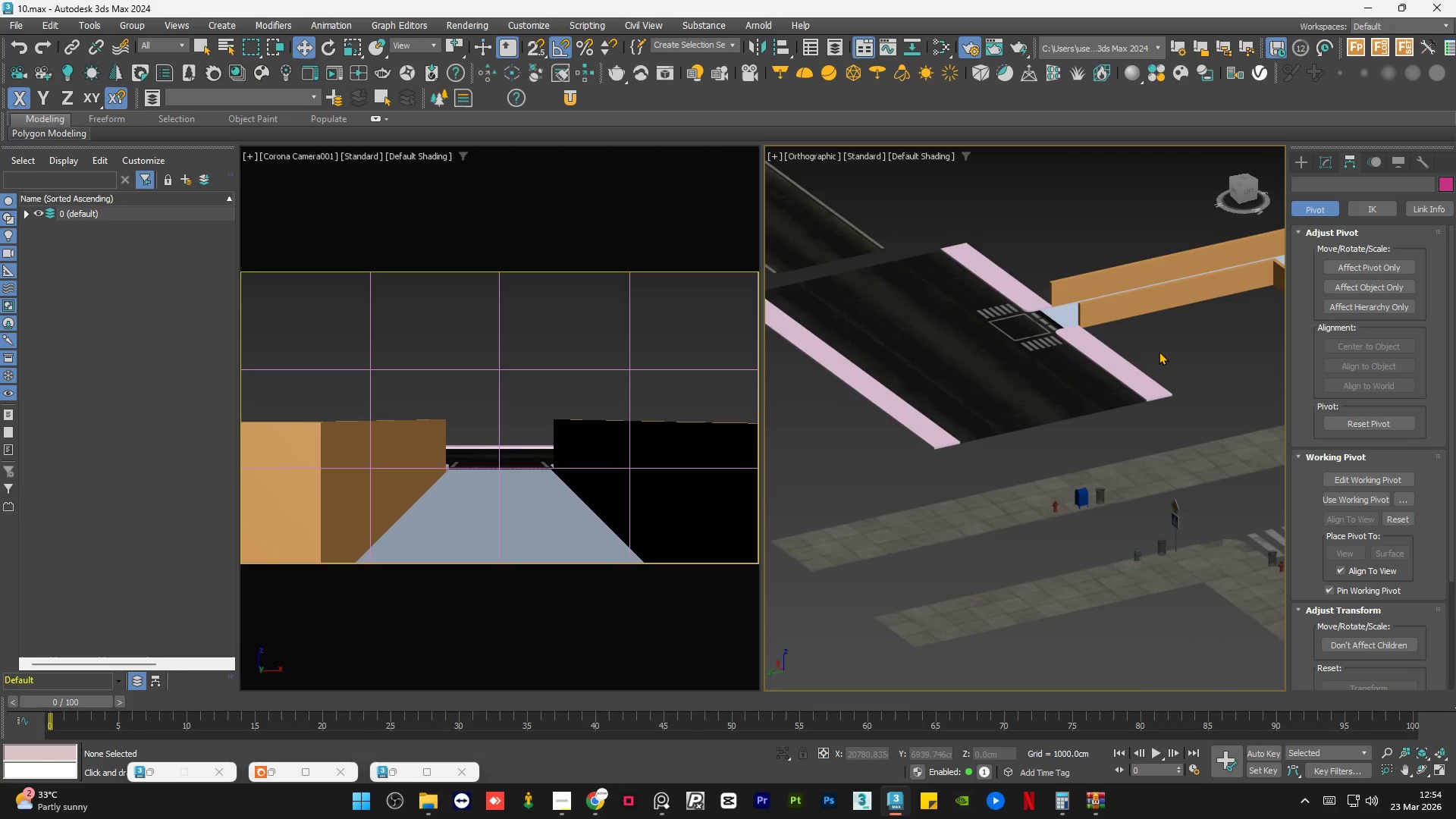 
triple_click([1159, 351])
 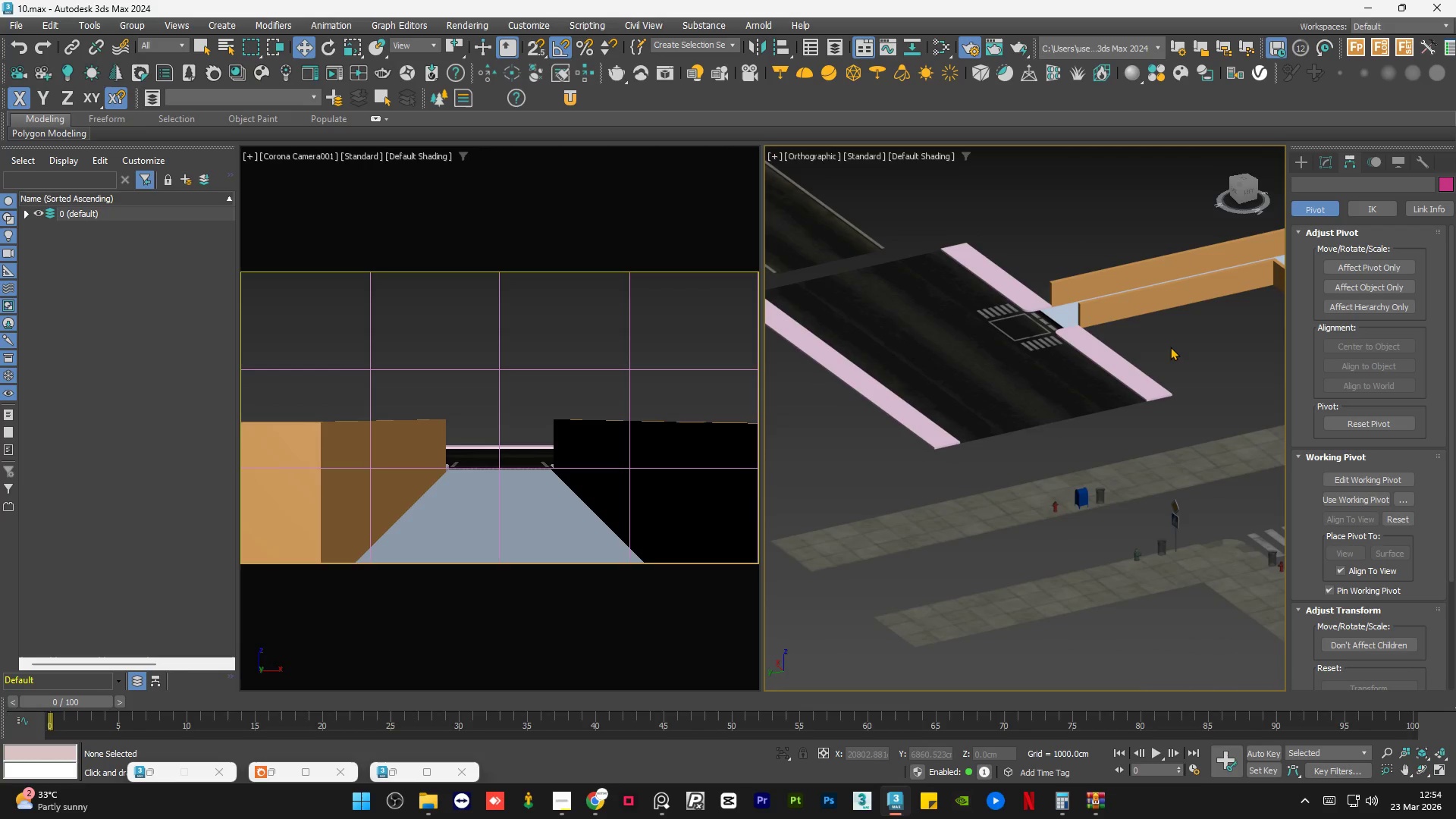 
double_click([1170, 347])
 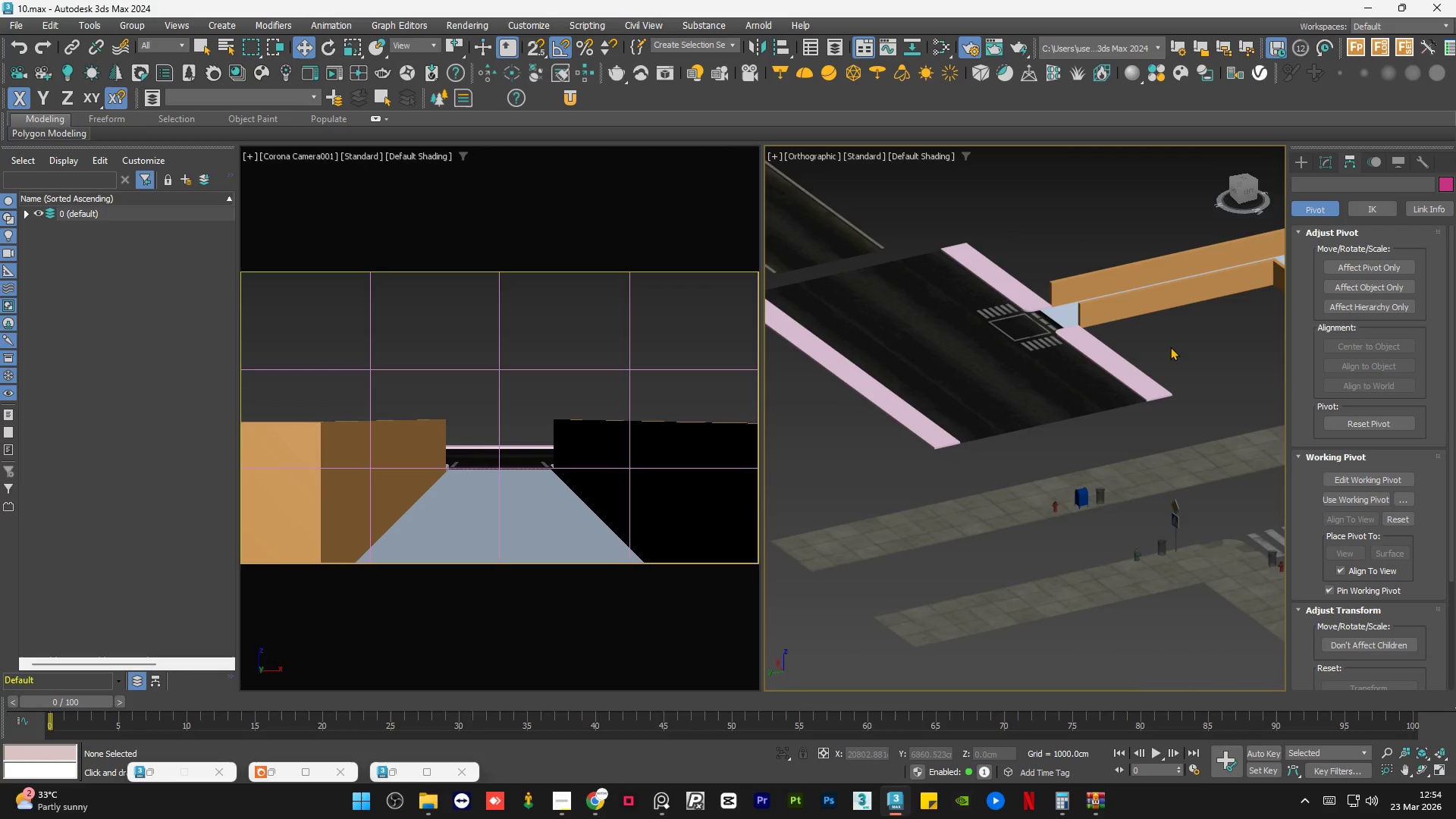 
triple_click([1170, 347])
 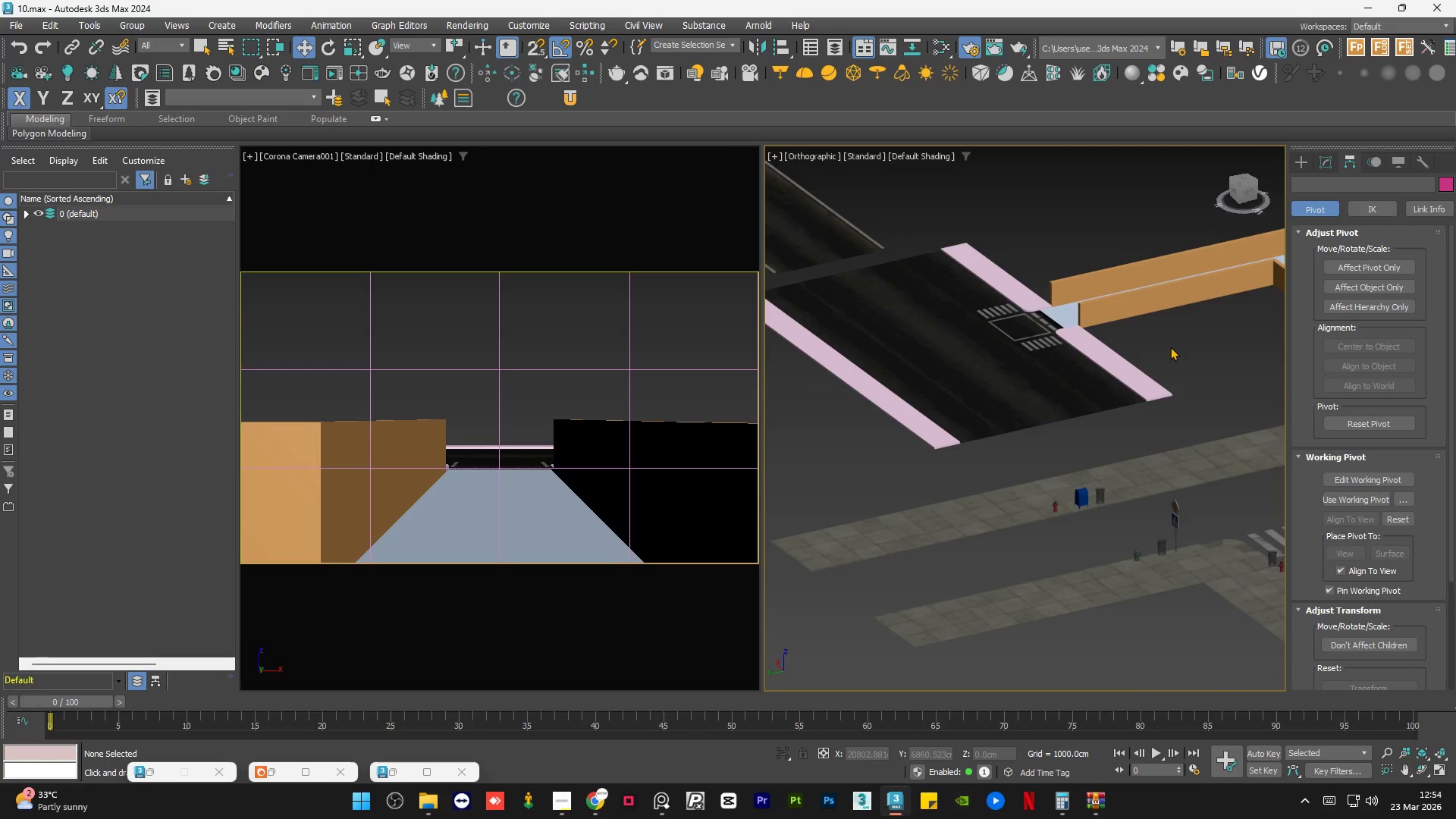 
triple_click([1170, 347])
 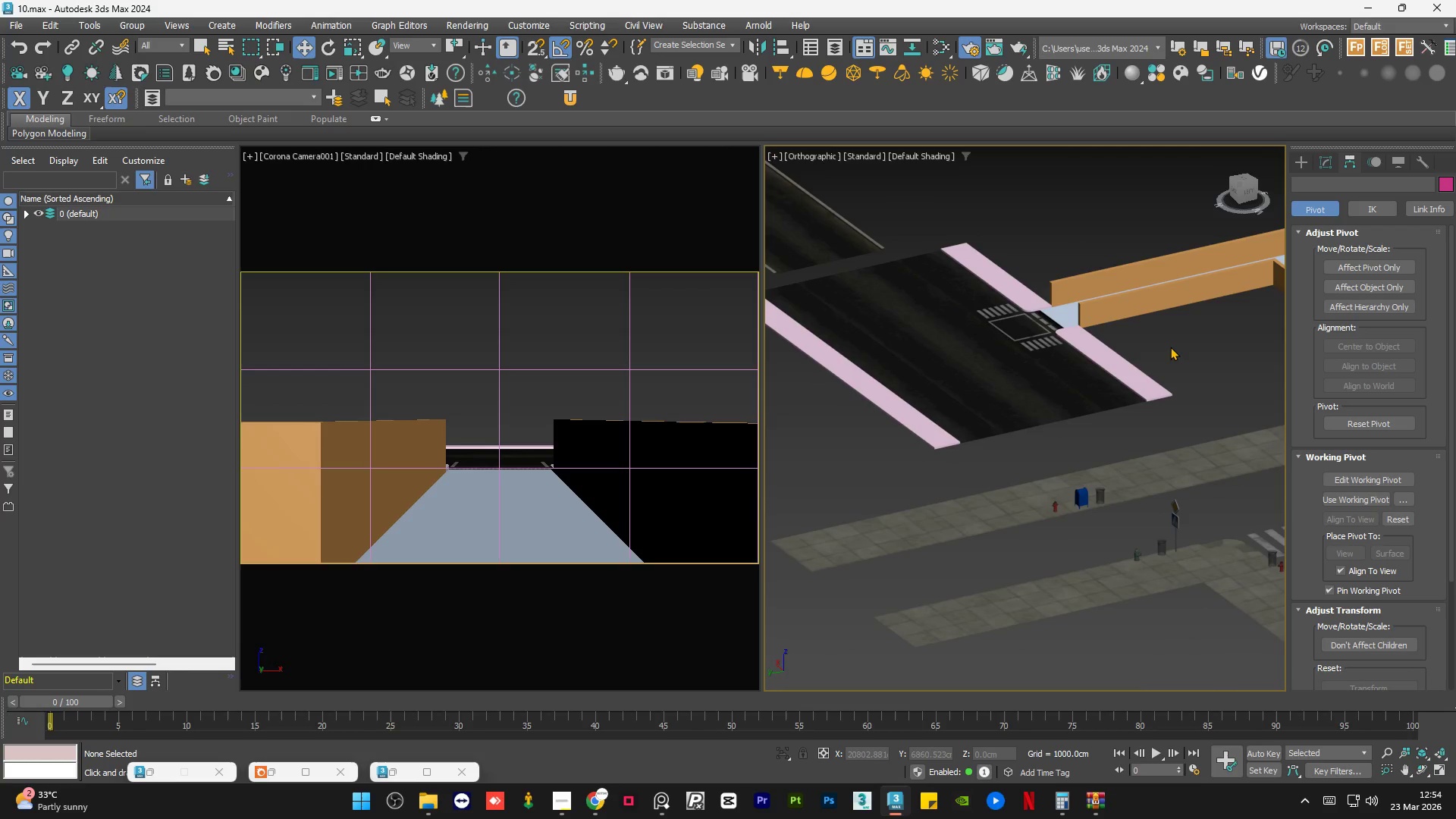 
triple_click([1170, 347])
 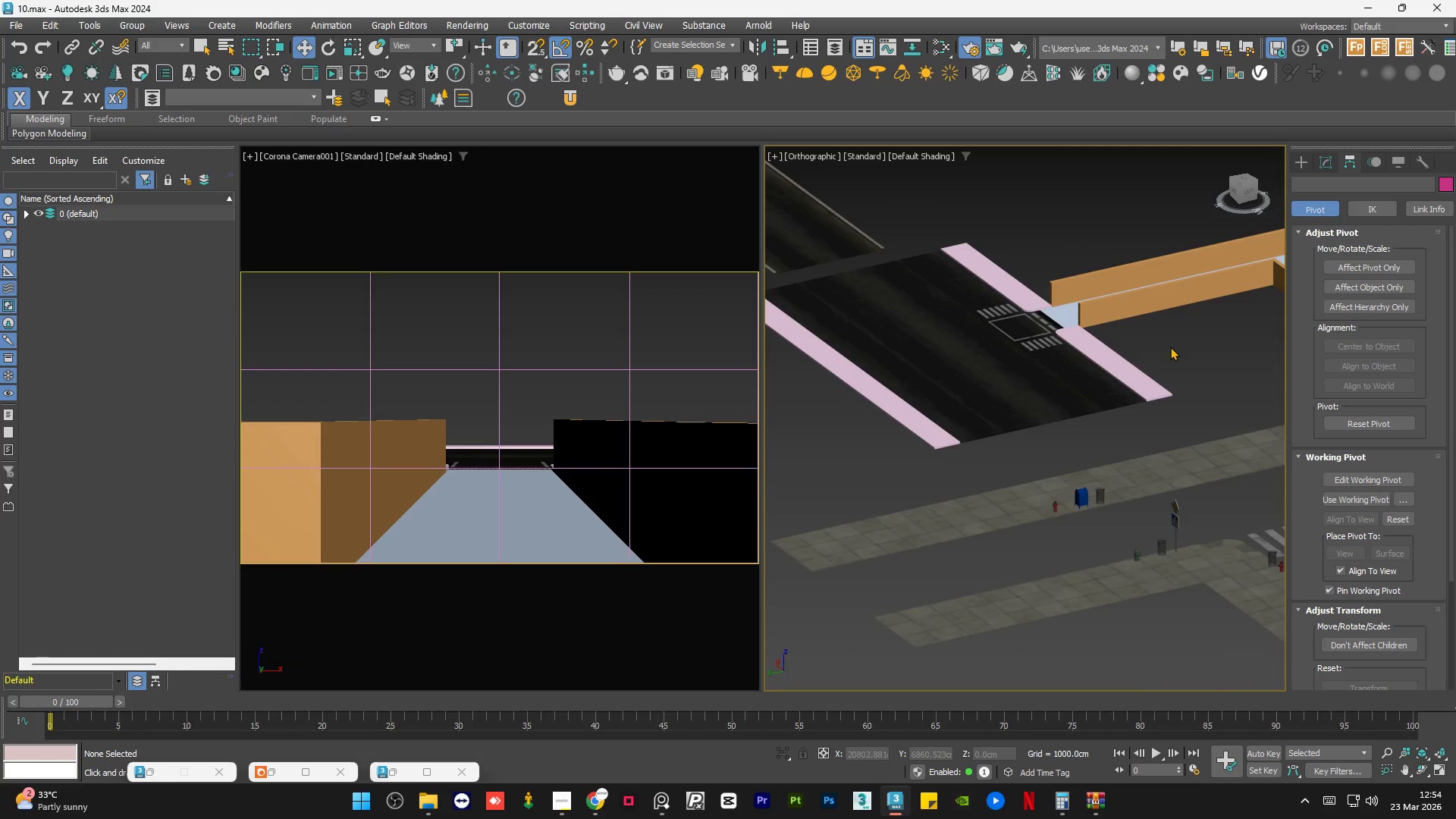 
triple_click([1170, 347])
 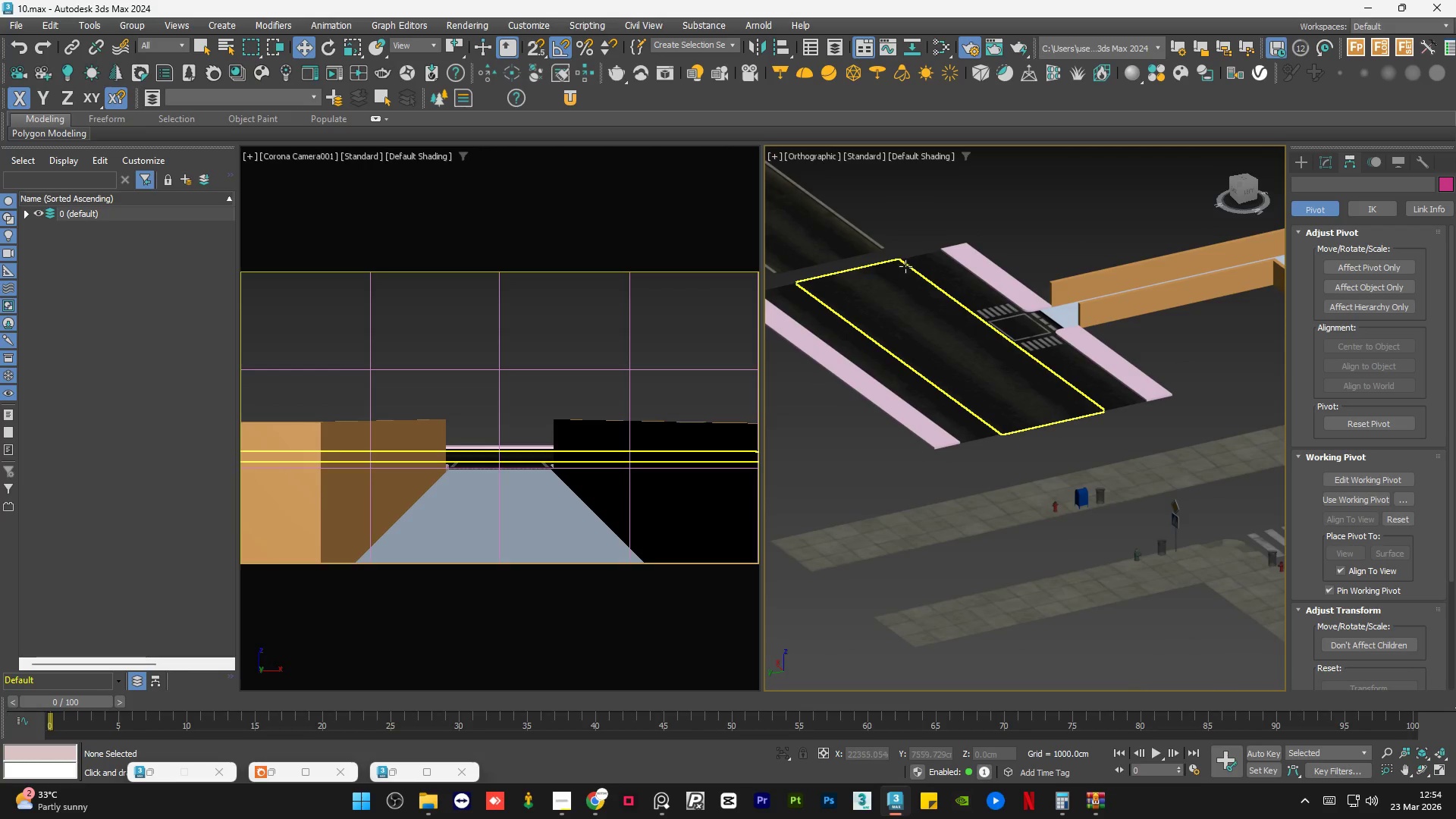 
scroll: coordinate [905, 265], scroll_direction: up, amount: 5.0
 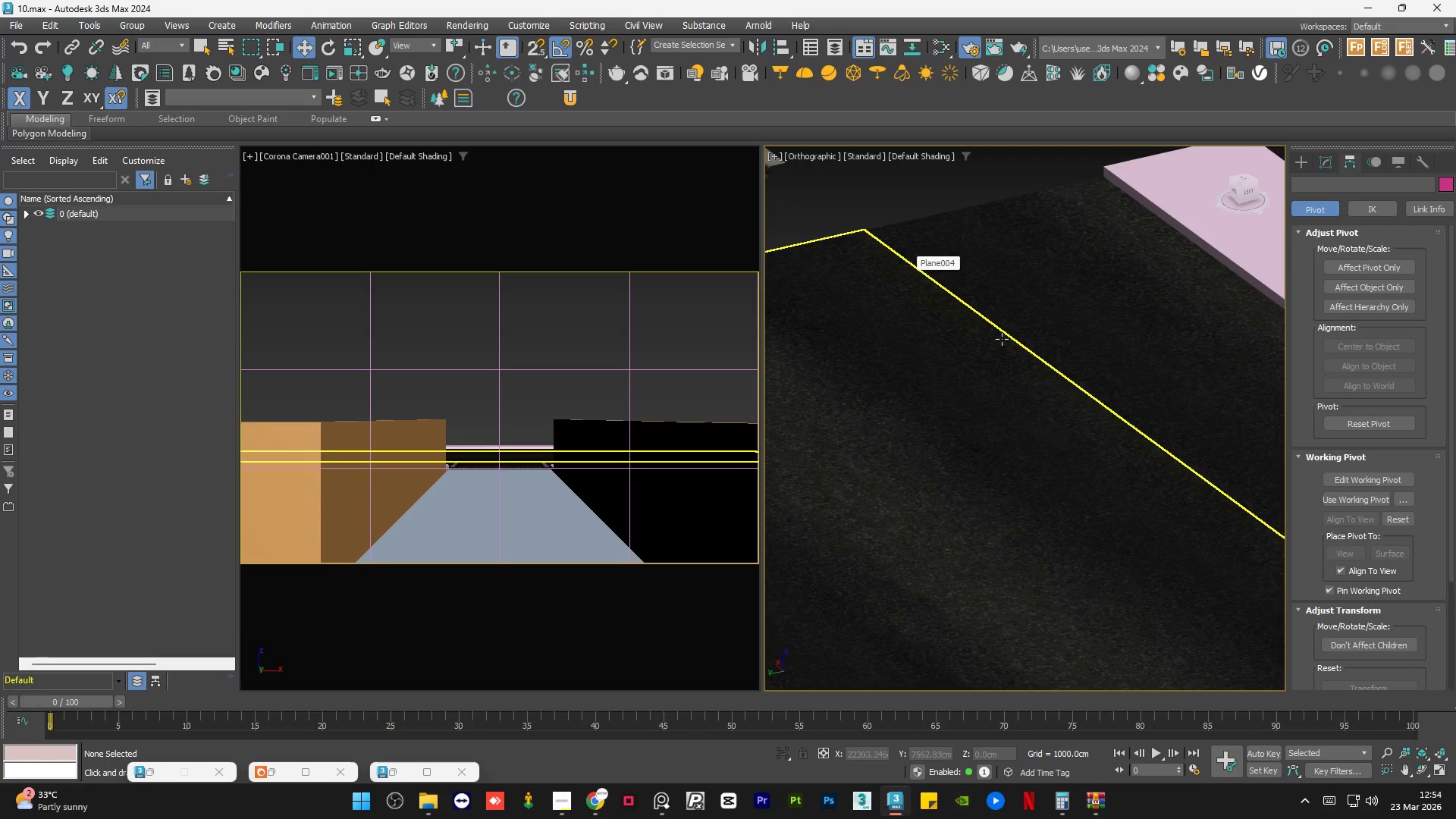 
hold_key(key=AltLeft, duration=0.78)
 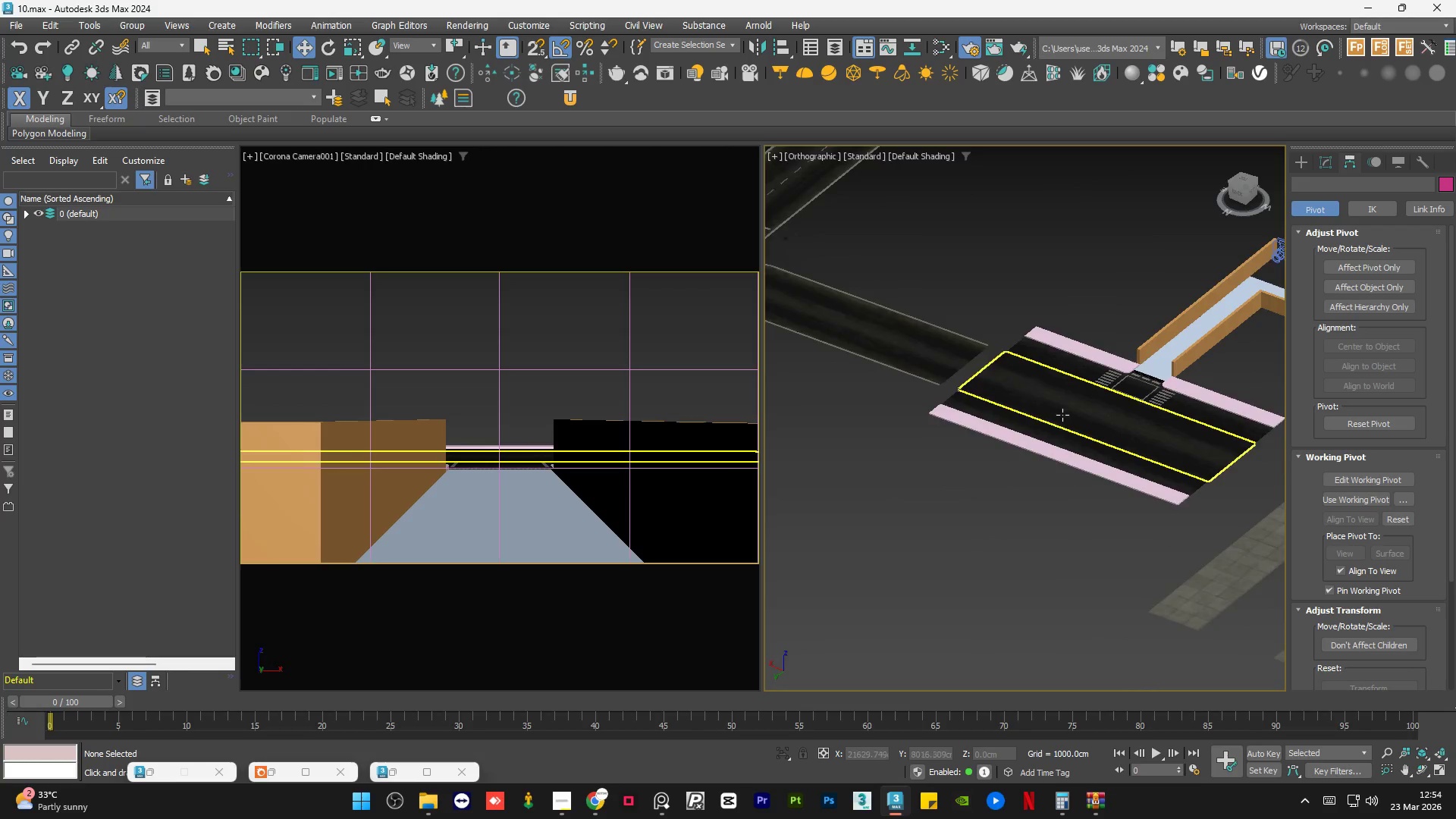 
scroll: coordinate [1062, 415], scroll_direction: down, amount: 7.0
 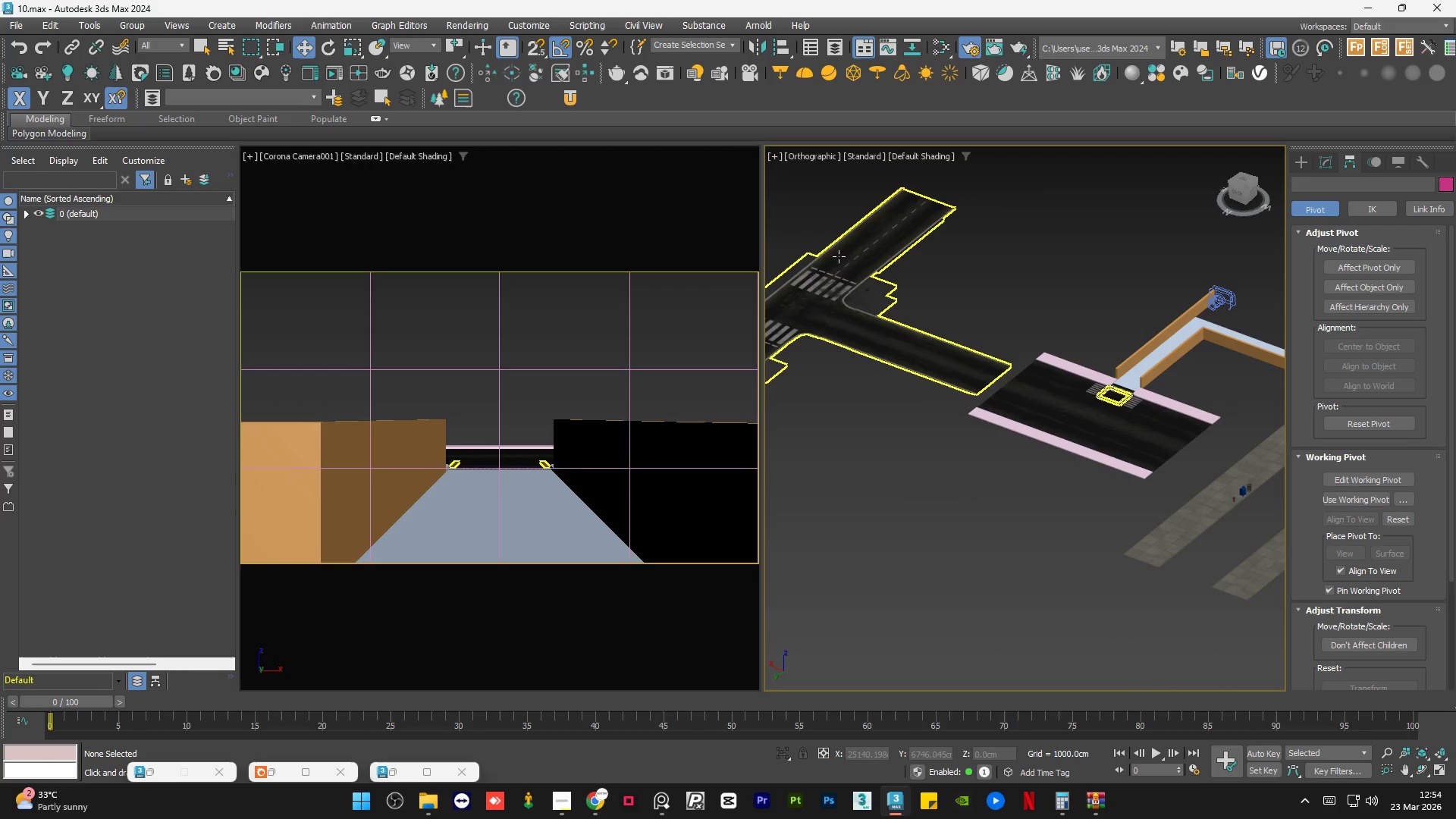 
scroll: coordinate [800, 270], scroll_direction: up, amount: 6.0
 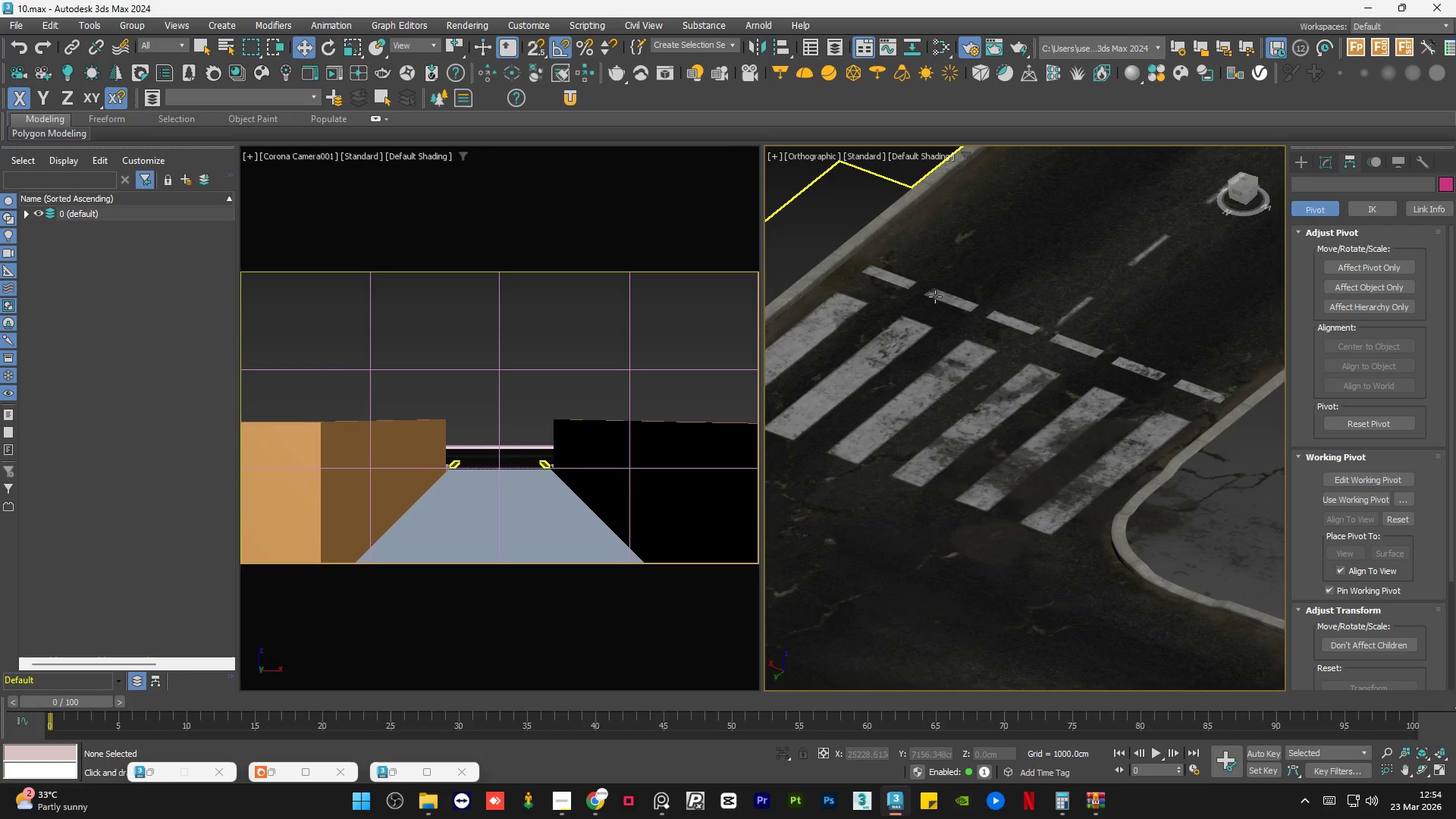 
scroll: coordinate [892, 306], scroll_direction: down, amount: 6.0
 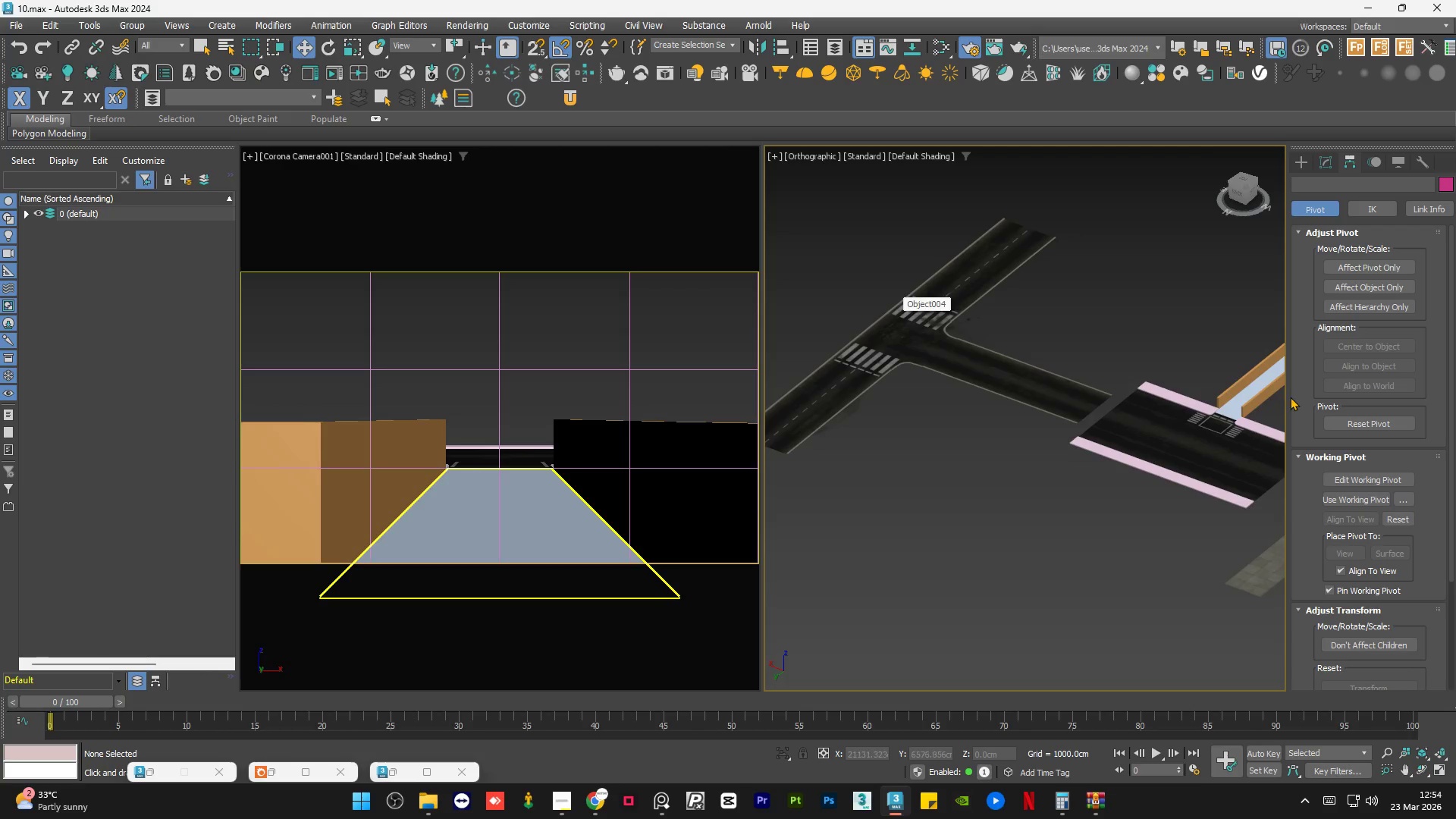 
scroll: coordinate [1205, 461], scroll_direction: up, amount: 8.0
 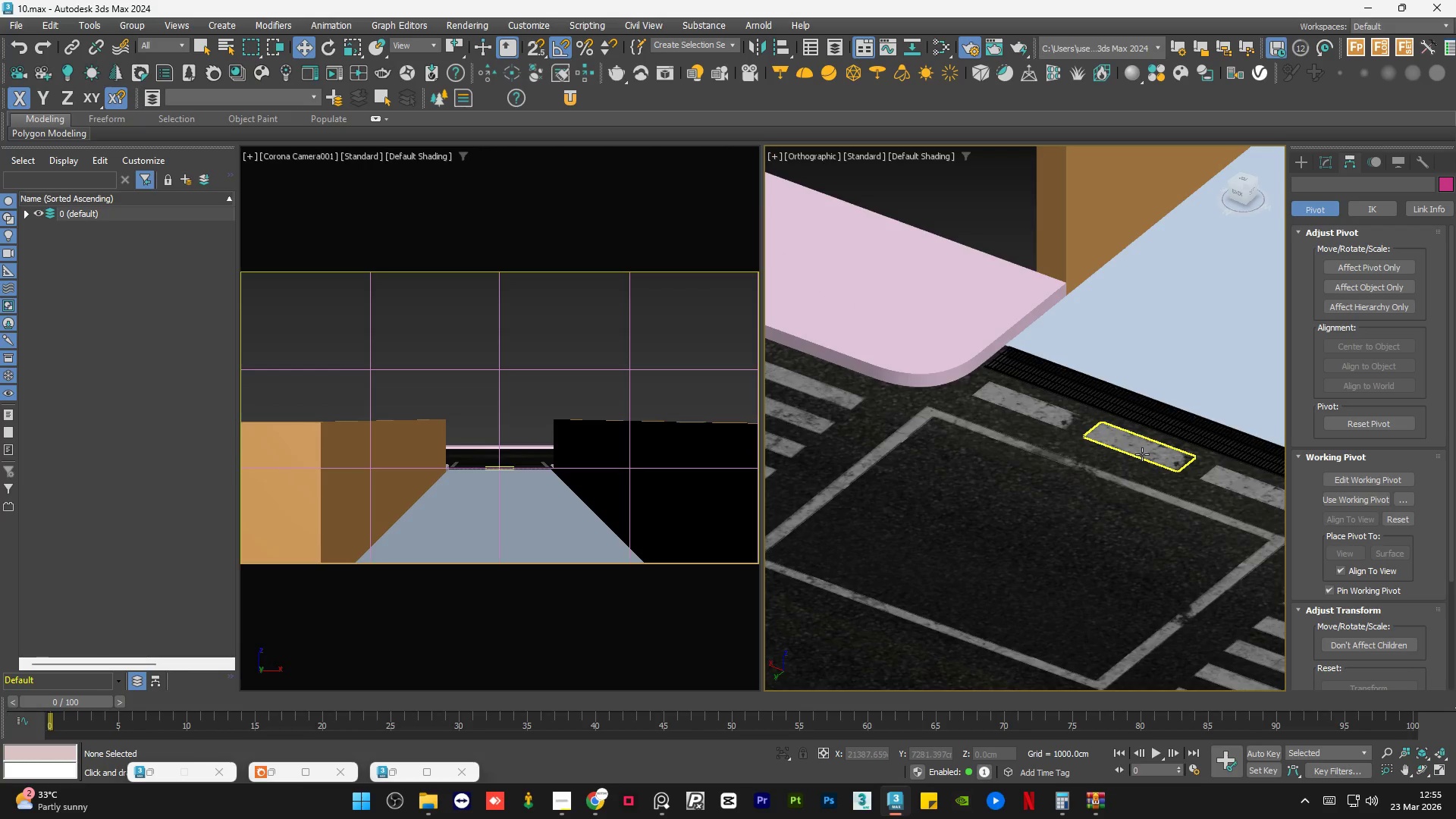 
left_click([1142, 454])
 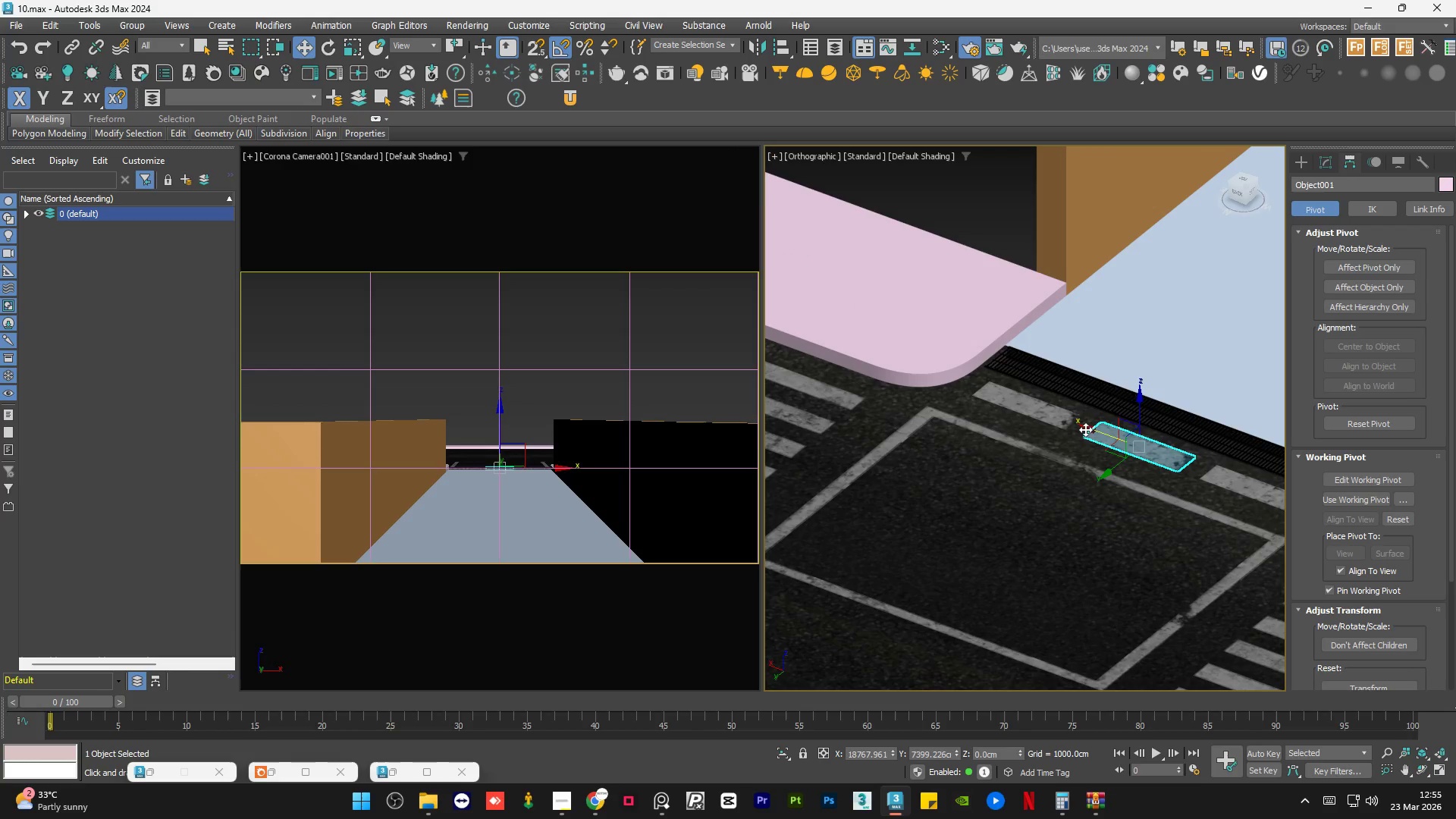 
scroll: coordinate [1026, 428], scroll_direction: down, amount: 5.0
 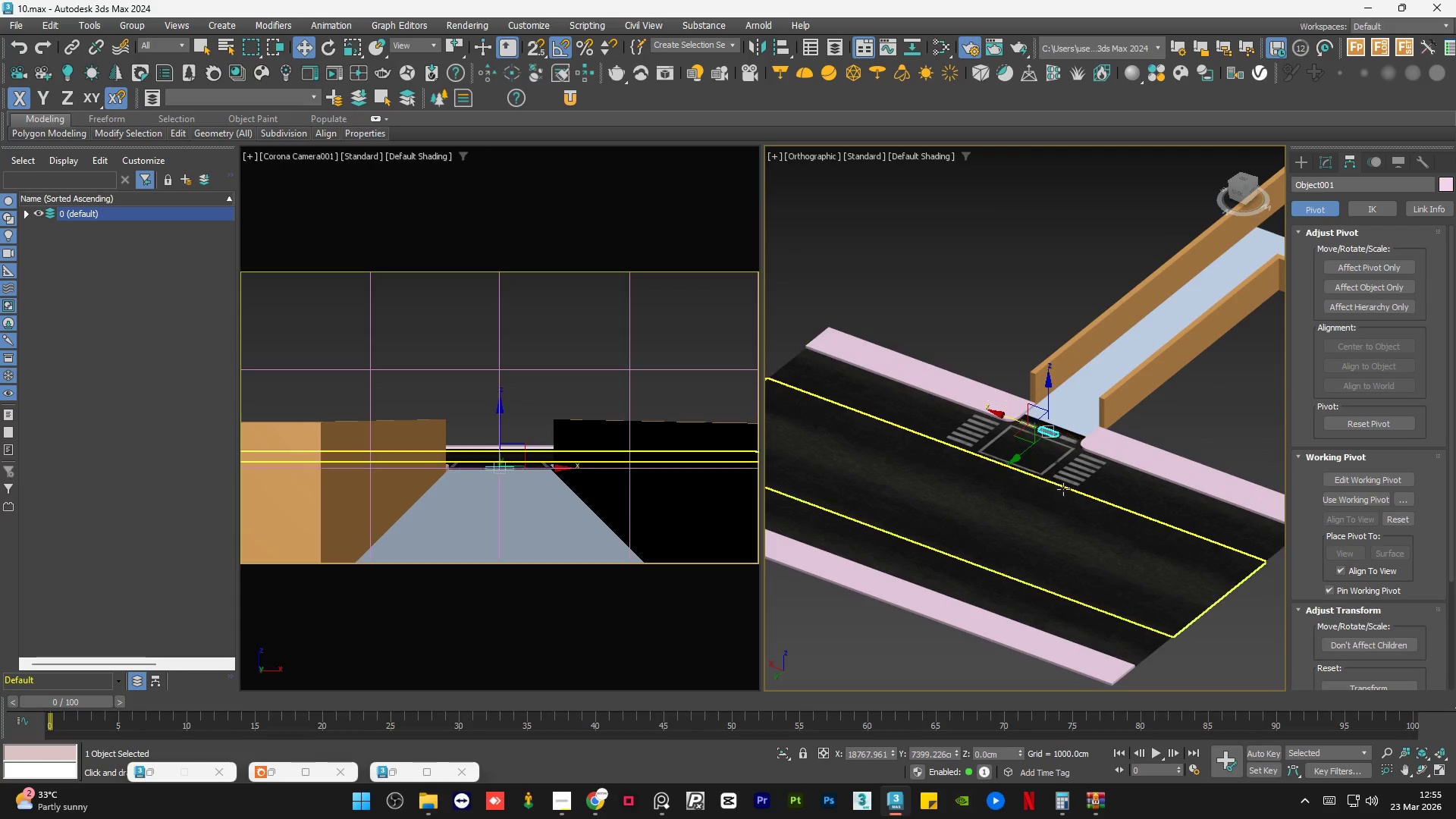 
hold_key(key=AltLeft, duration=0.66)
 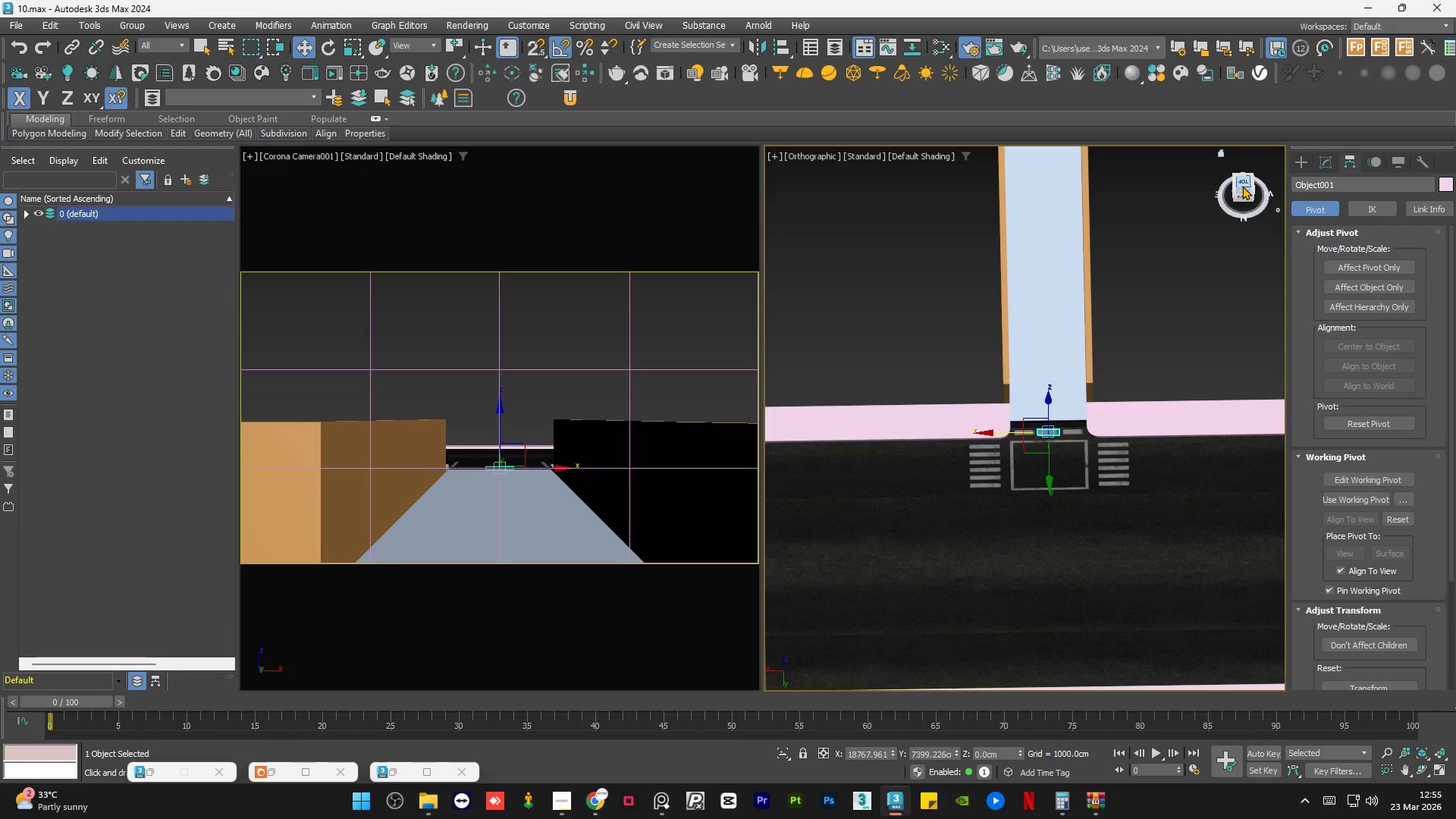 
left_click([1244, 179])
 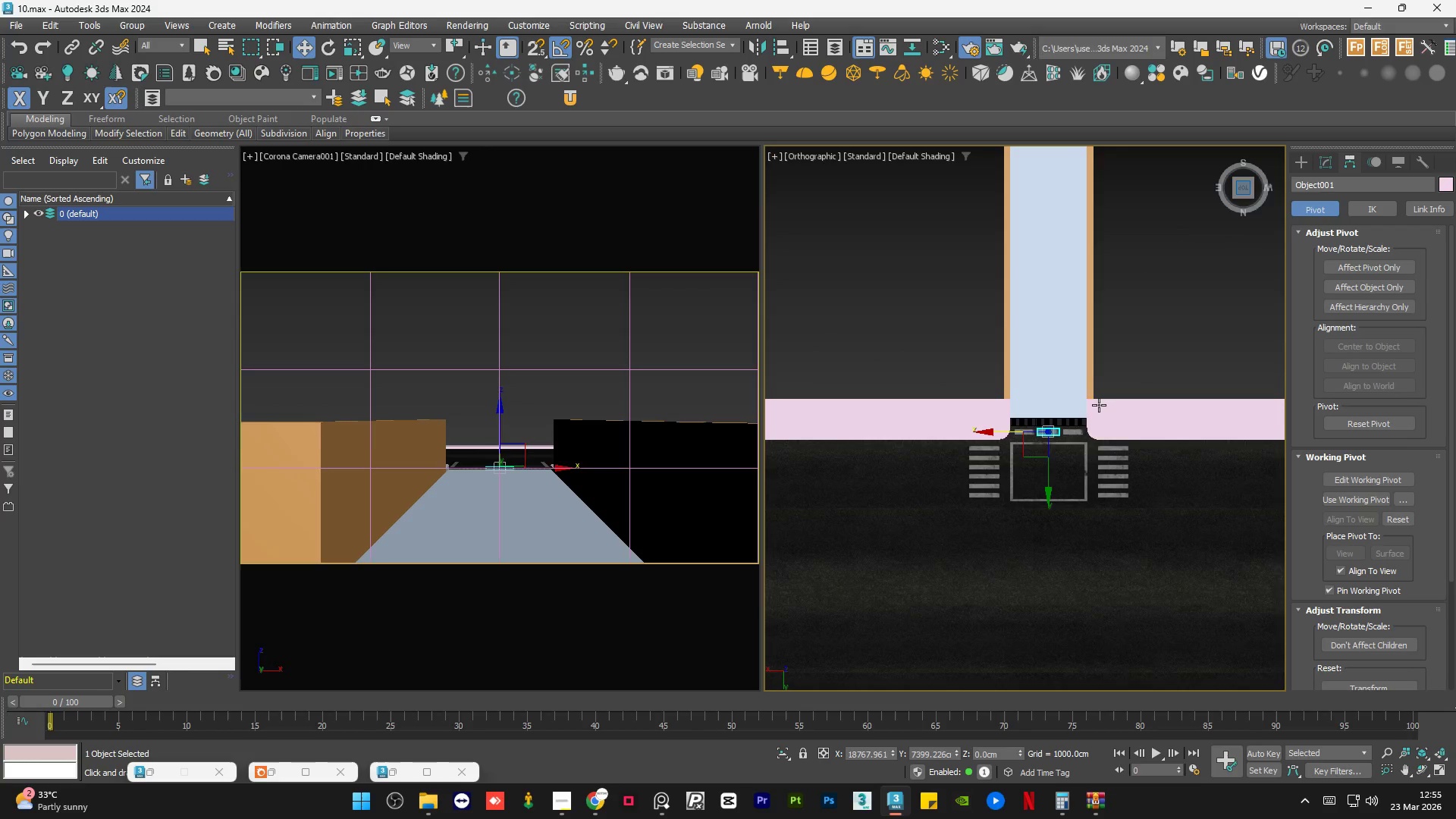 
hold_key(key=ControlLeft, duration=0.48)
left_click([1085, 413])
 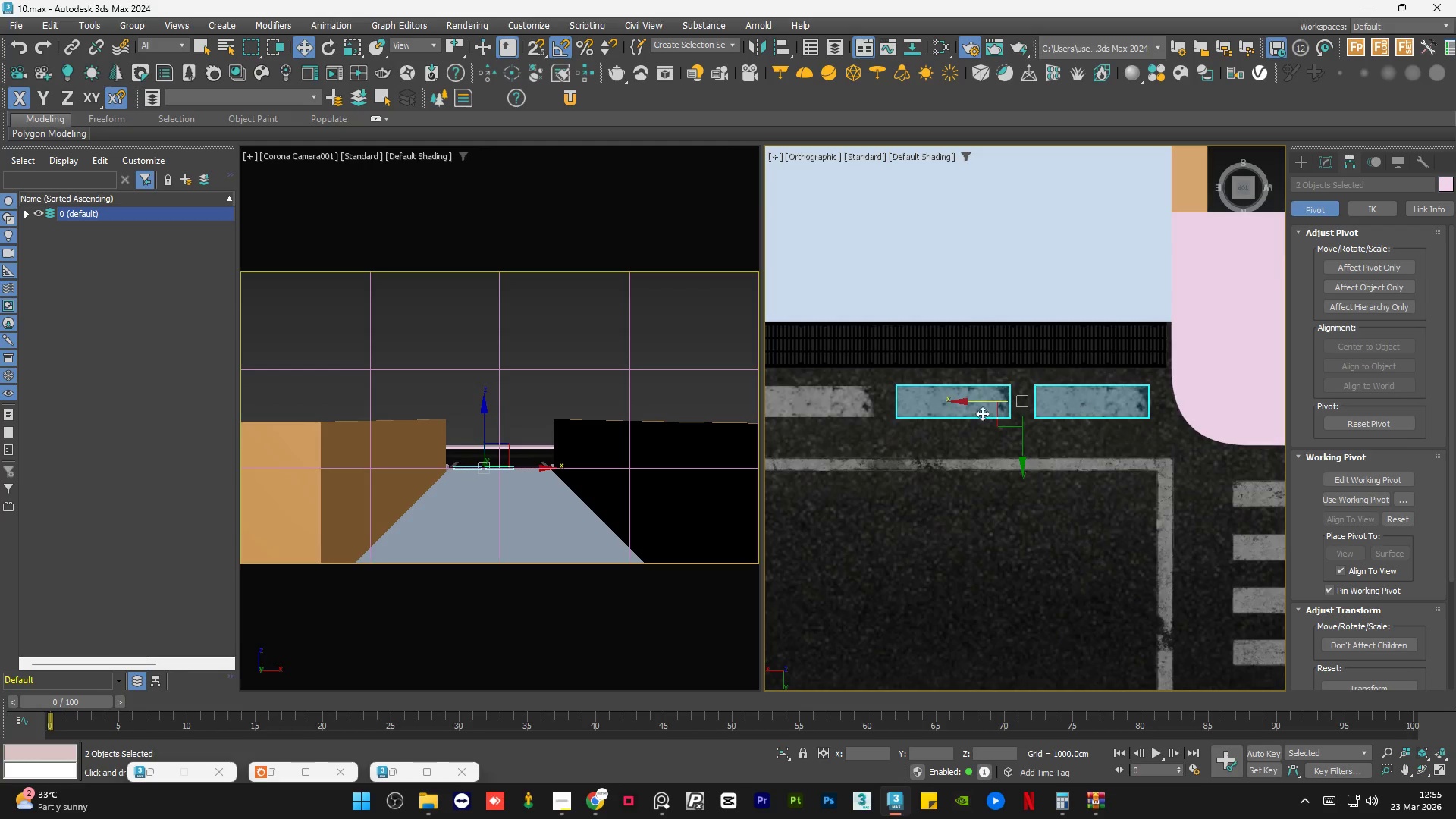 
scroll: coordinate [1068, 438], scroll_direction: up, amount: 5.0
 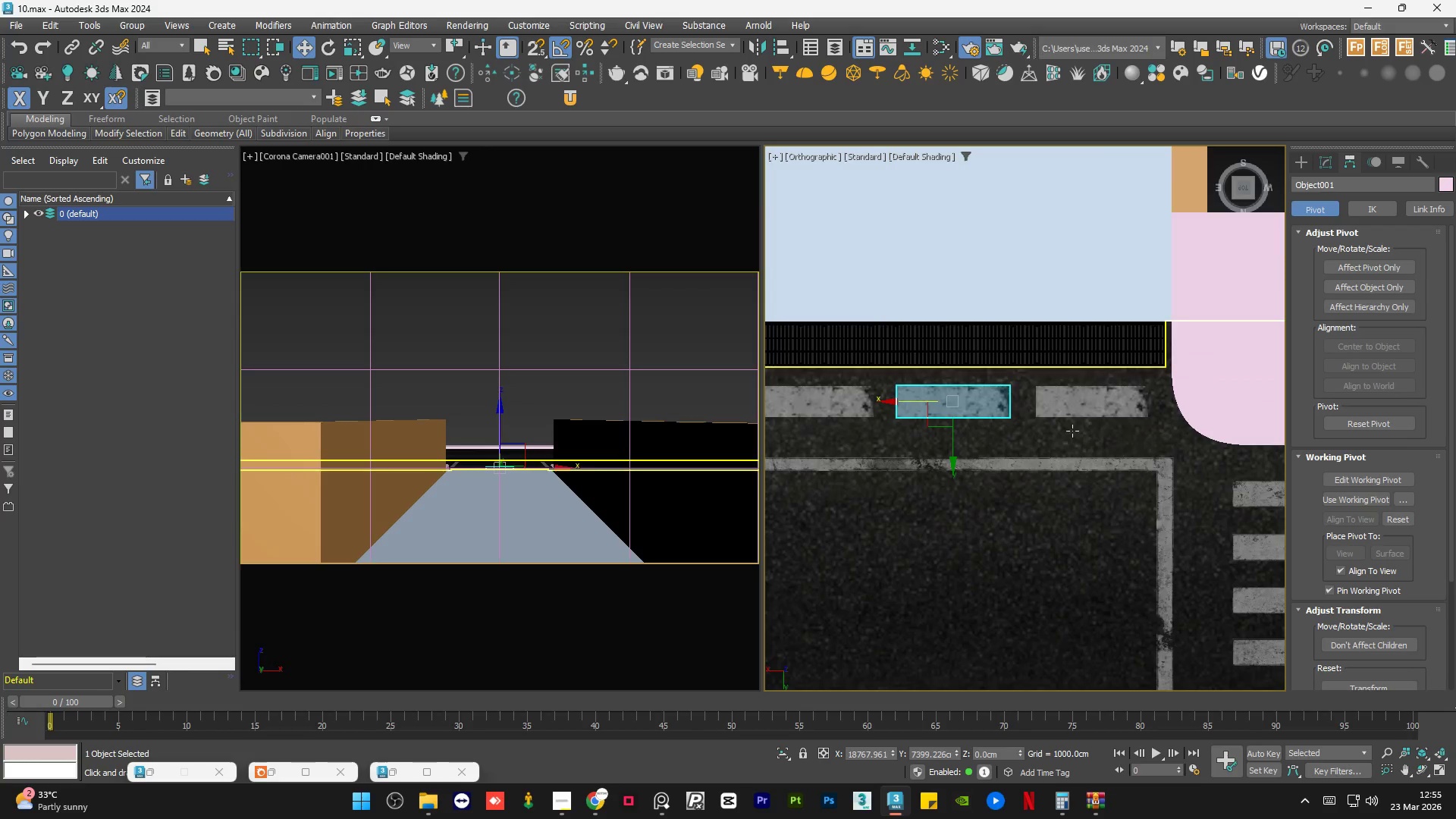 
hold_key(key=ControlLeft, duration=0.66)
left_click([837, 403])
 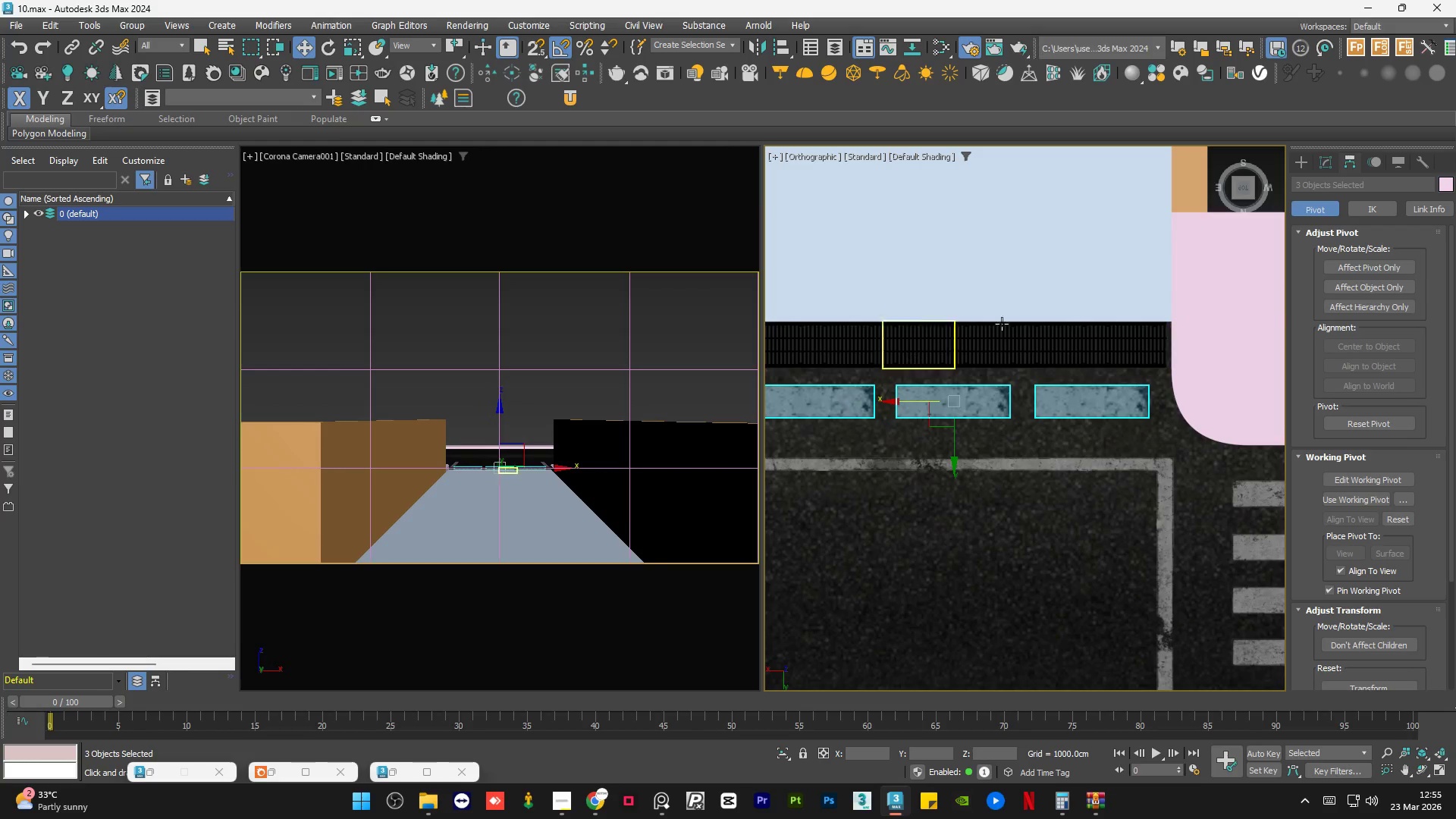 
scroll: coordinate [1059, 310], scroll_direction: down, amount: 4.0
 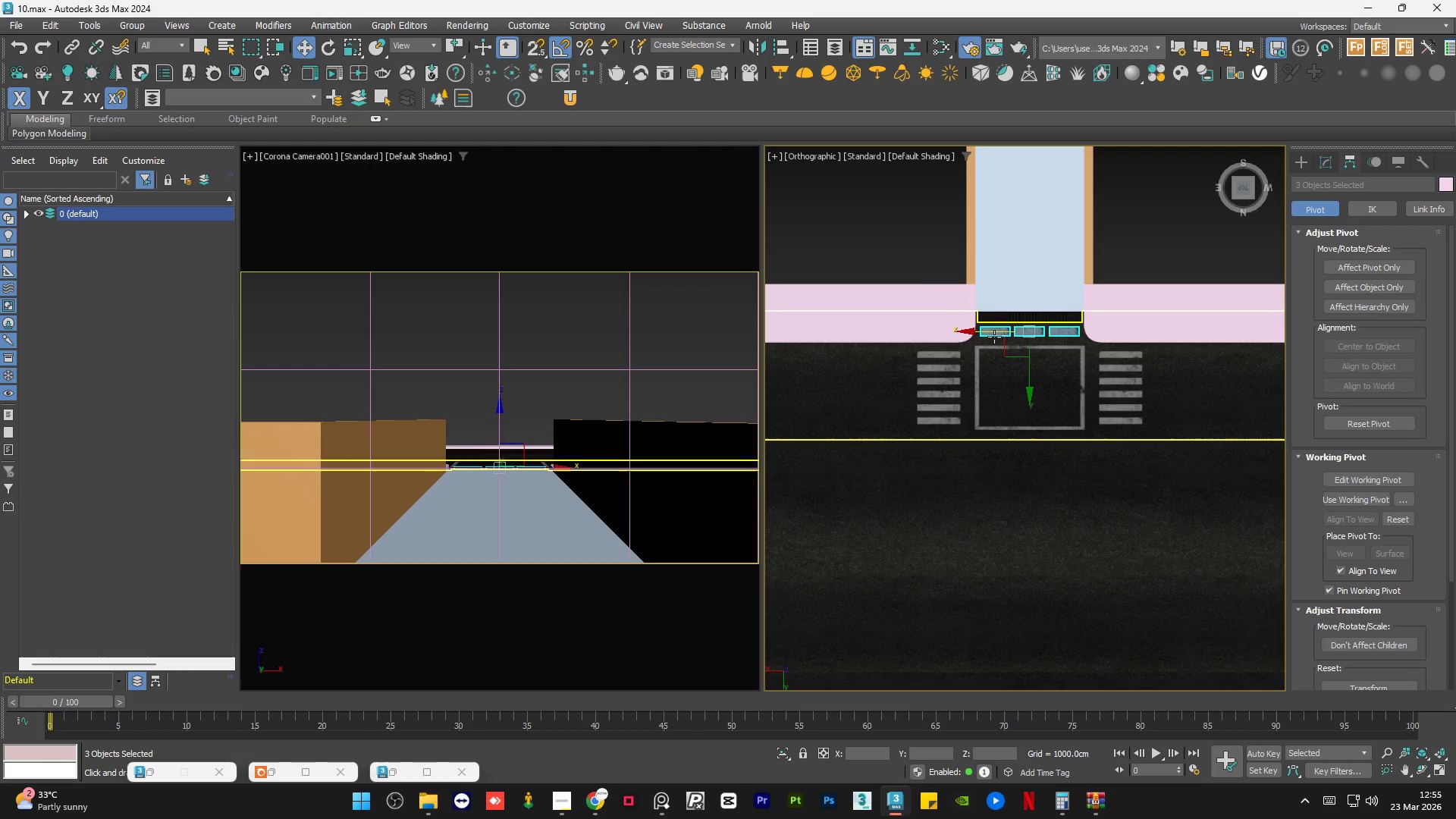 
hold_key(key=ShiftLeft, duration=1.5)
left_click_drag(start_coordinate=[1031, 368], to_coordinate=[1040, 472])
 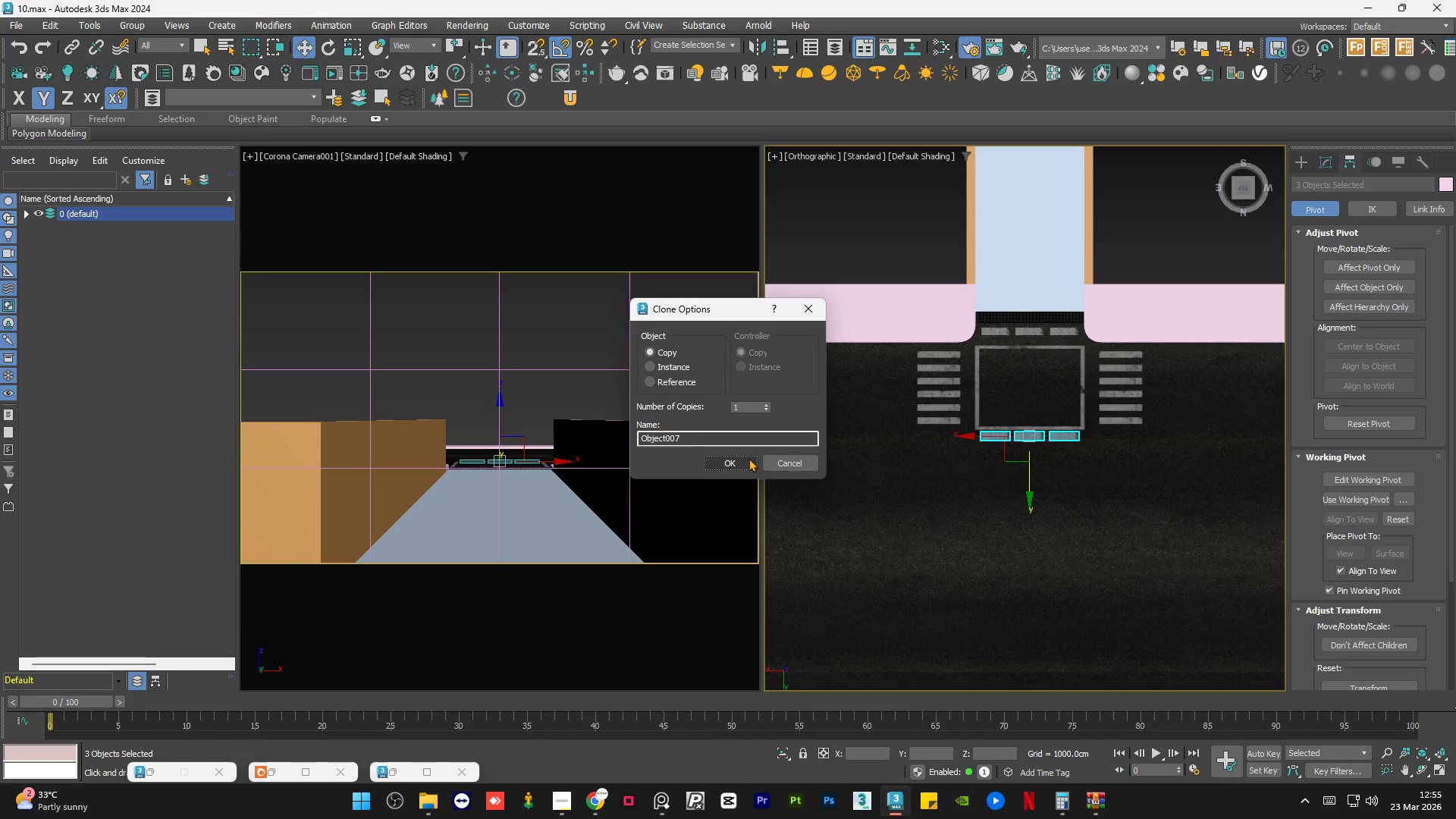 
hold_key(key=ShiftLeft, duration=1.52)
 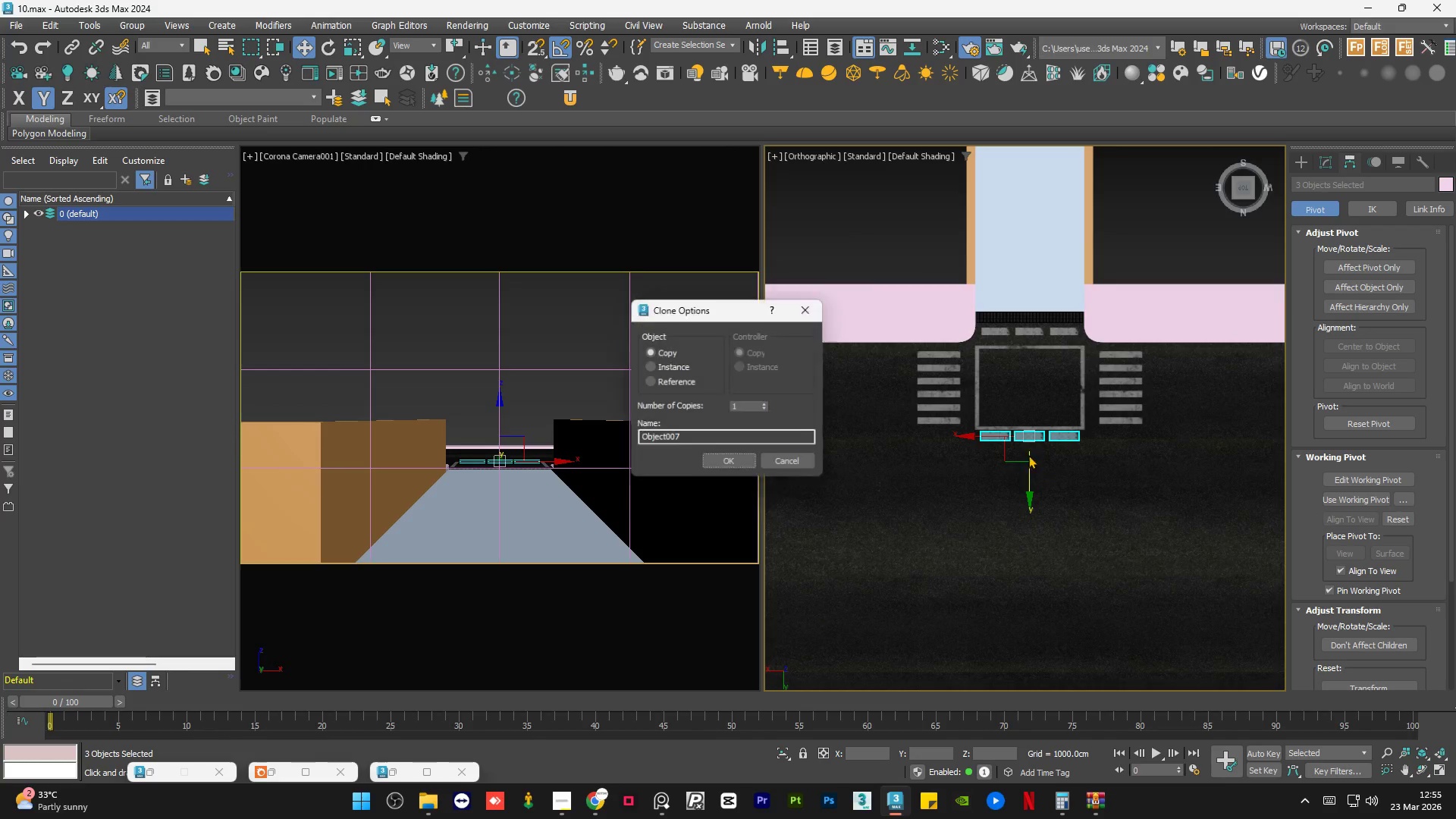 
hold_key(key=ShiftLeft, duration=0.39)
 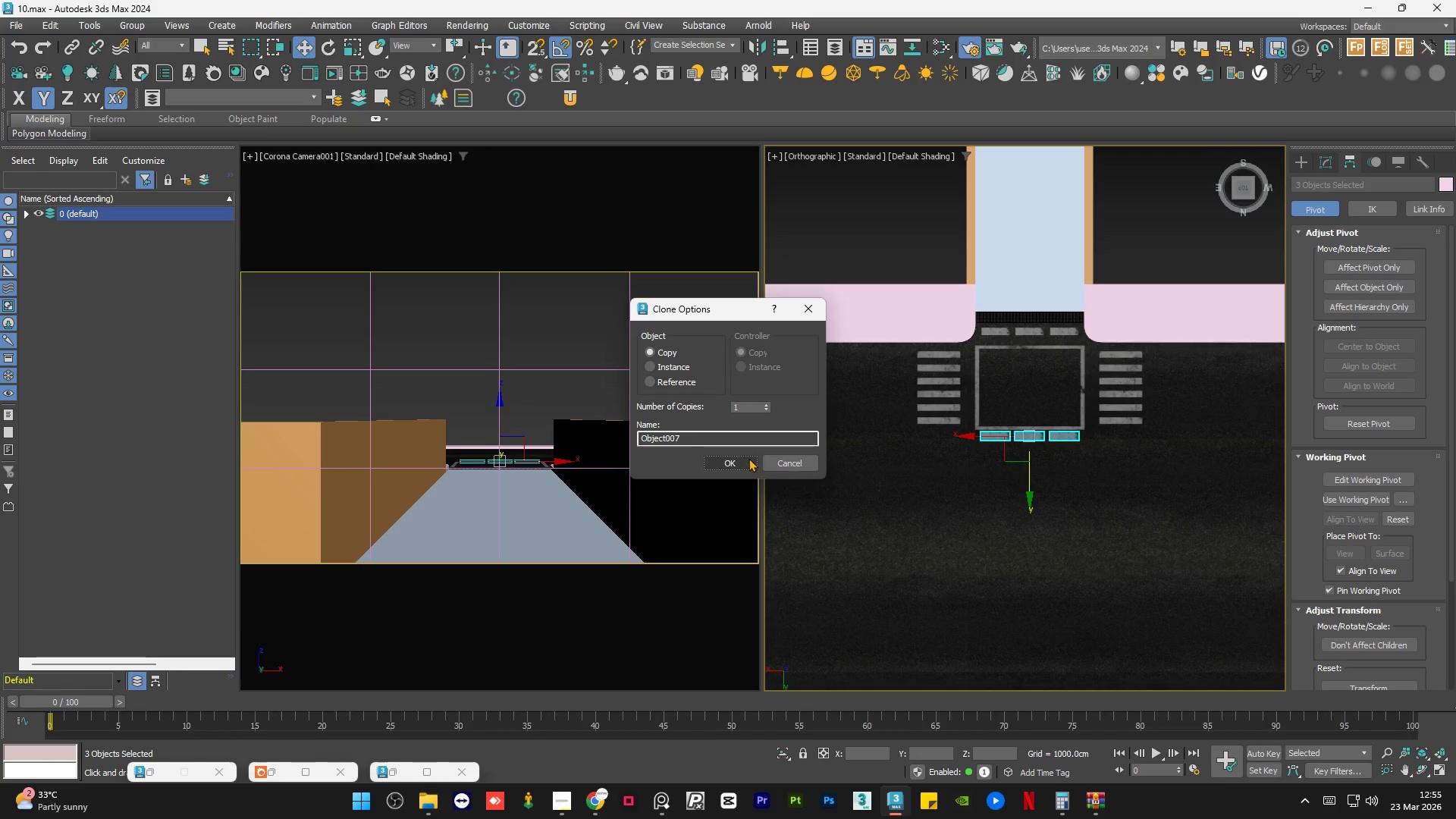 
left_click([719, 457])
 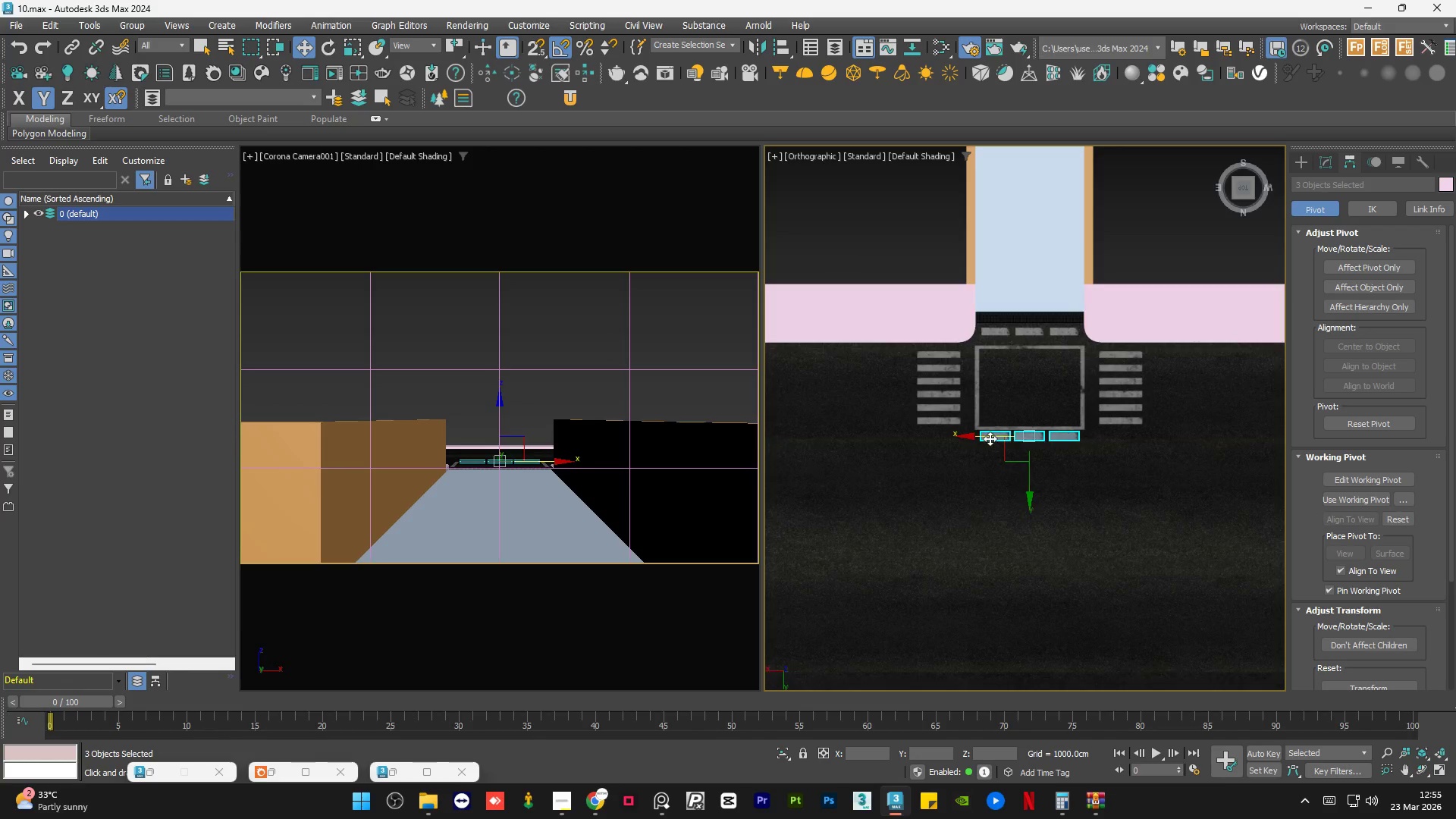 
left_click_drag(start_coordinate=[990, 437], to_coordinate=[870, 447])
 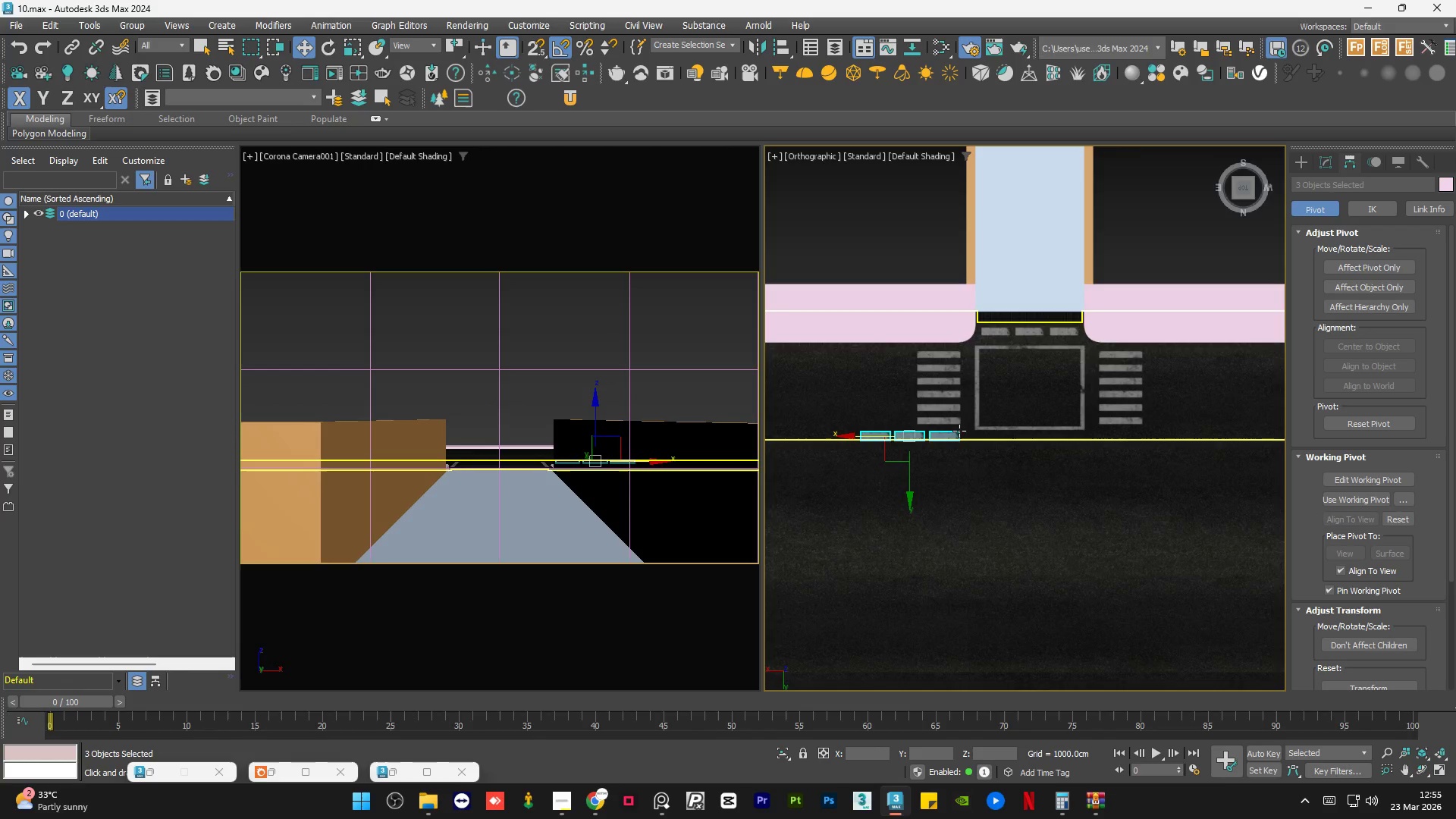 
scroll: coordinate [991, 465], scroll_direction: up, amount: 5.0
 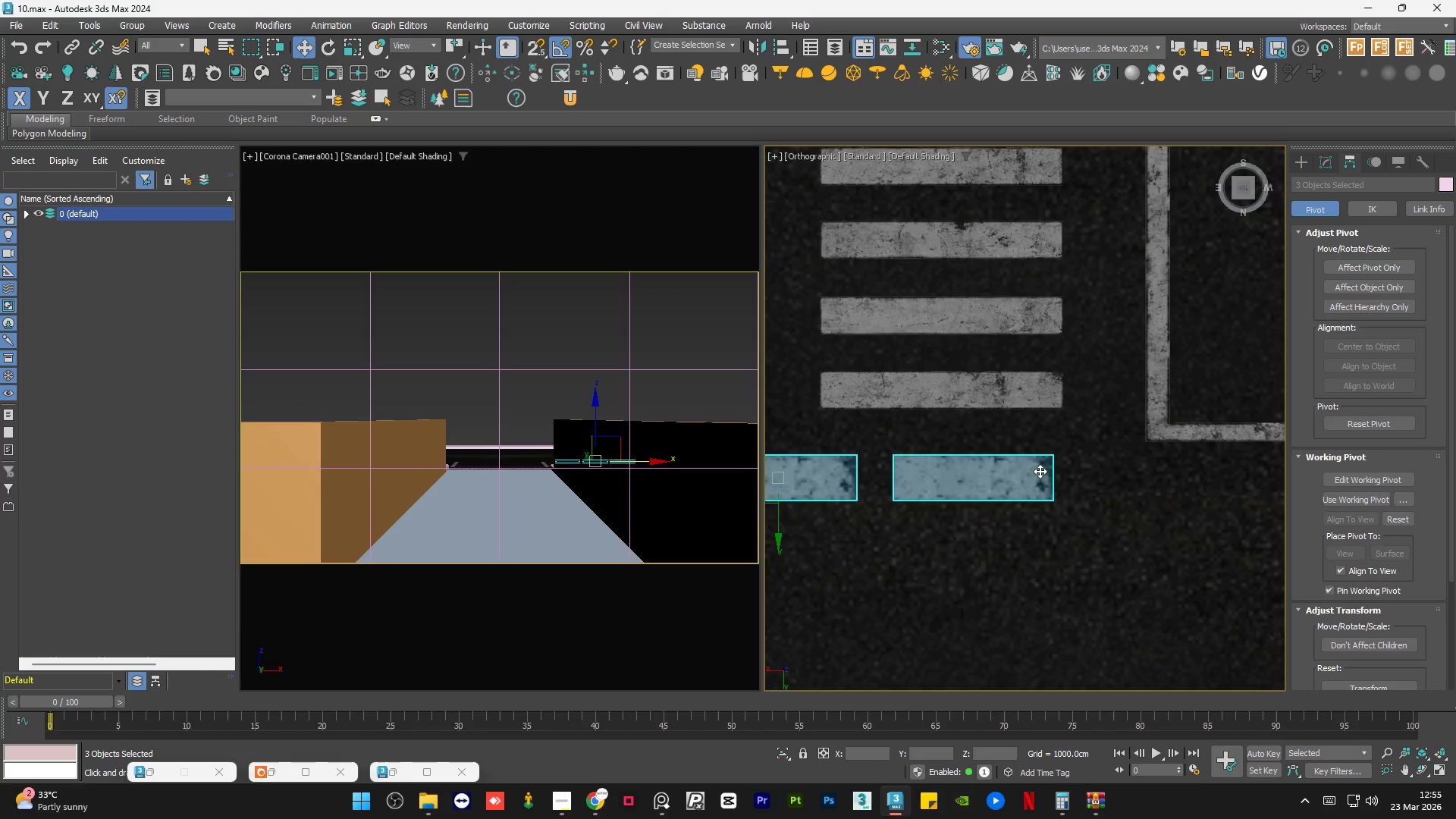 
key(S)
 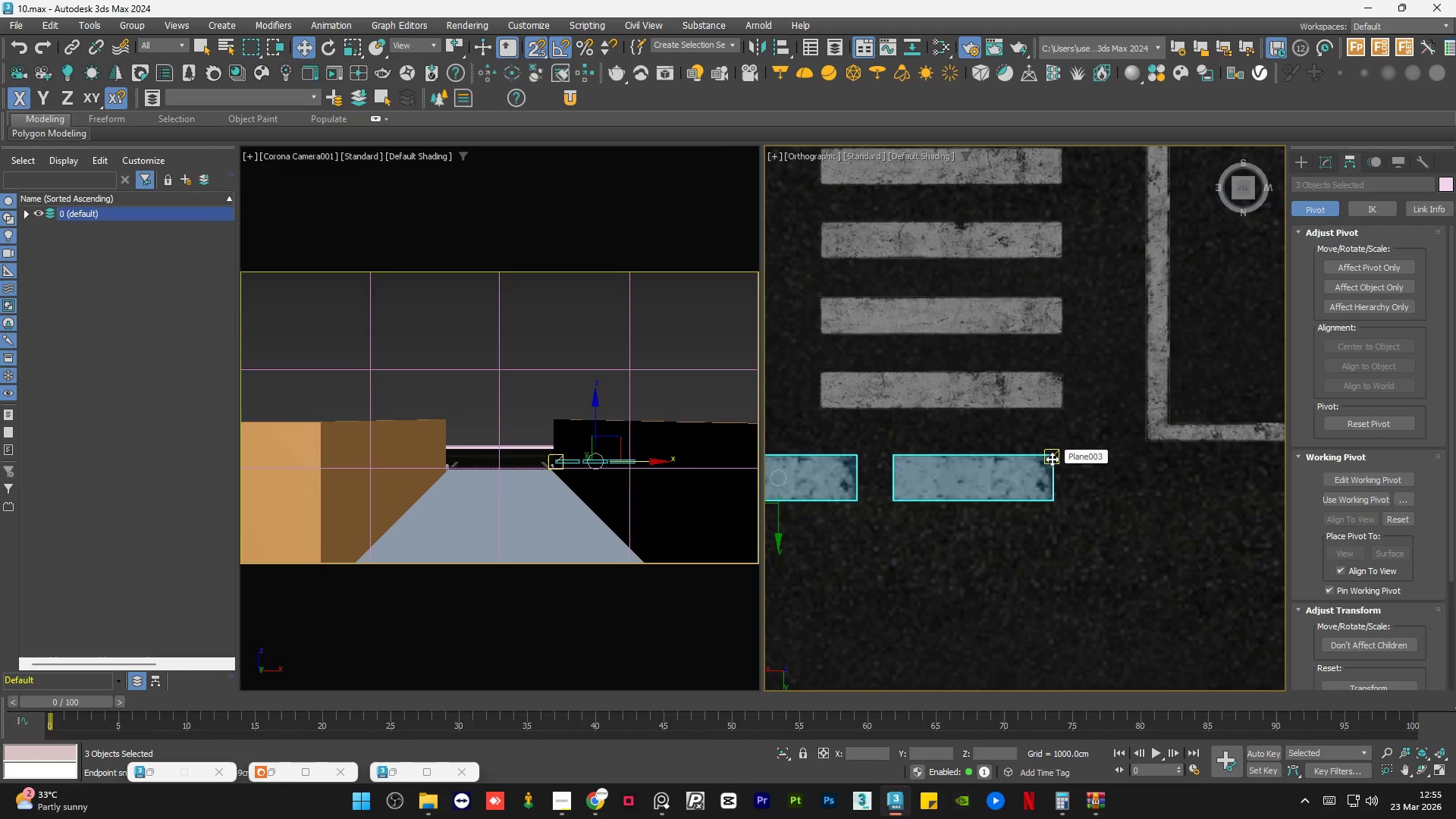 
left_click_drag(start_coordinate=[1050, 460], to_coordinate=[1056, 413])
 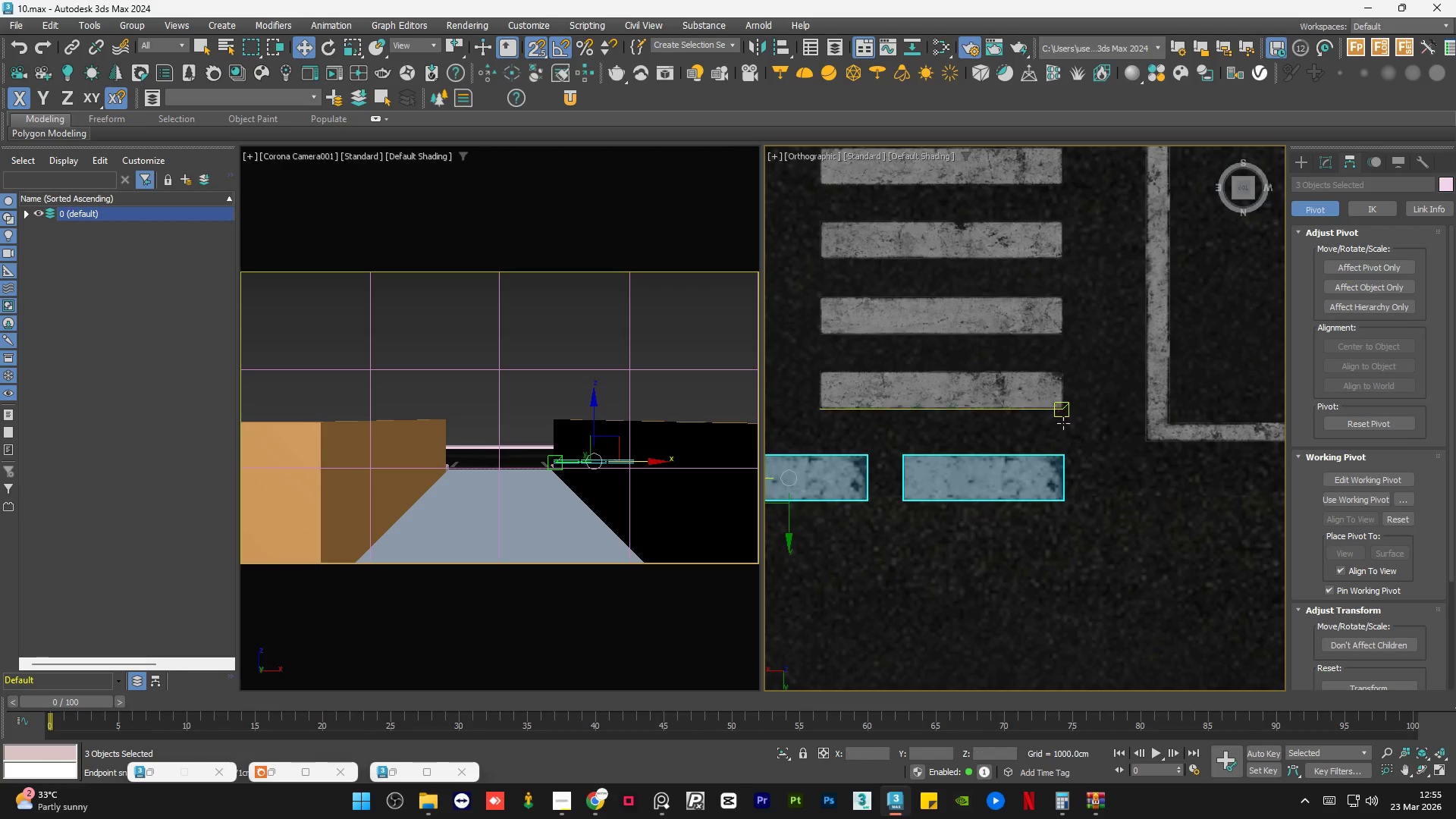 
key(S)
 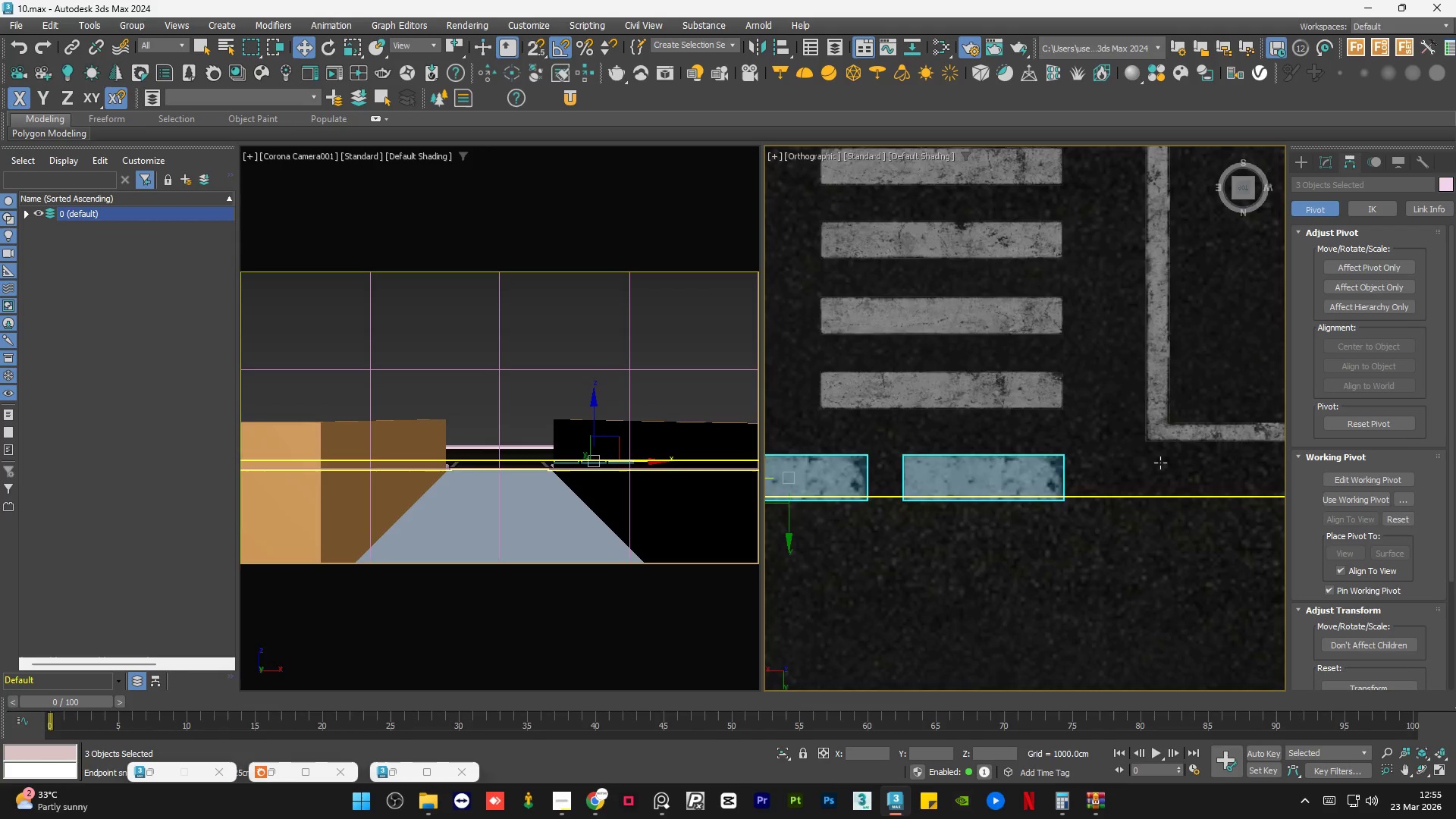 
scroll: coordinate [1154, 468], scroll_direction: down, amount: 5.0
 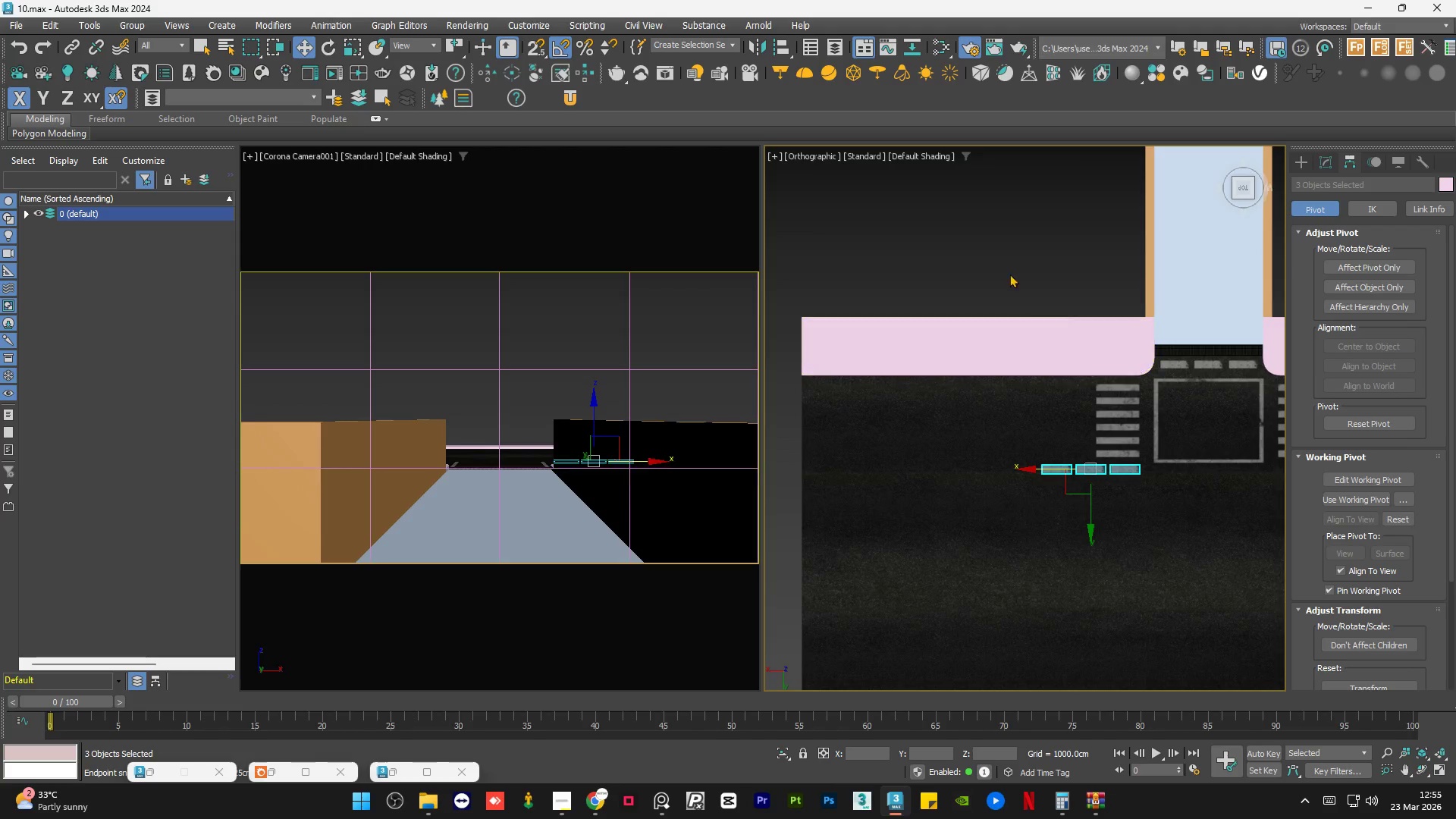 
left_click([1004, 243])
 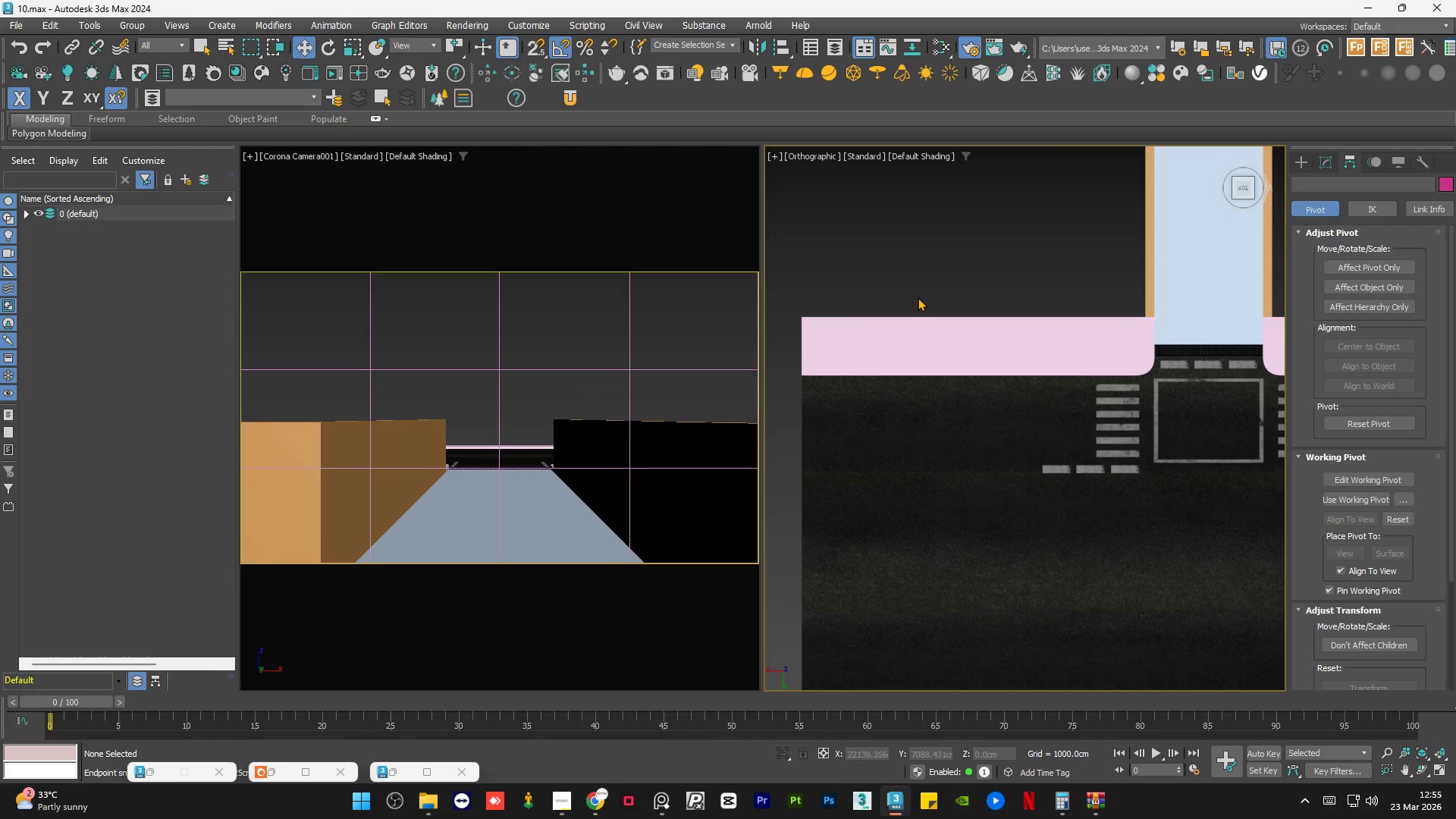 
scroll: coordinate [1131, 463], scroll_direction: down, amount: 5.0
 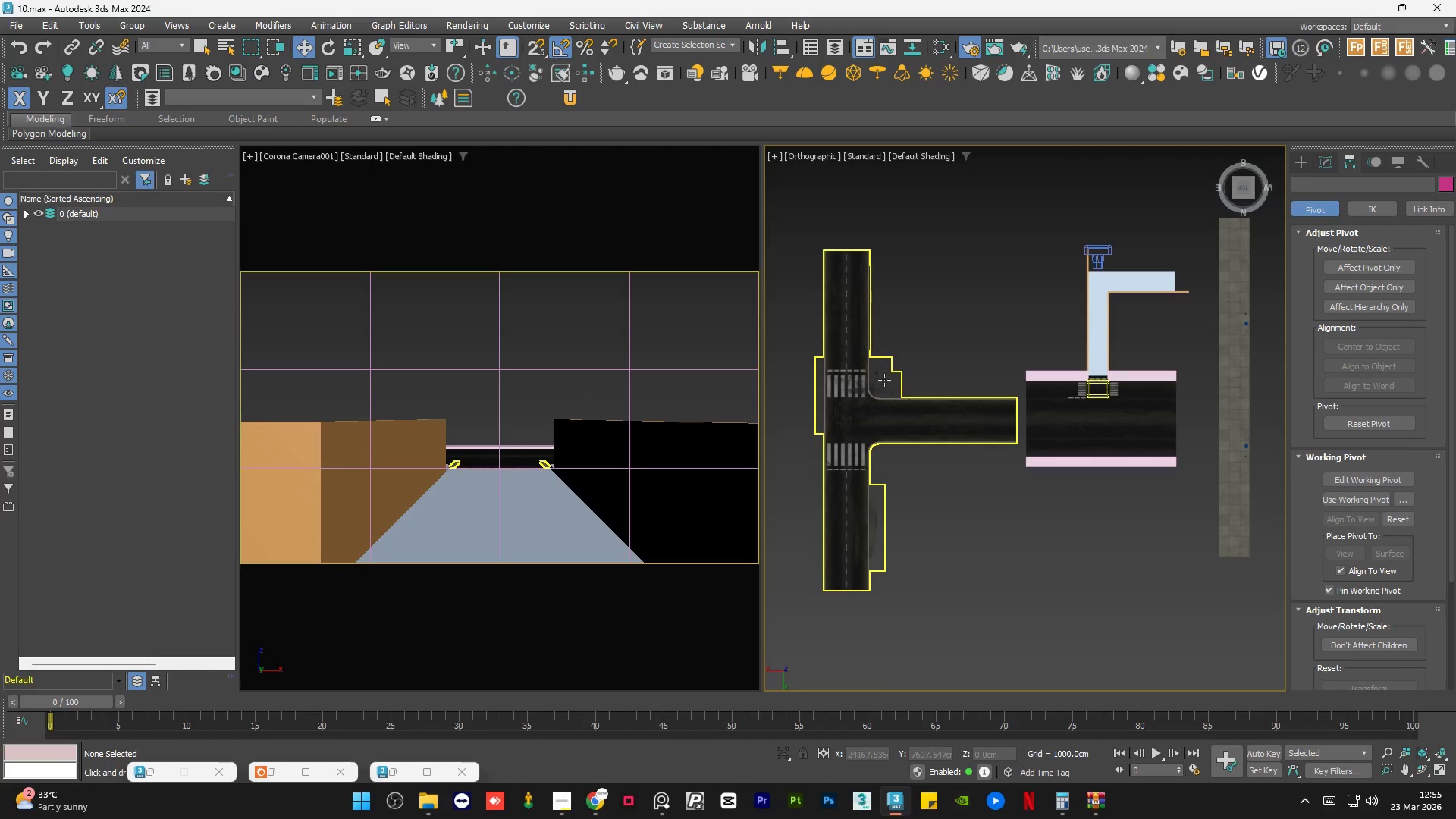 
scroll: coordinate [816, 342], scroll_direction: none, amount: 0.0
 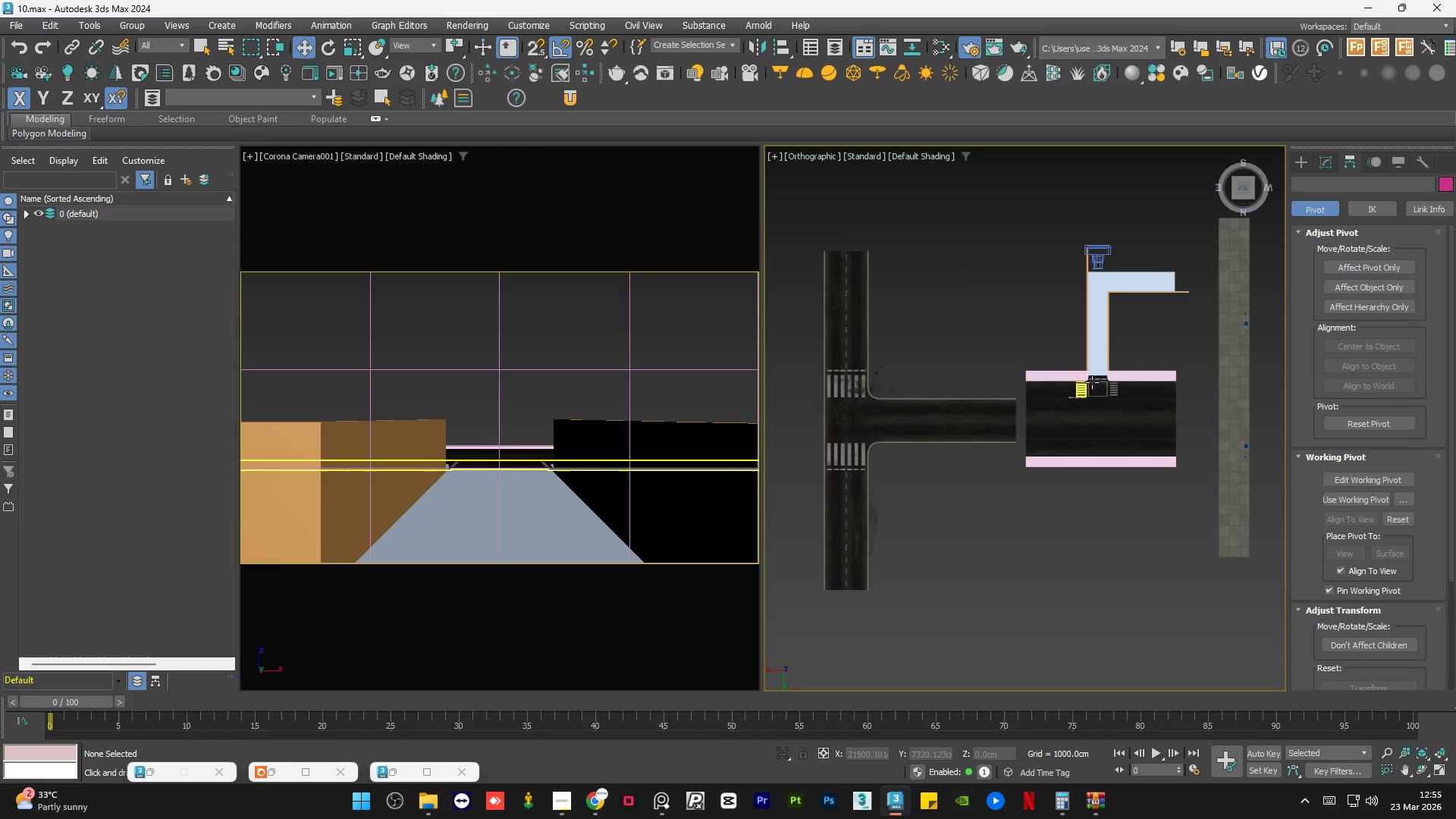 
scroll: coordinate [1144, 406], scroll_direction: up, amount: 6.0
 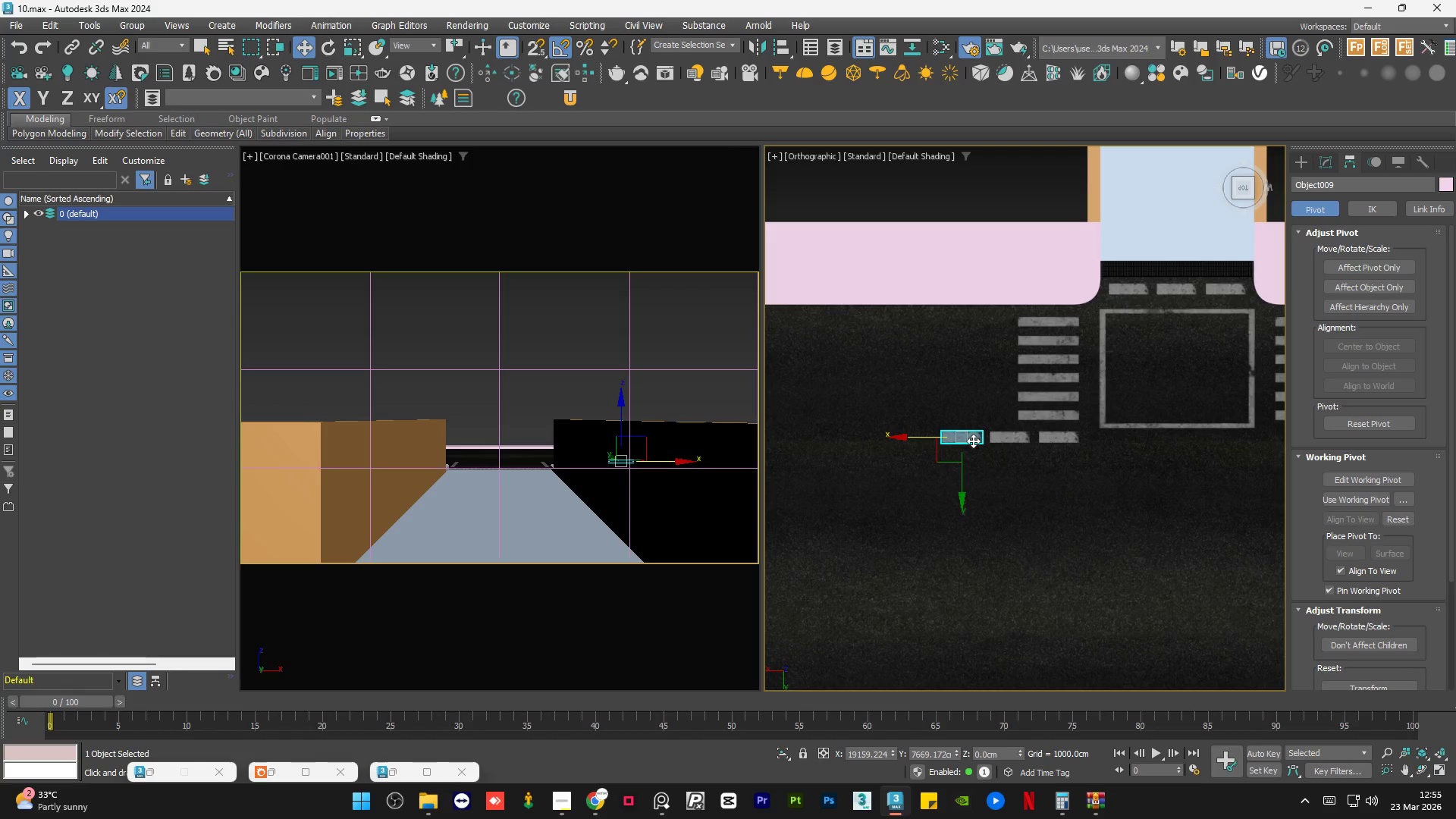 
key(Delete)
 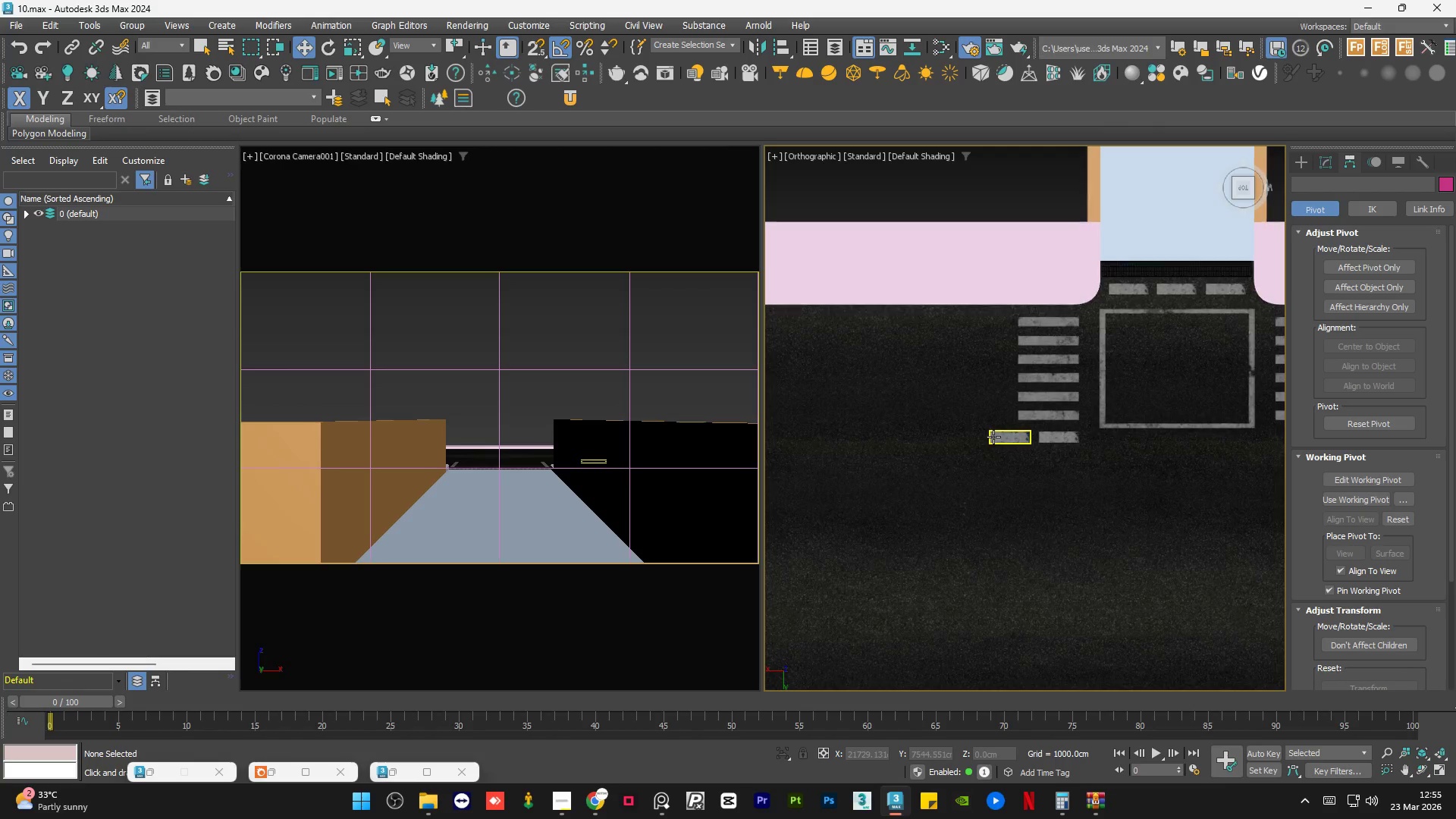 
left_click([996, 437])
 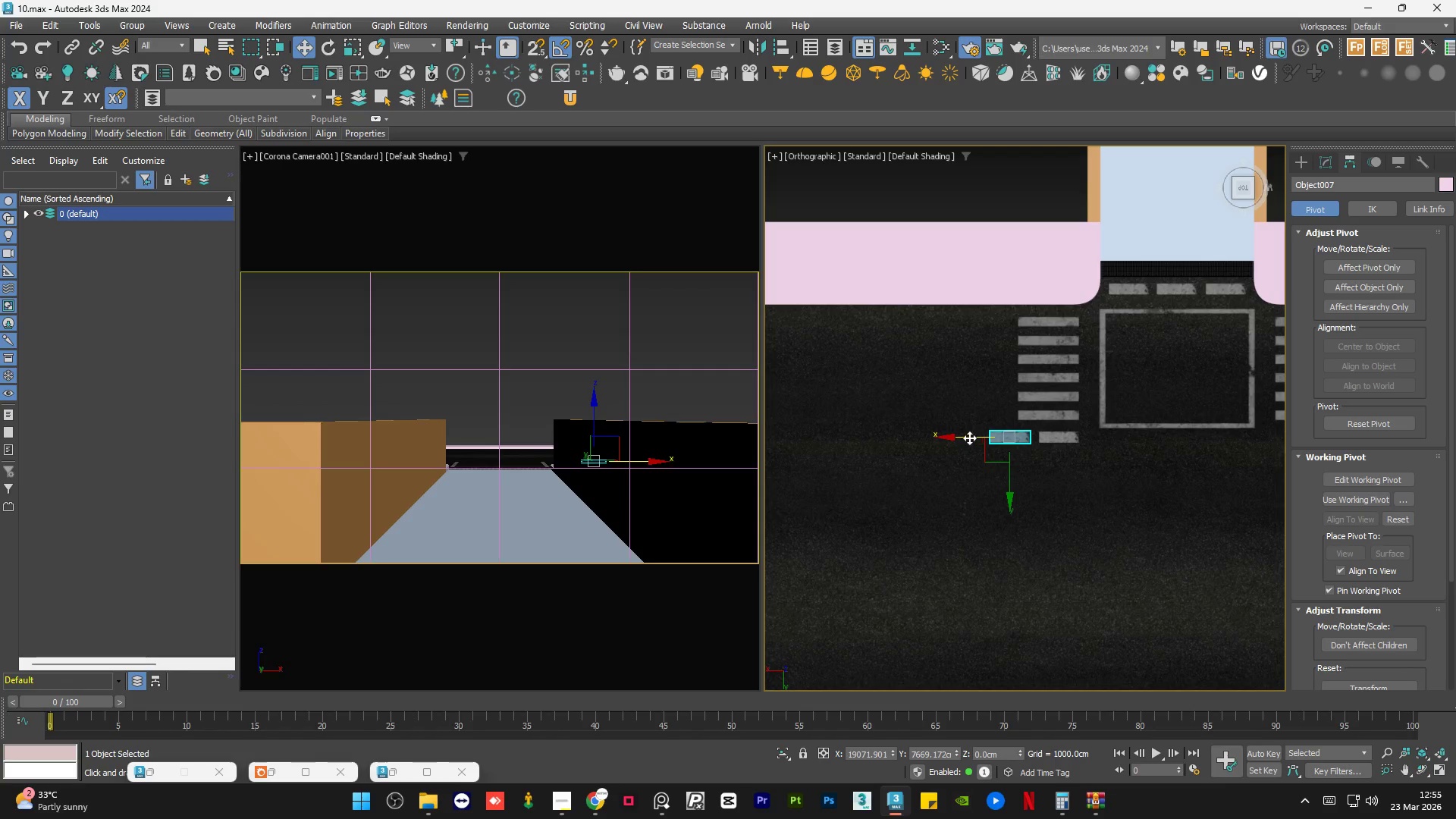 
left_click_drag(start_coordinate=[968, 436], to_coordinate=[937, 437])
 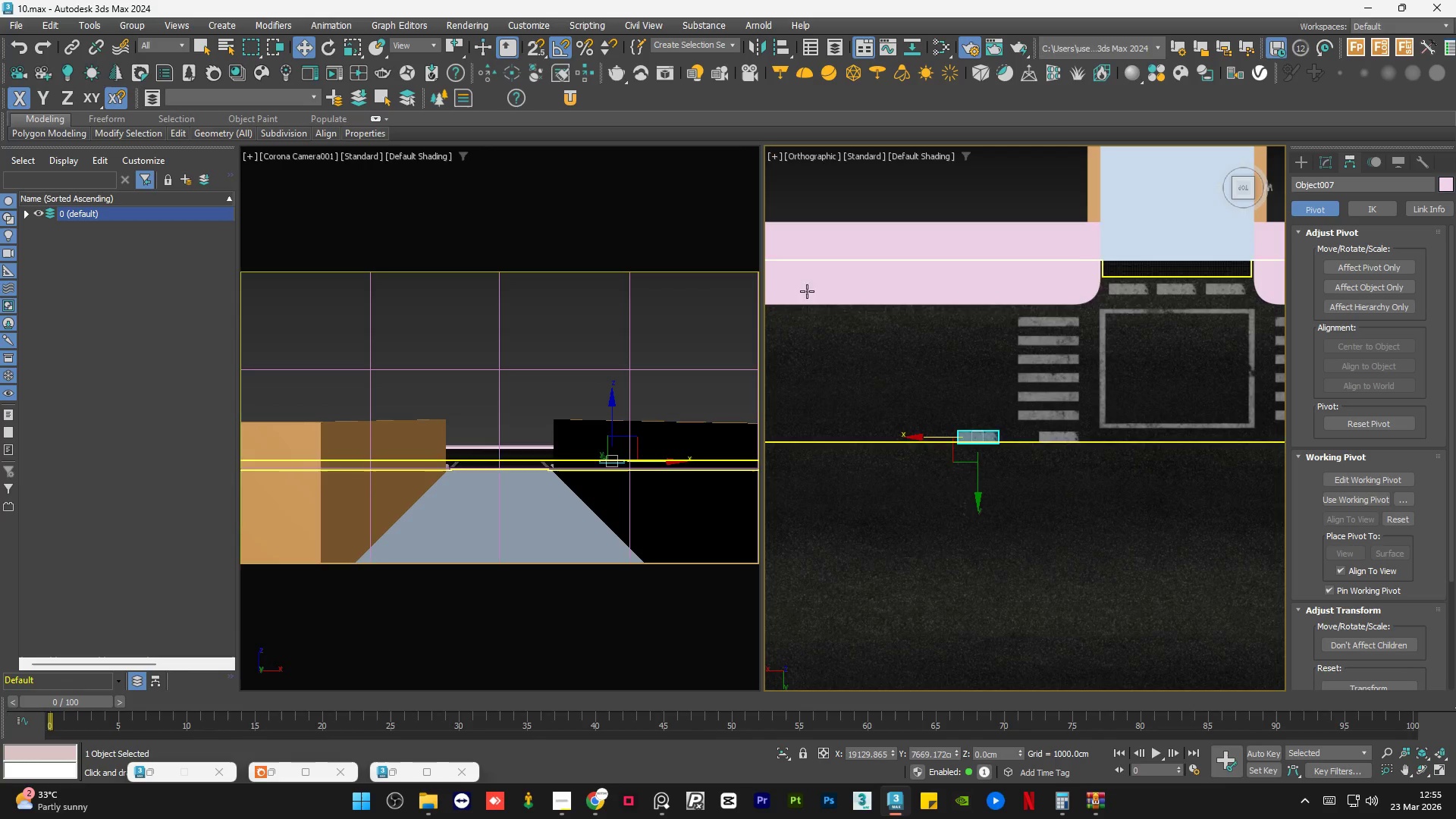 
left_click([902, 178])
 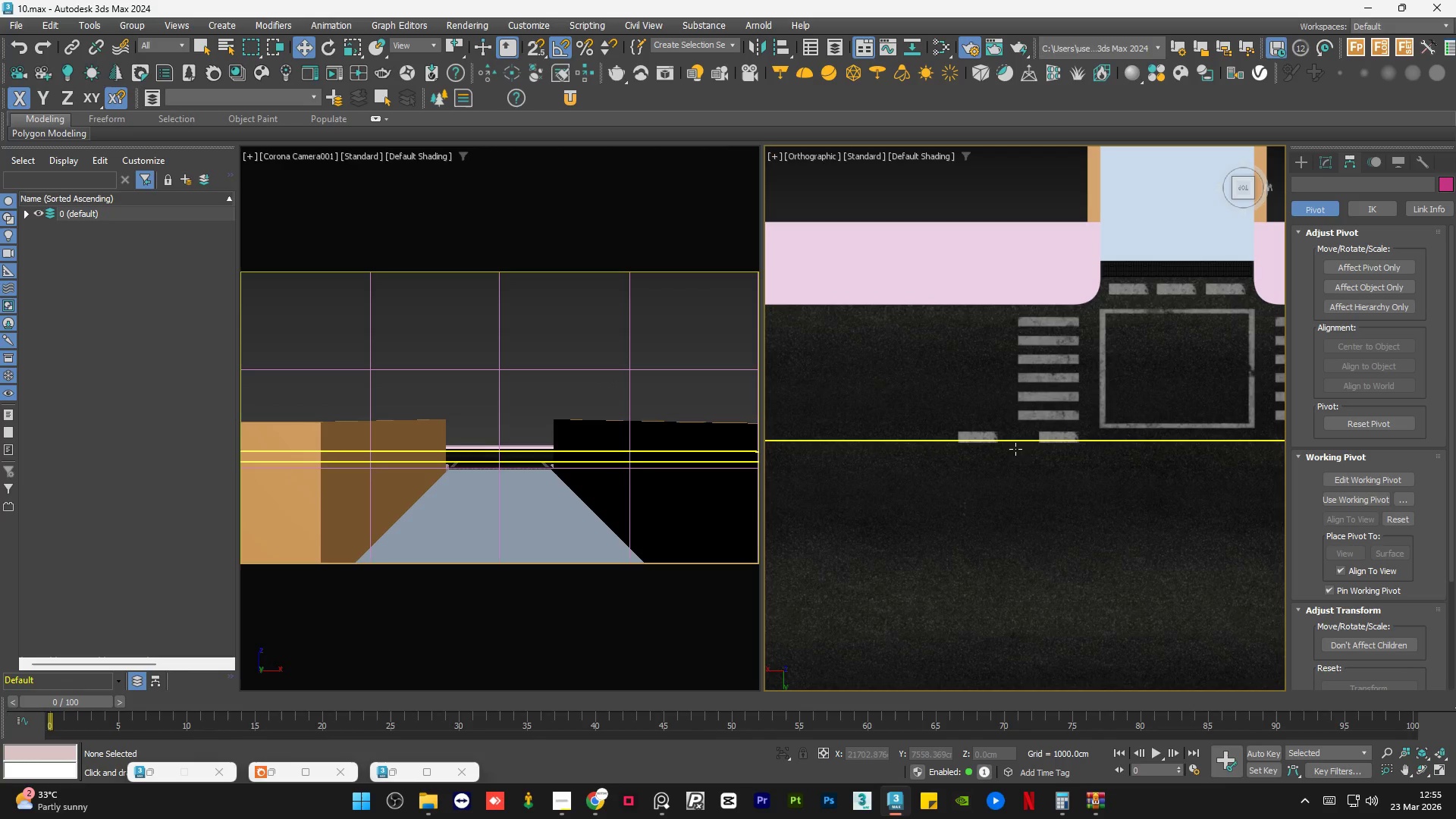 
left_click([1065, 427])
 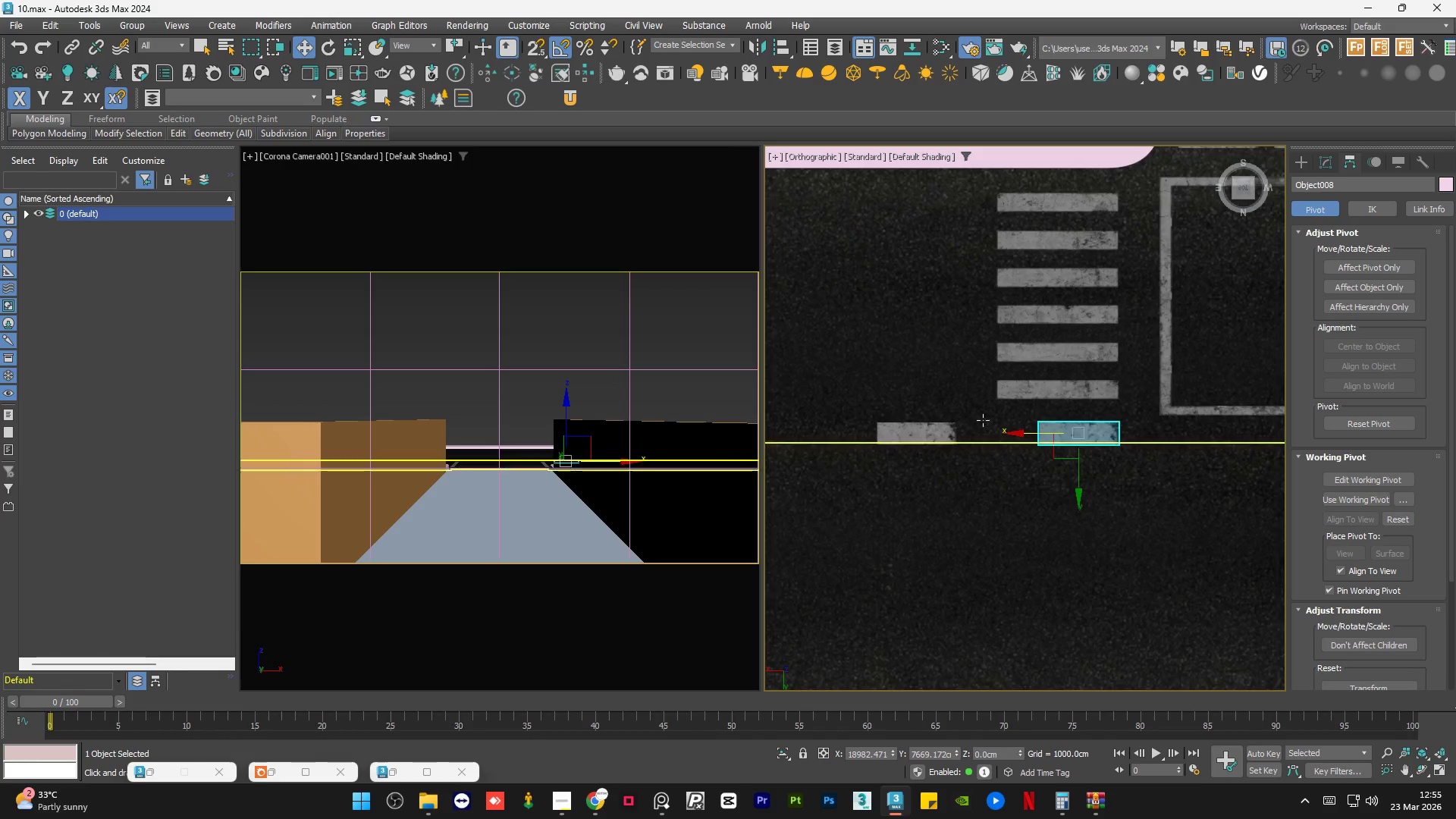 
scroll: coordinate [1039, 441], scroll_direction: up, amount: 2.0
 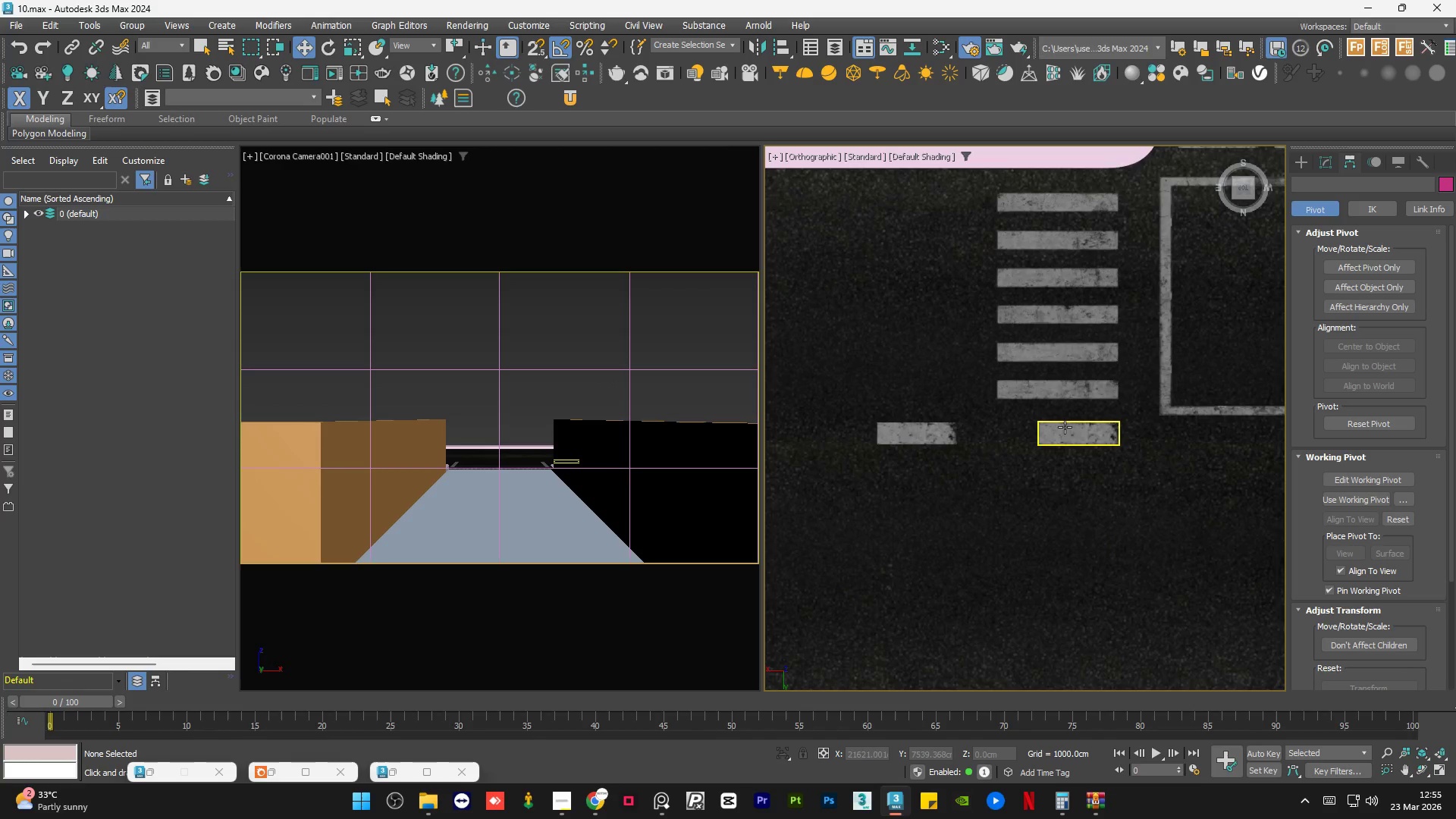 
hold_key(key=ControlLeft, duration=0.67)
left_click([943, 431])
 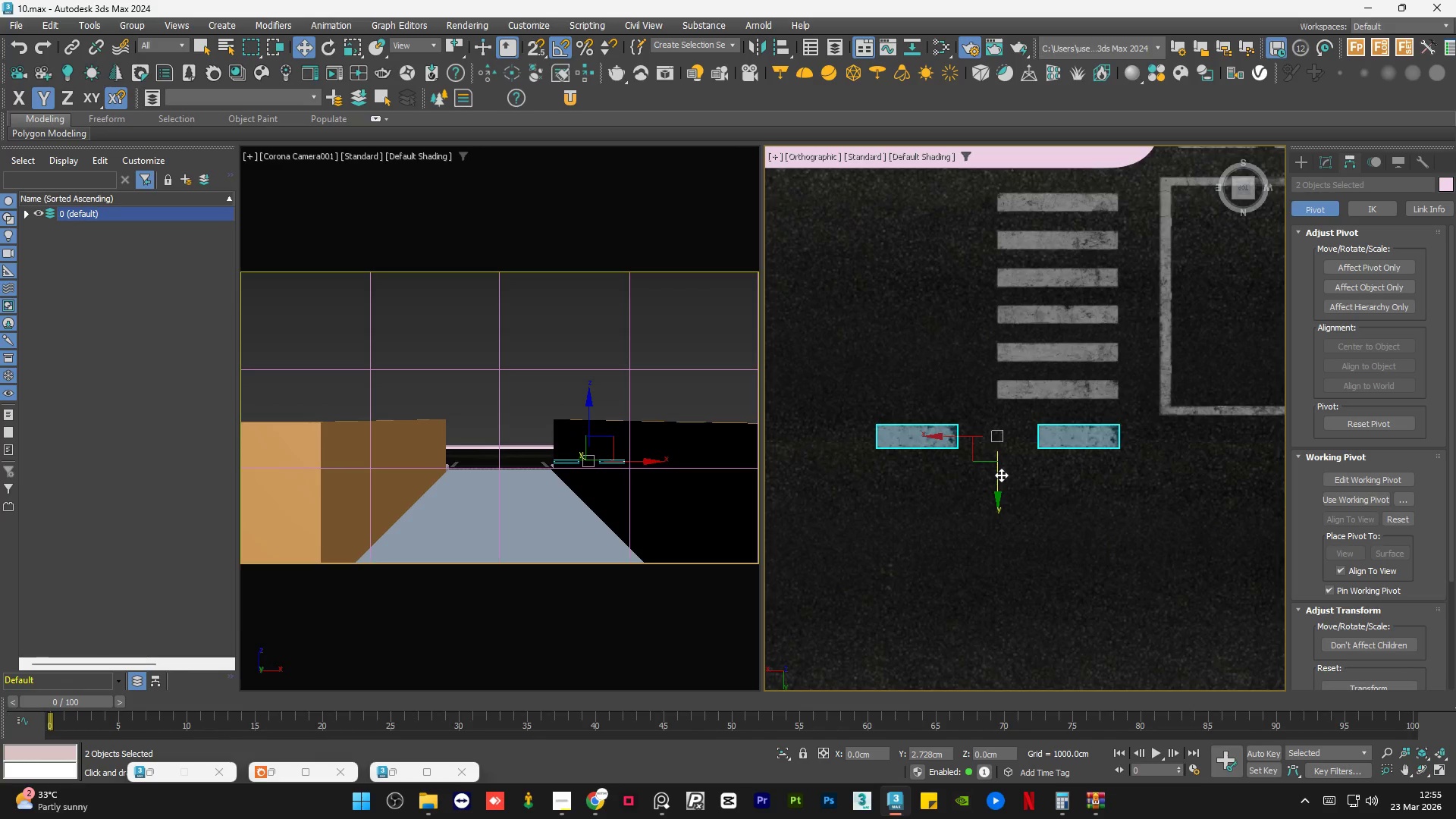 
scroll: coordinate [1125, 458], scroll_direction: down, amount: 3.0
 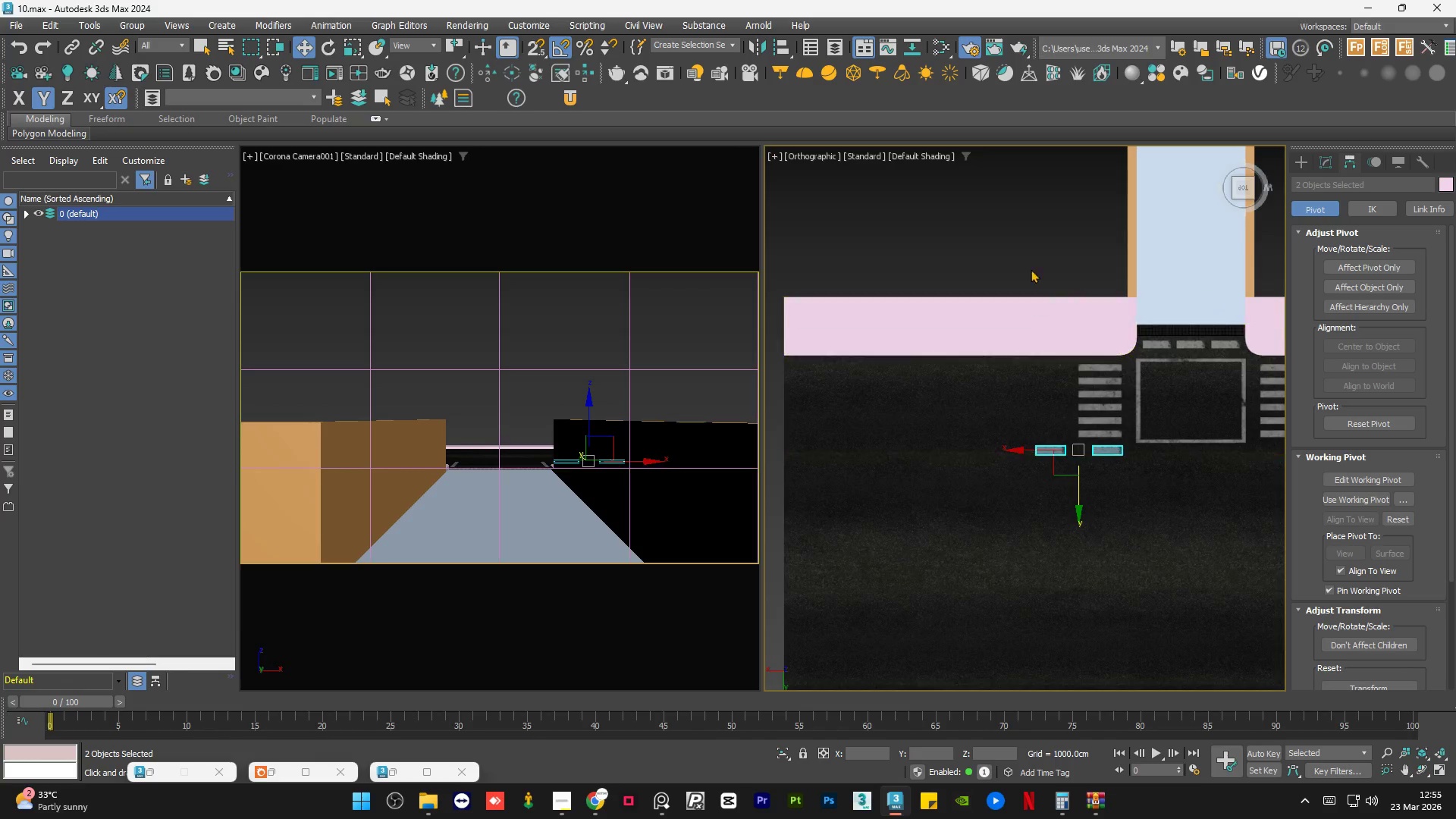 
left_click([1031, 265])
 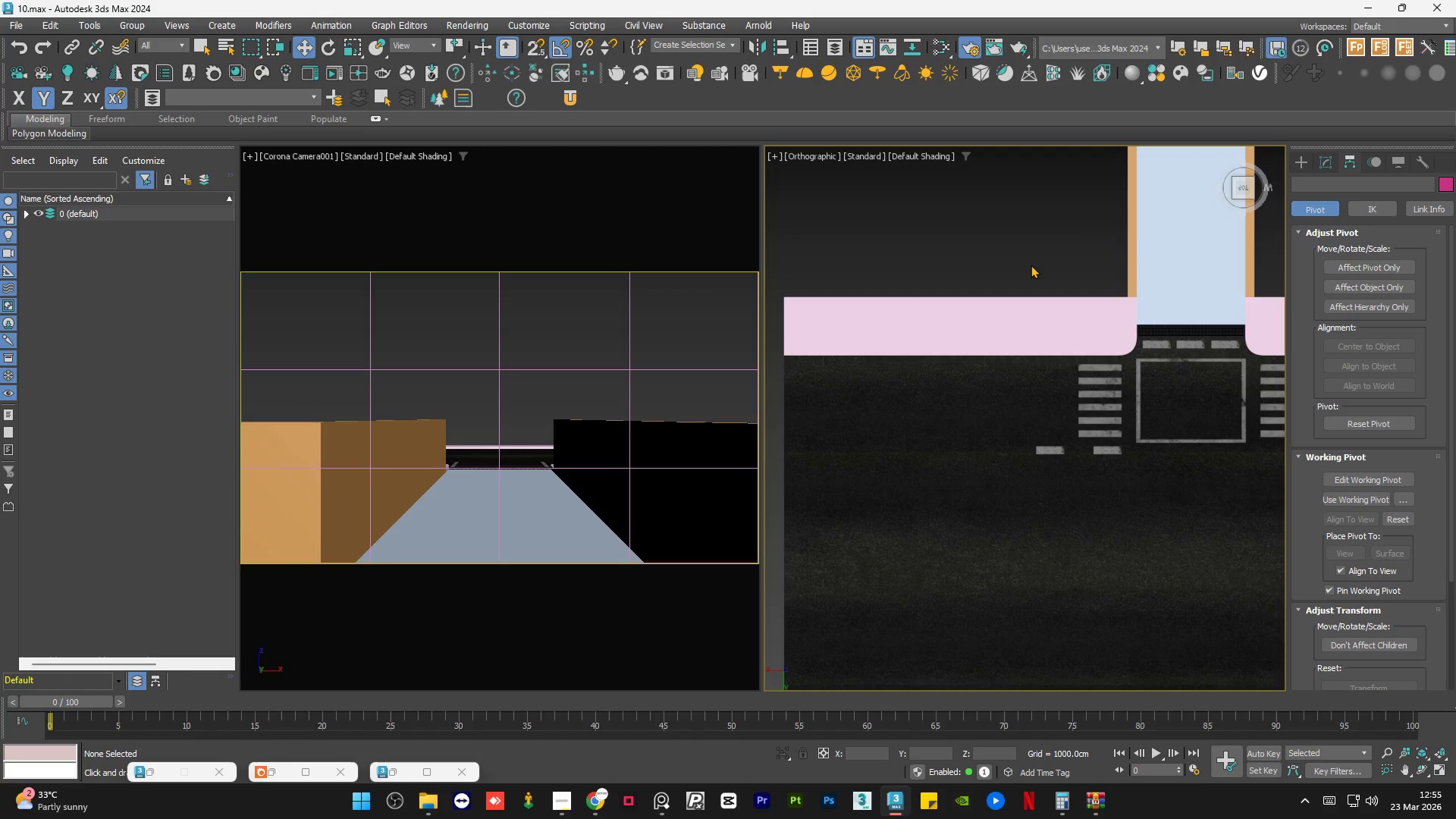 
scroll: coordinate [1031, 265], scroll_direction: down, amount: 2.0
 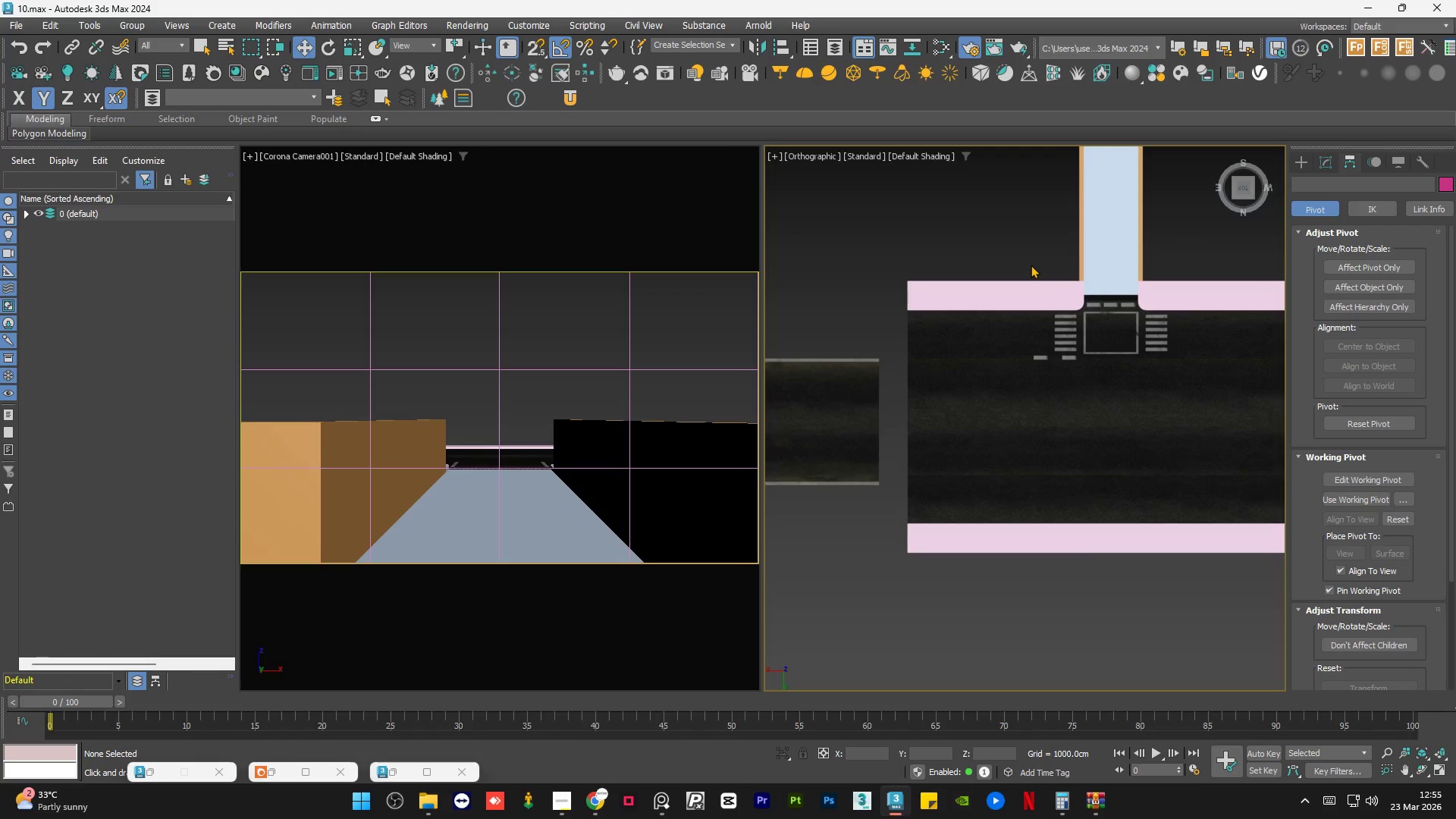 
left_click([1064, 368])
 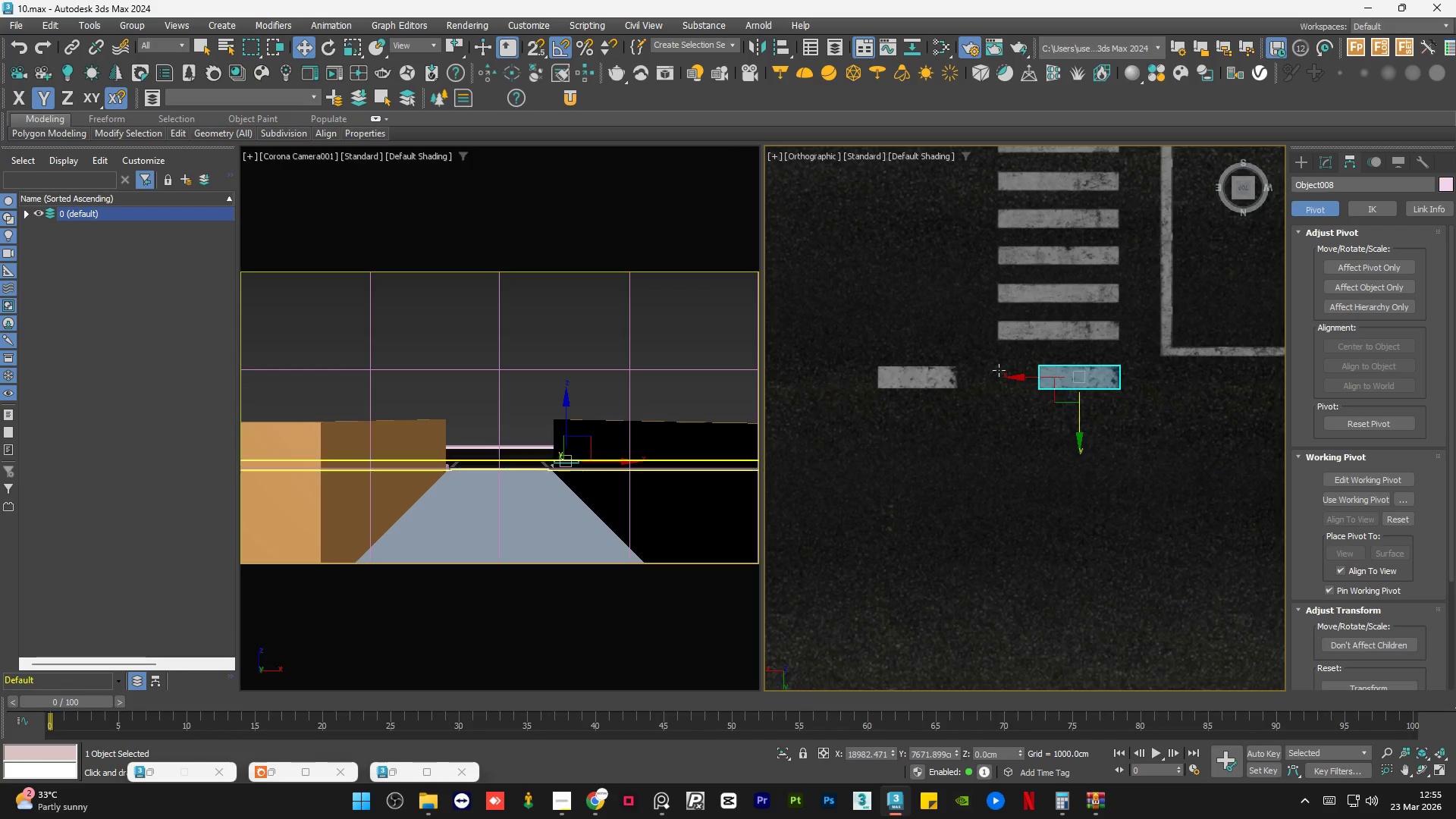 
scroll: coordinate [1065, 350], scroll_direction: up, amount: 5.0
 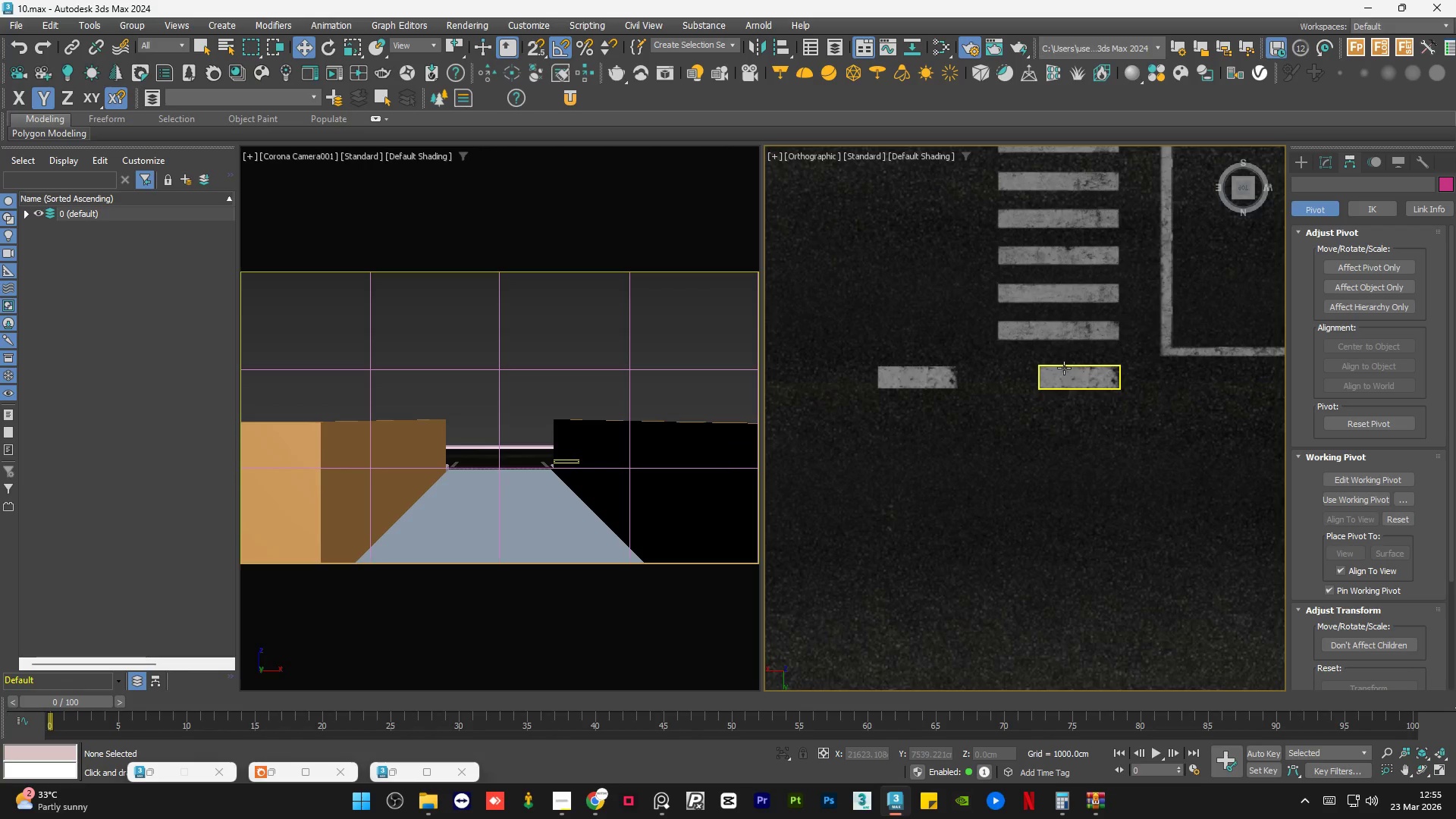 
hold_key(key=ControlLeft, duration=0.53)
left_click([937, 381])
 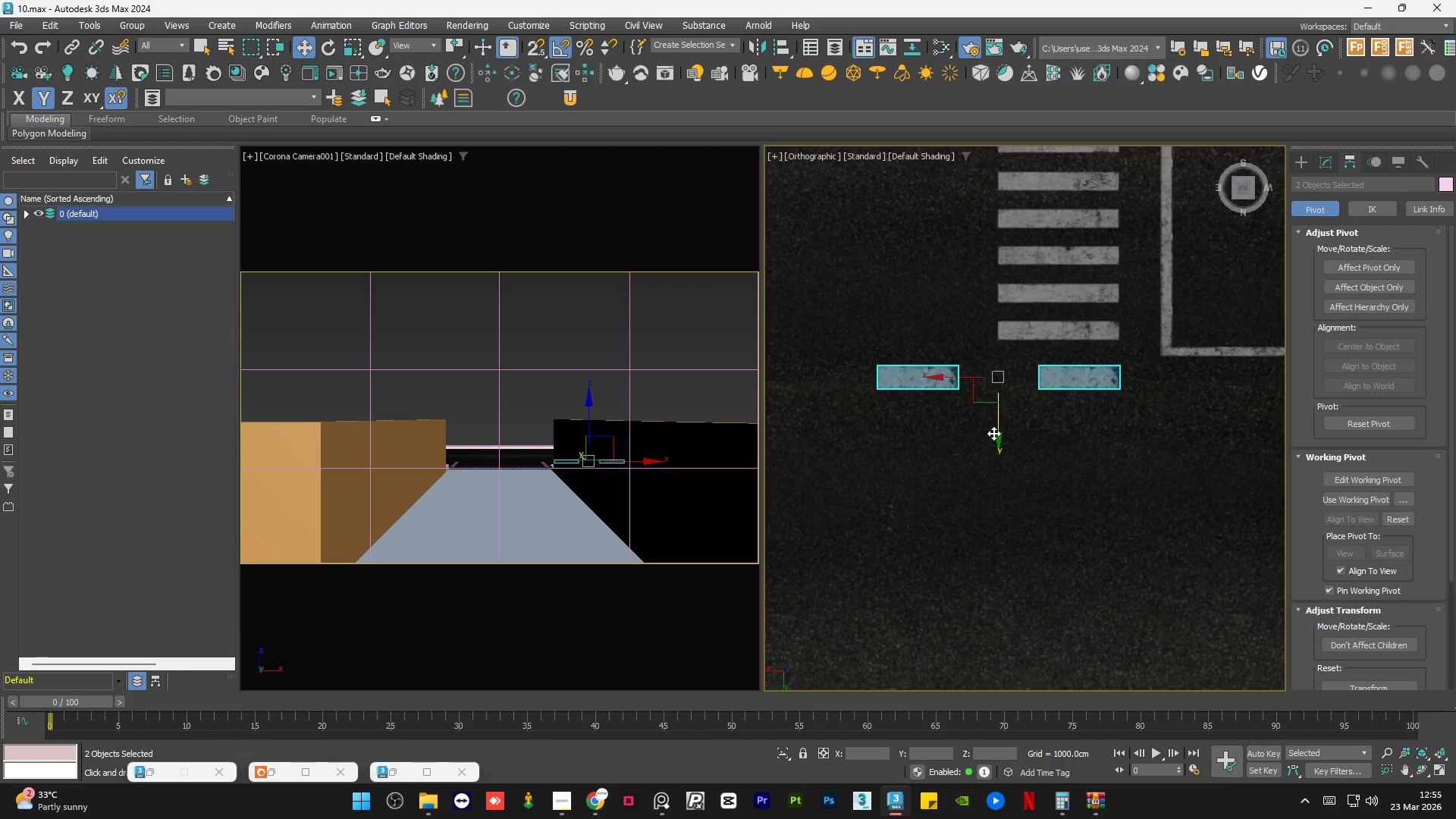 
left_click_drag(start_coordinate=[996, 432], to_coordinate=[1000, 428])
 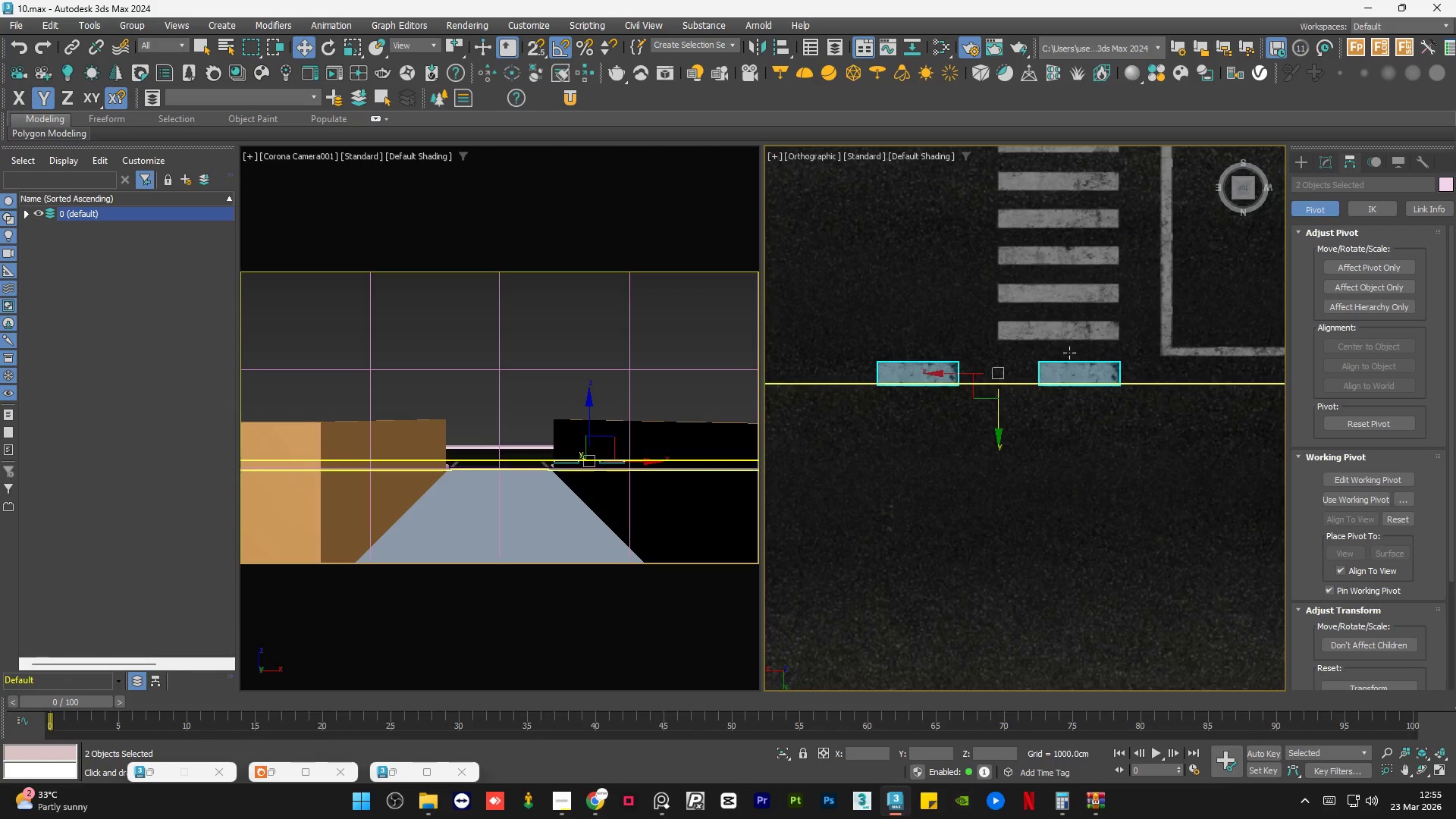 
key(Alt+W)
 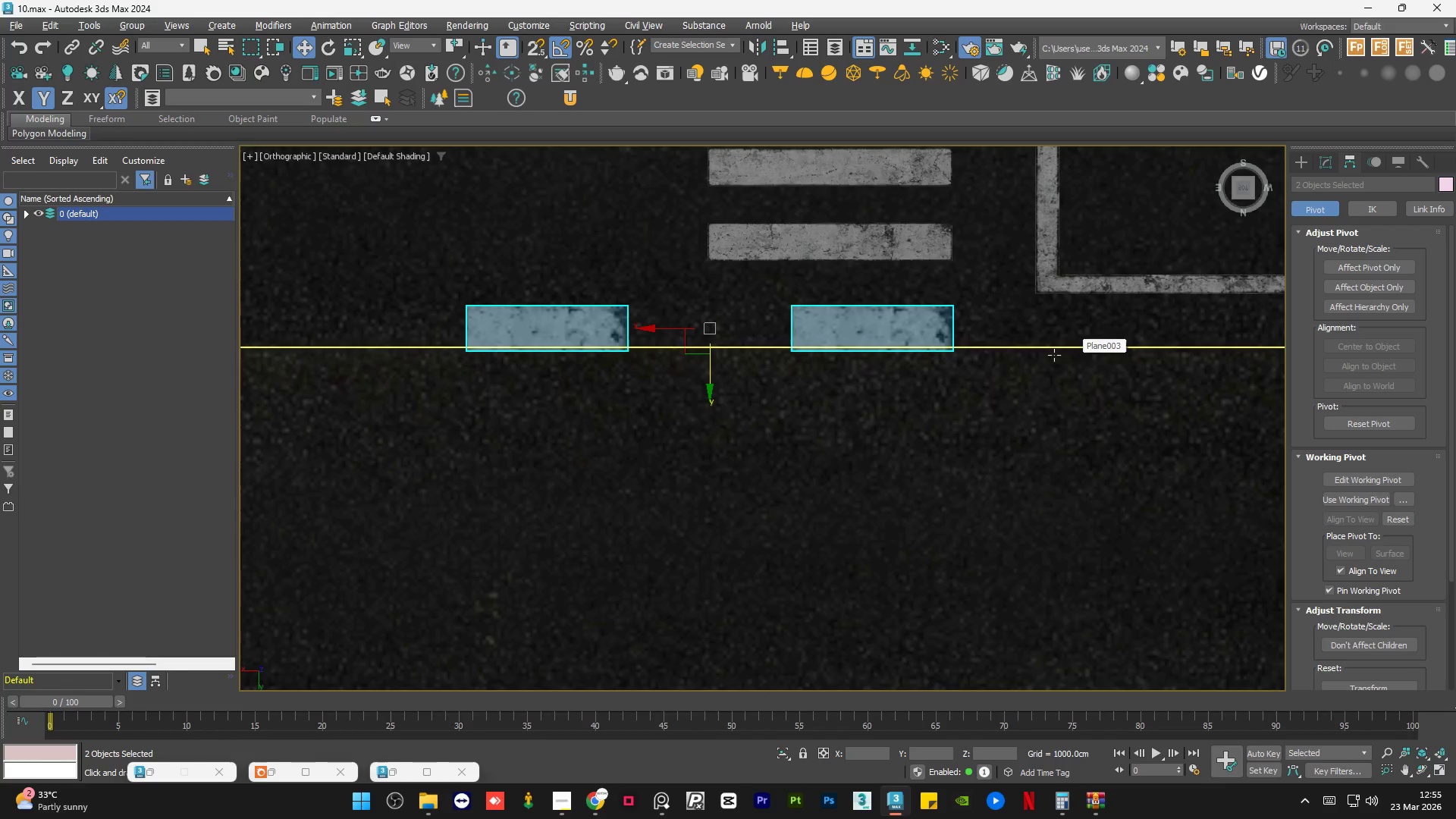 
left_click([774, 228])
 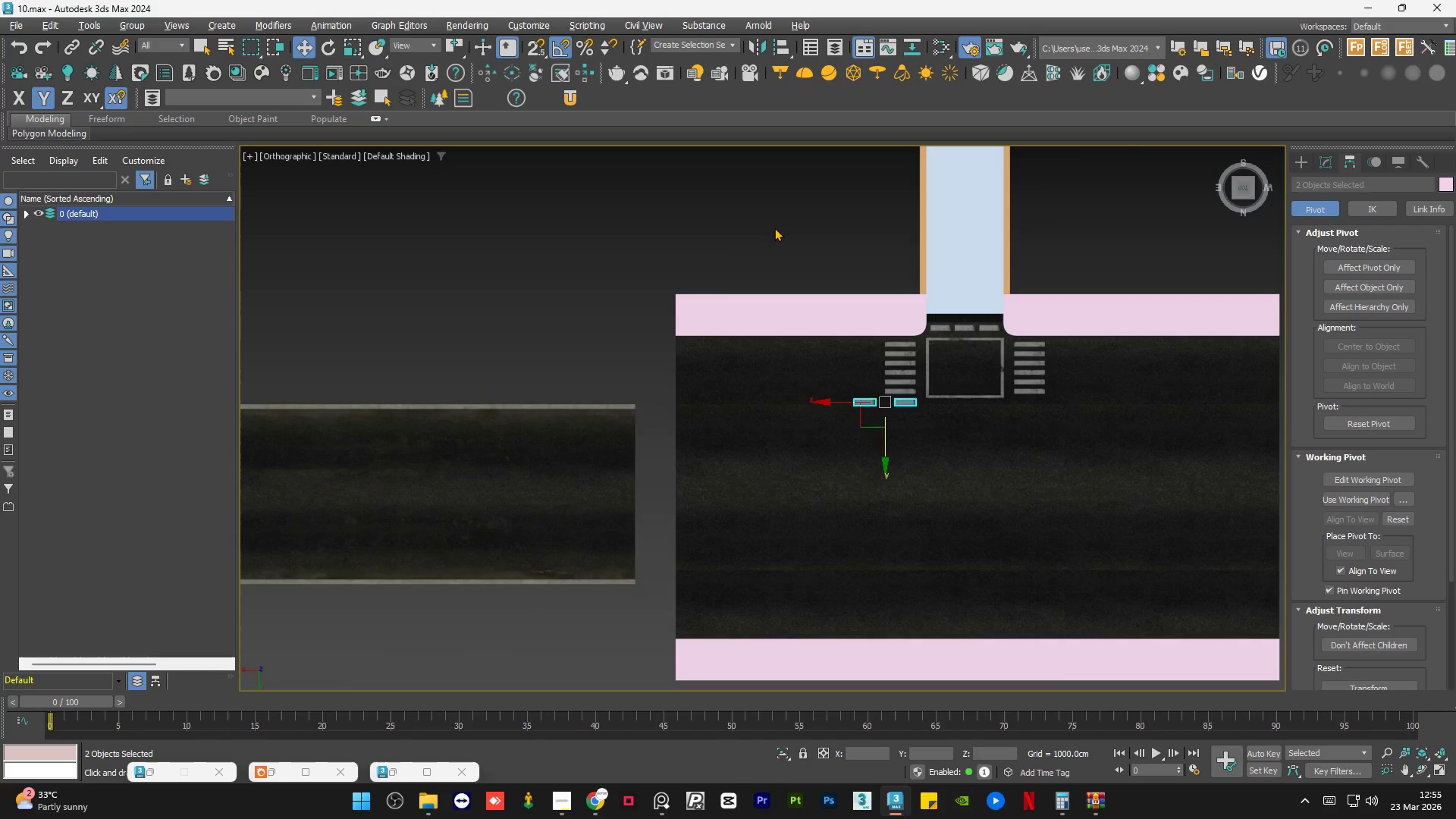 
scroll: coordinate [878, 418], scroll_direction: down, amount: 6.0
 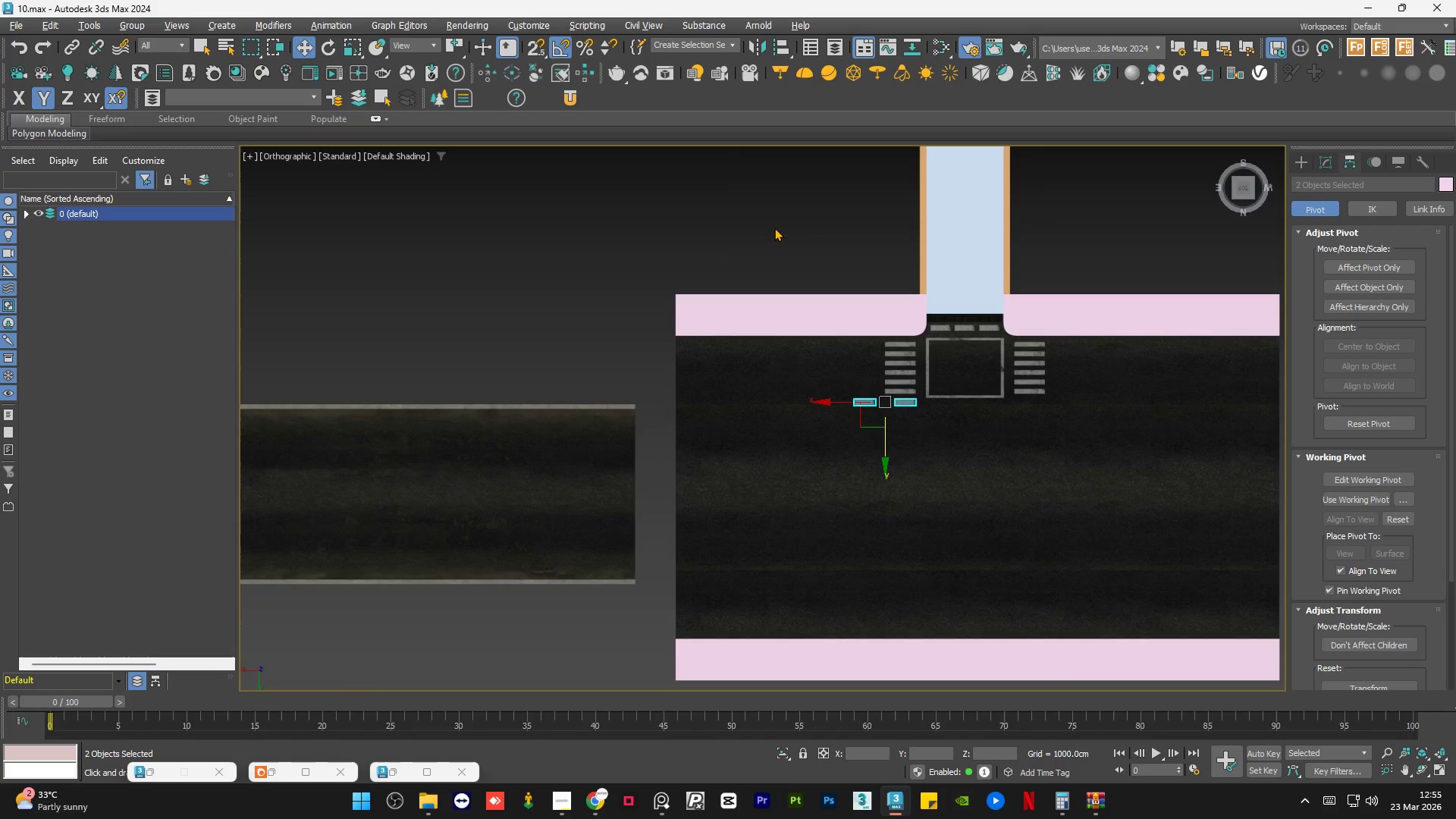 
double_click([774, 228])
 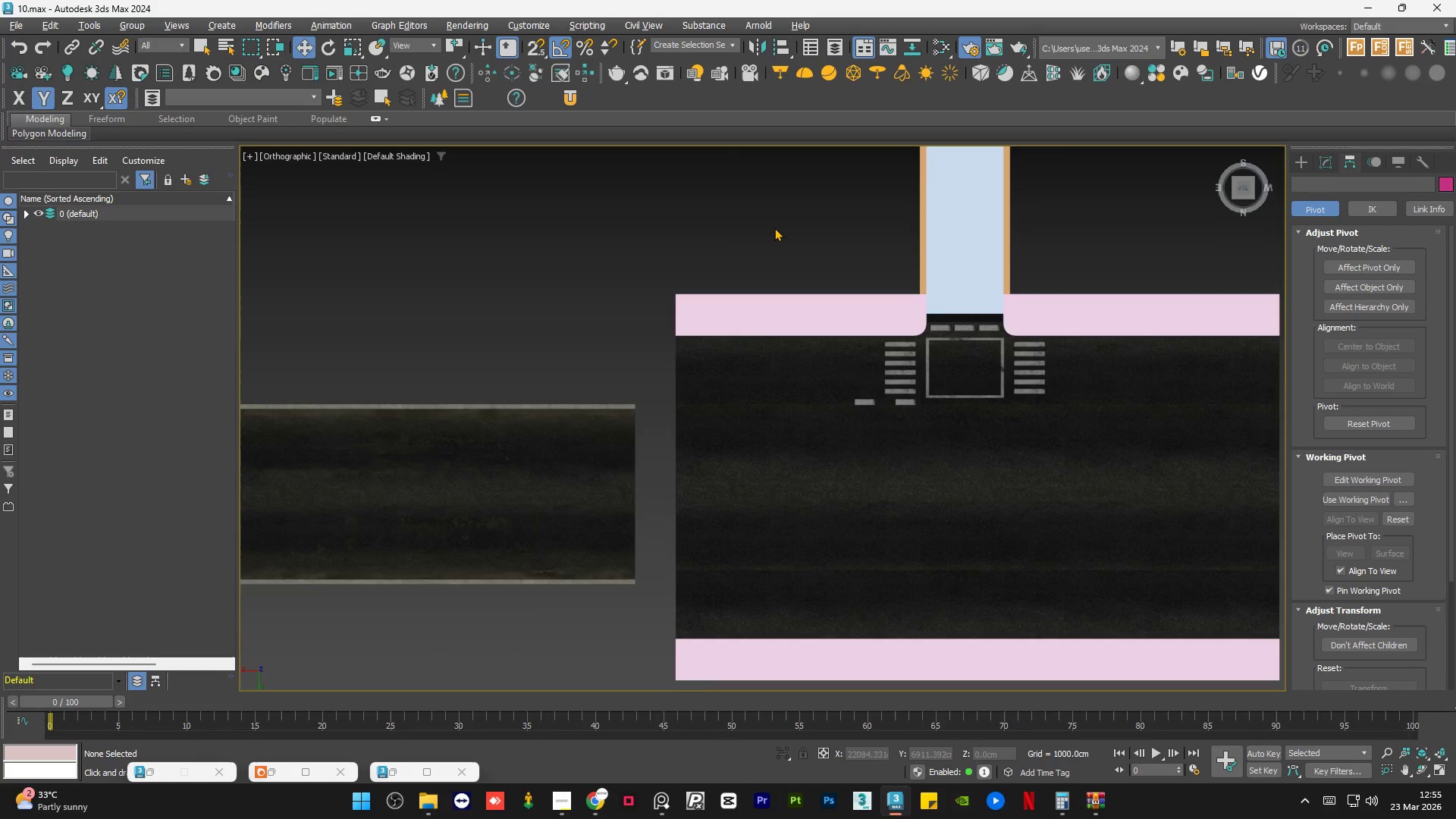 
double_click([774, 228])
 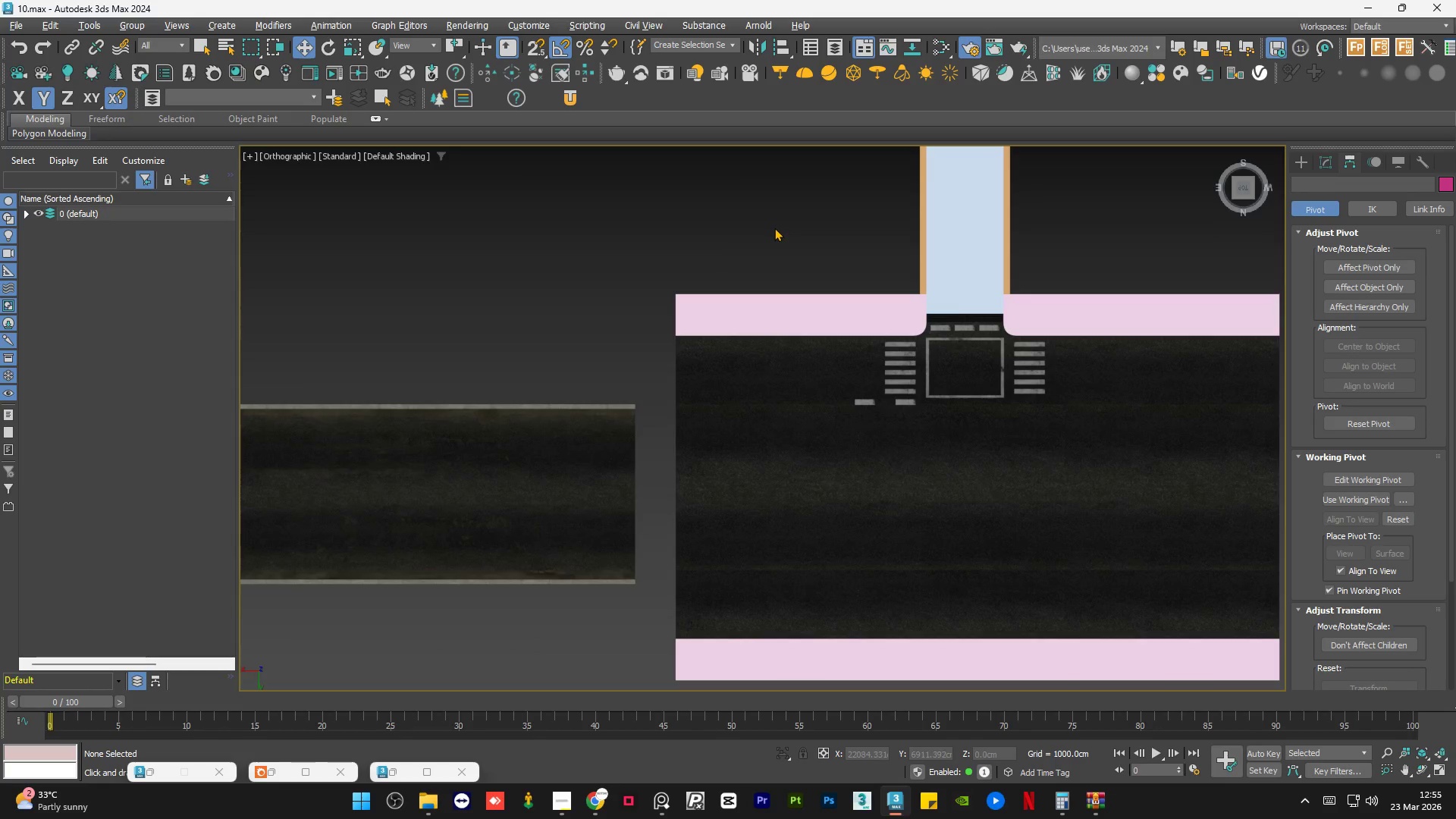 
key(Control+S)
 